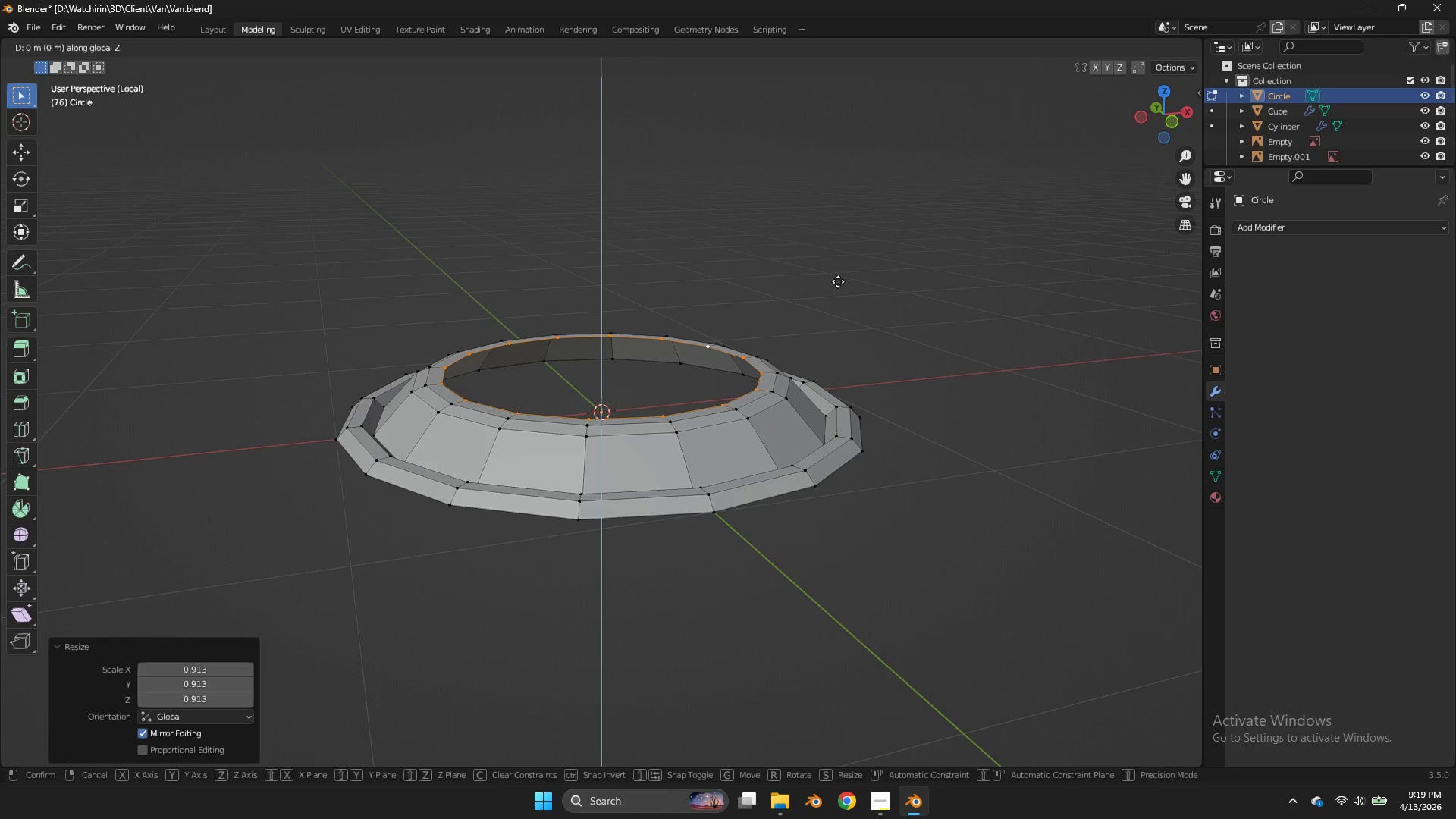 
hold_key(key=ShiftLeft, duration=0.5)
right_click([839, 289])
 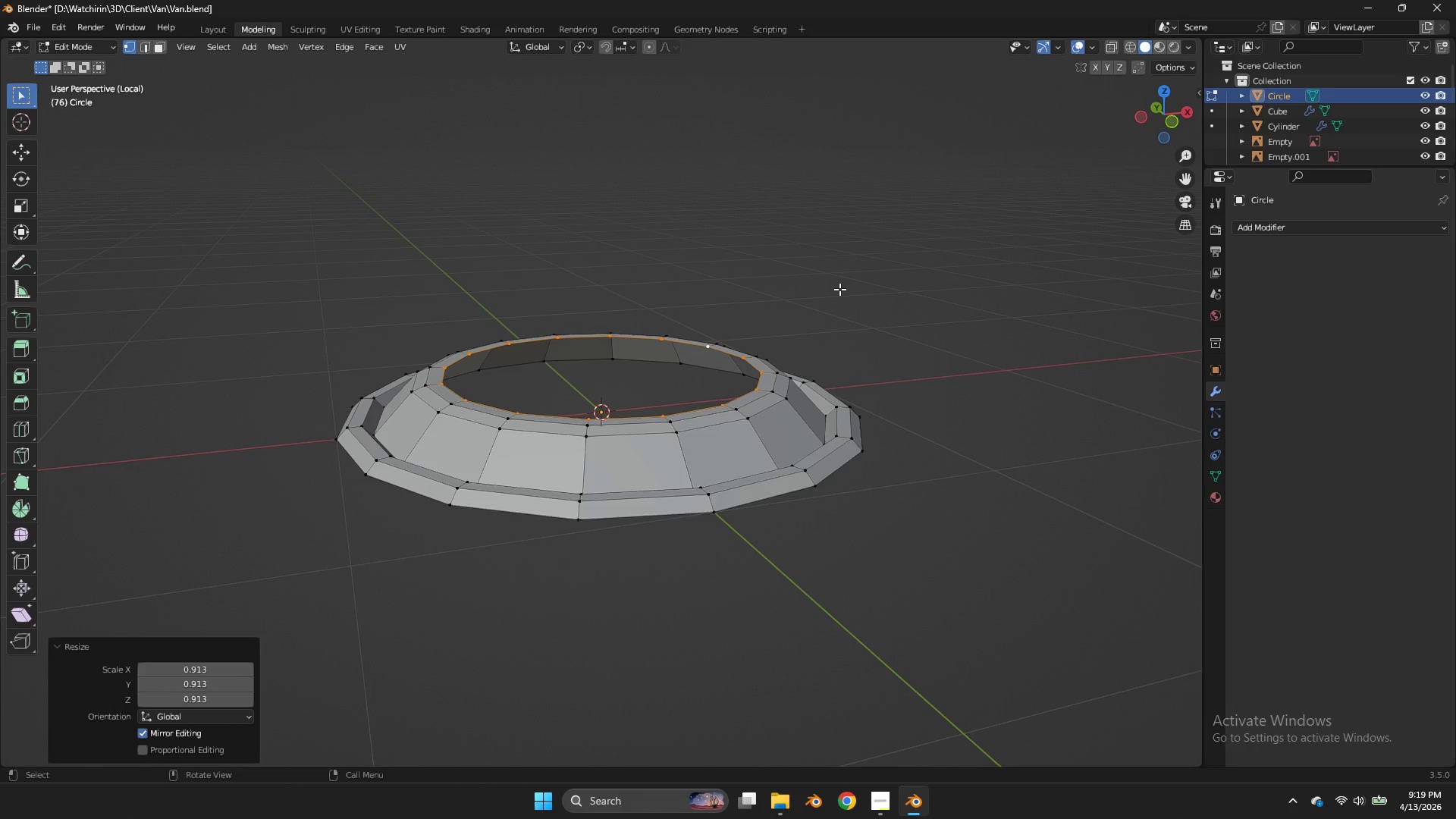 
key(S)
 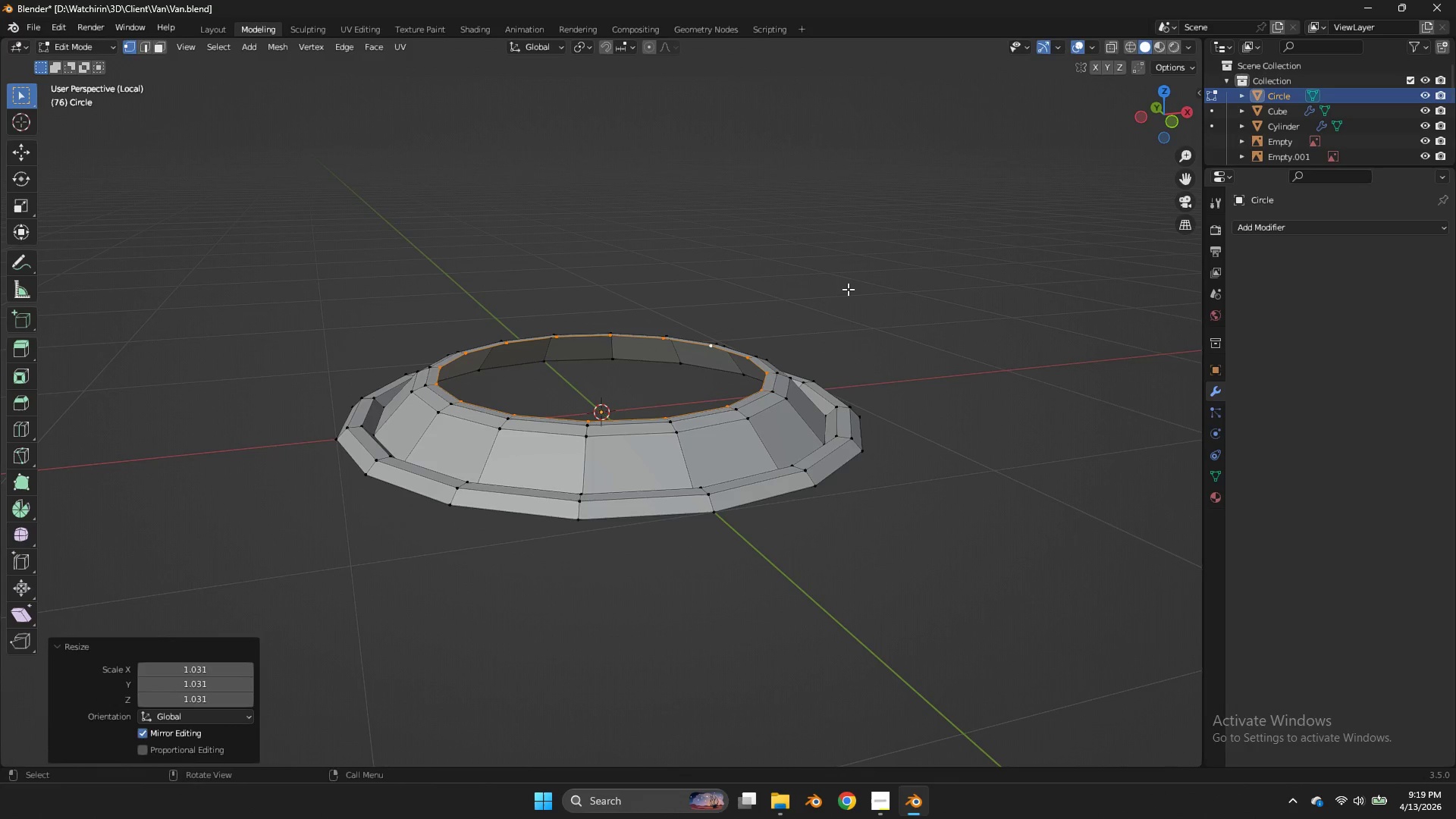 
double_click([848, 289])
 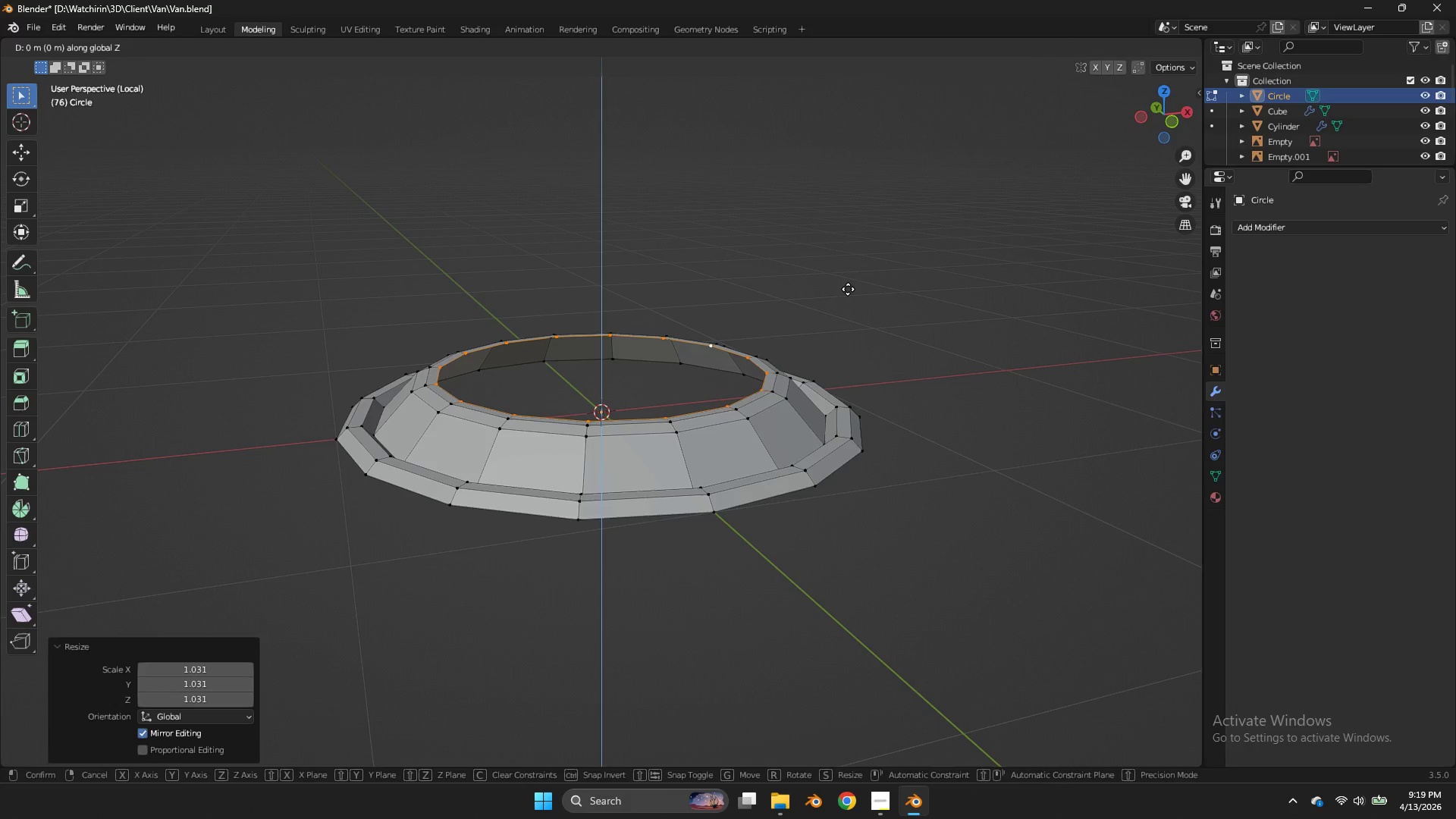 
type(gz)
 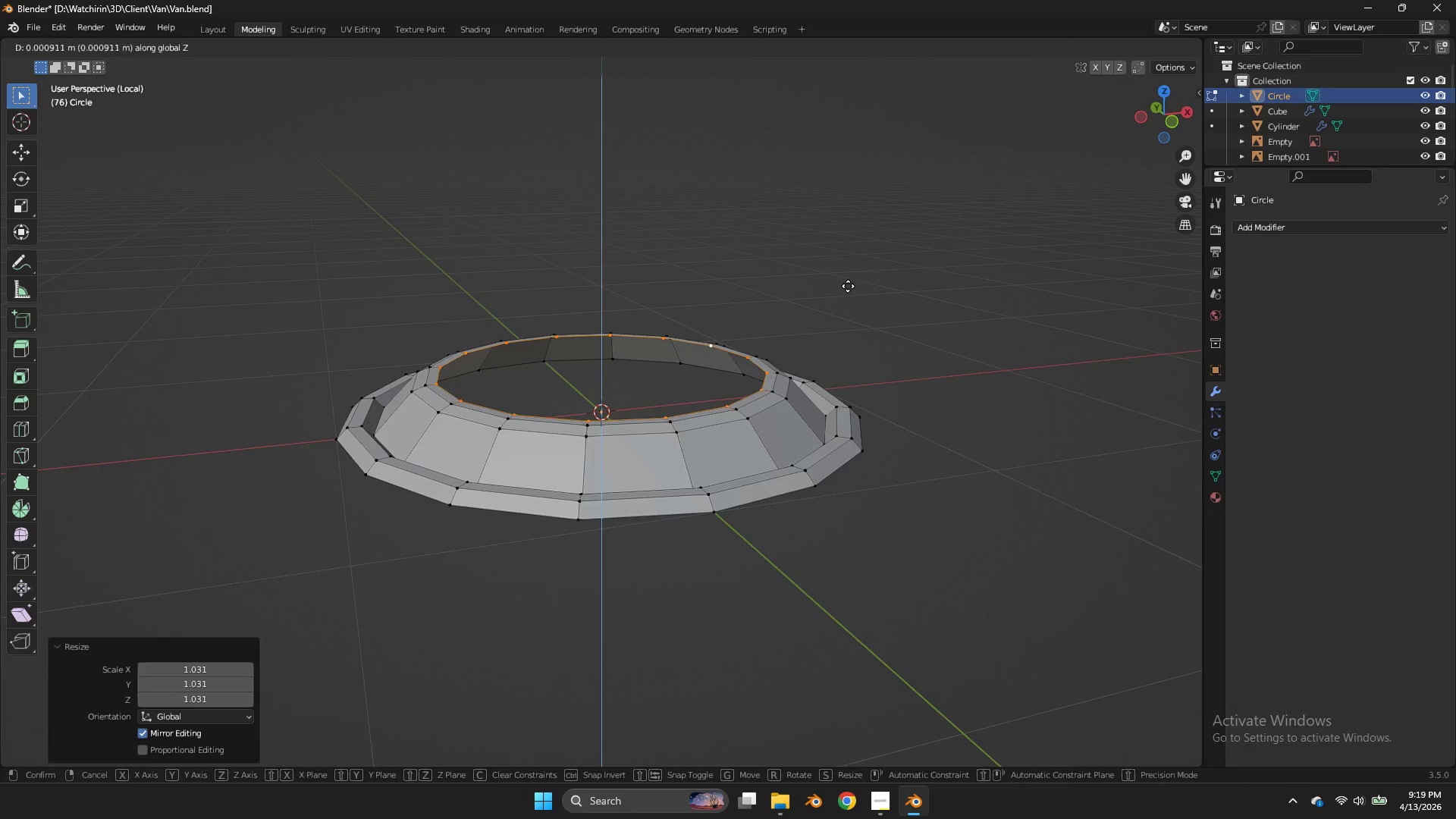 
hold_key(key=ShiftLeft, duration=0.66)
double_click([848, 272])
 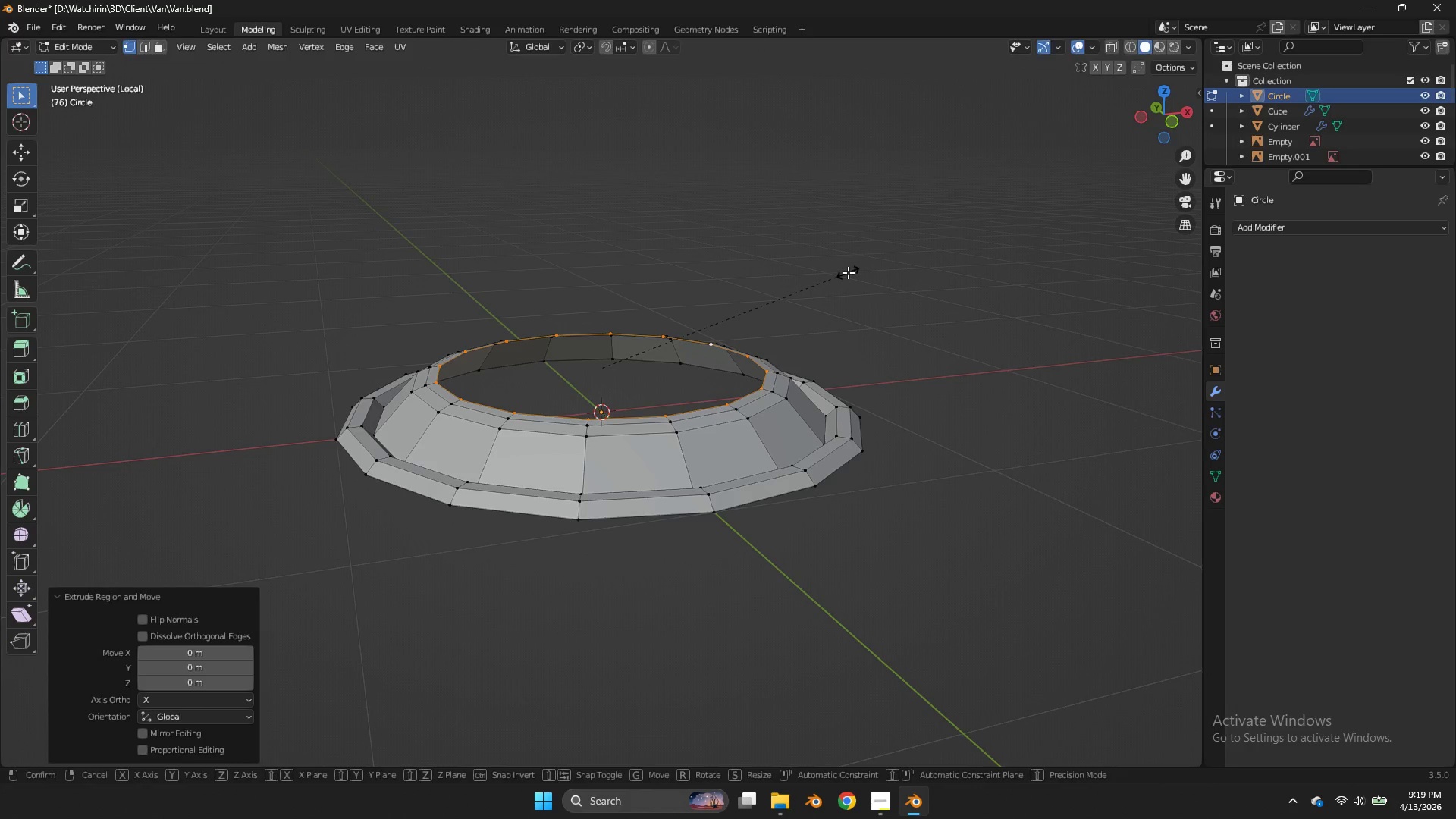 
left_click([848, 272])
 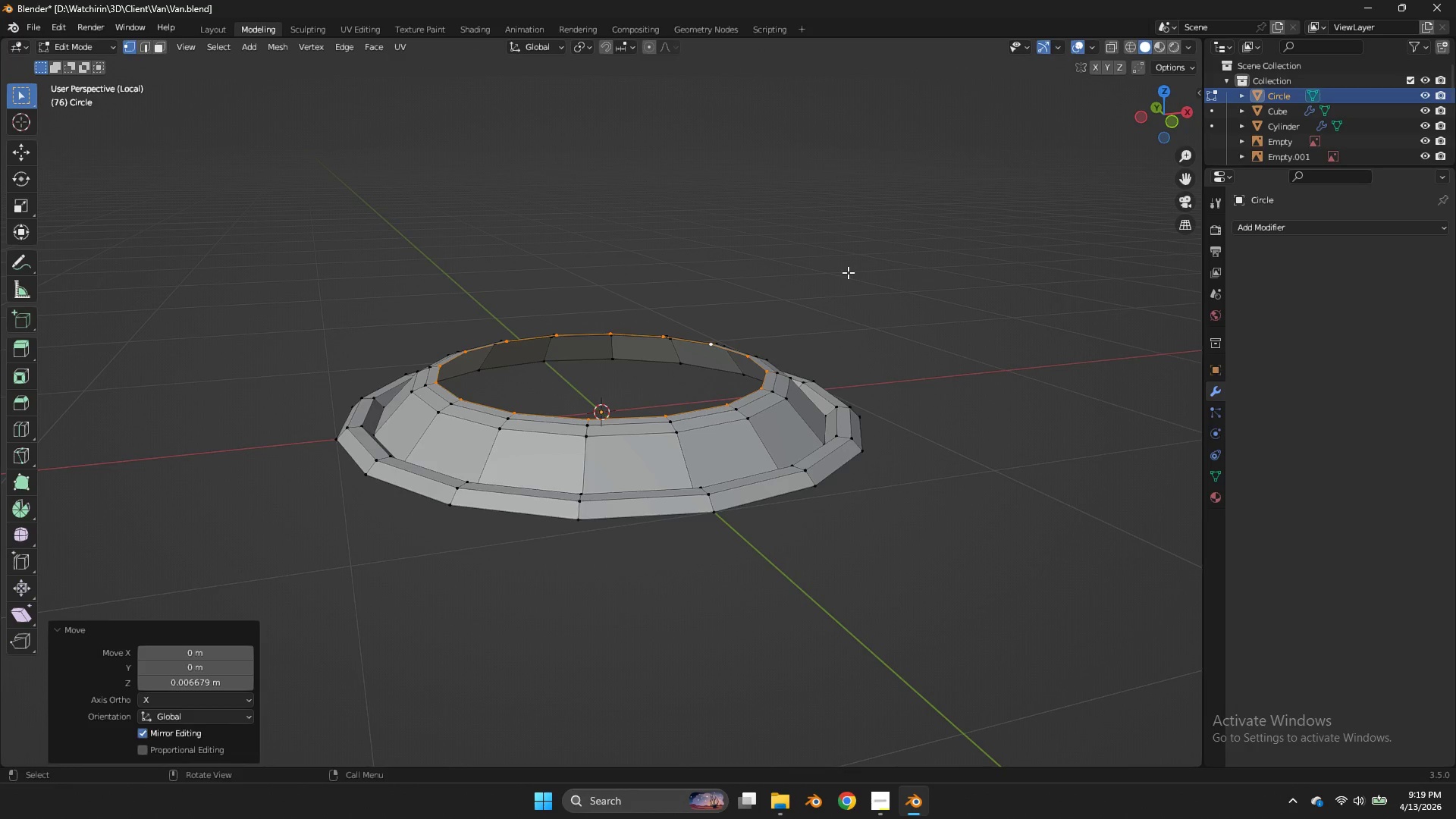 
key(E)
 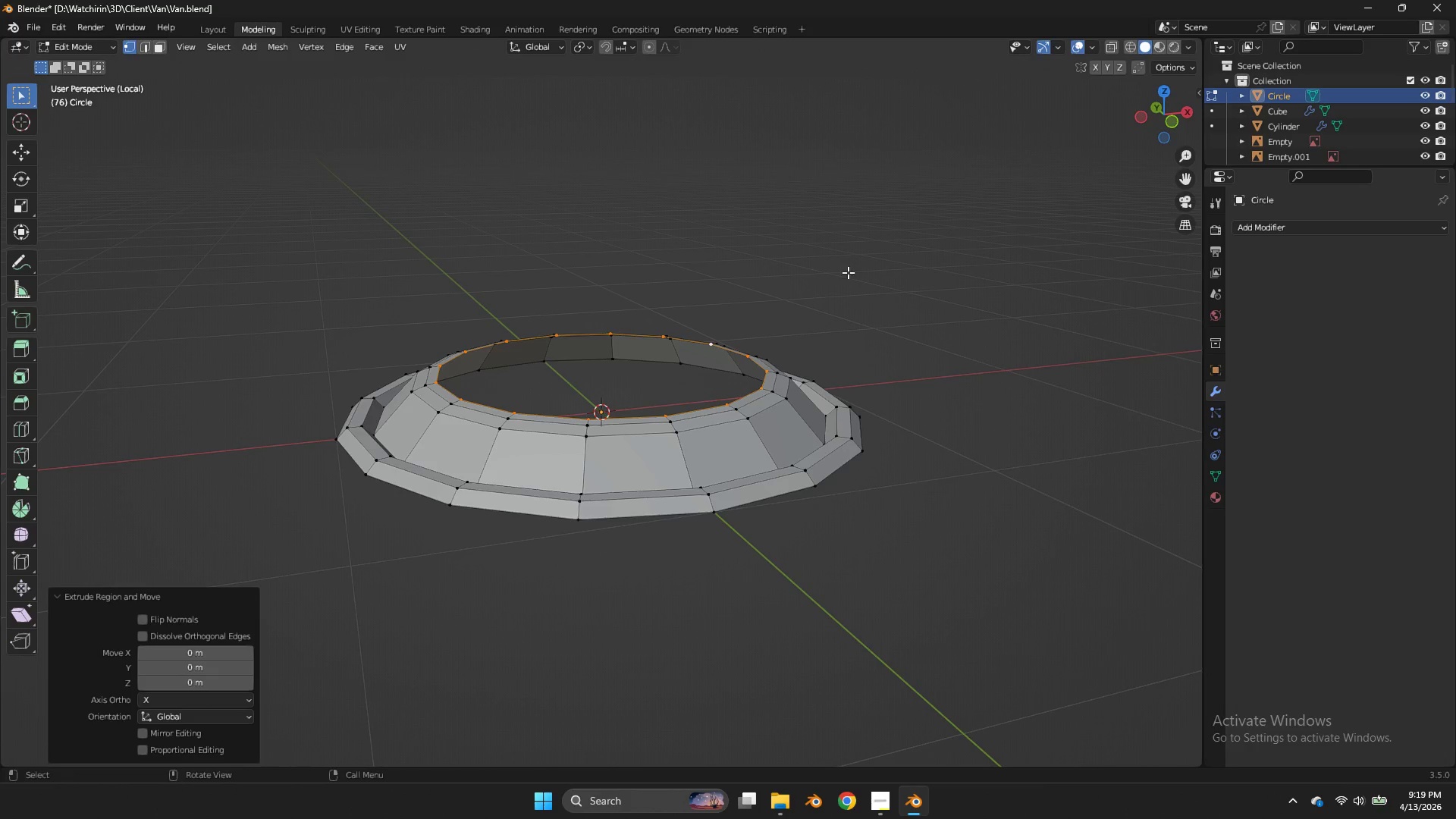 
right_click([848, 272])
 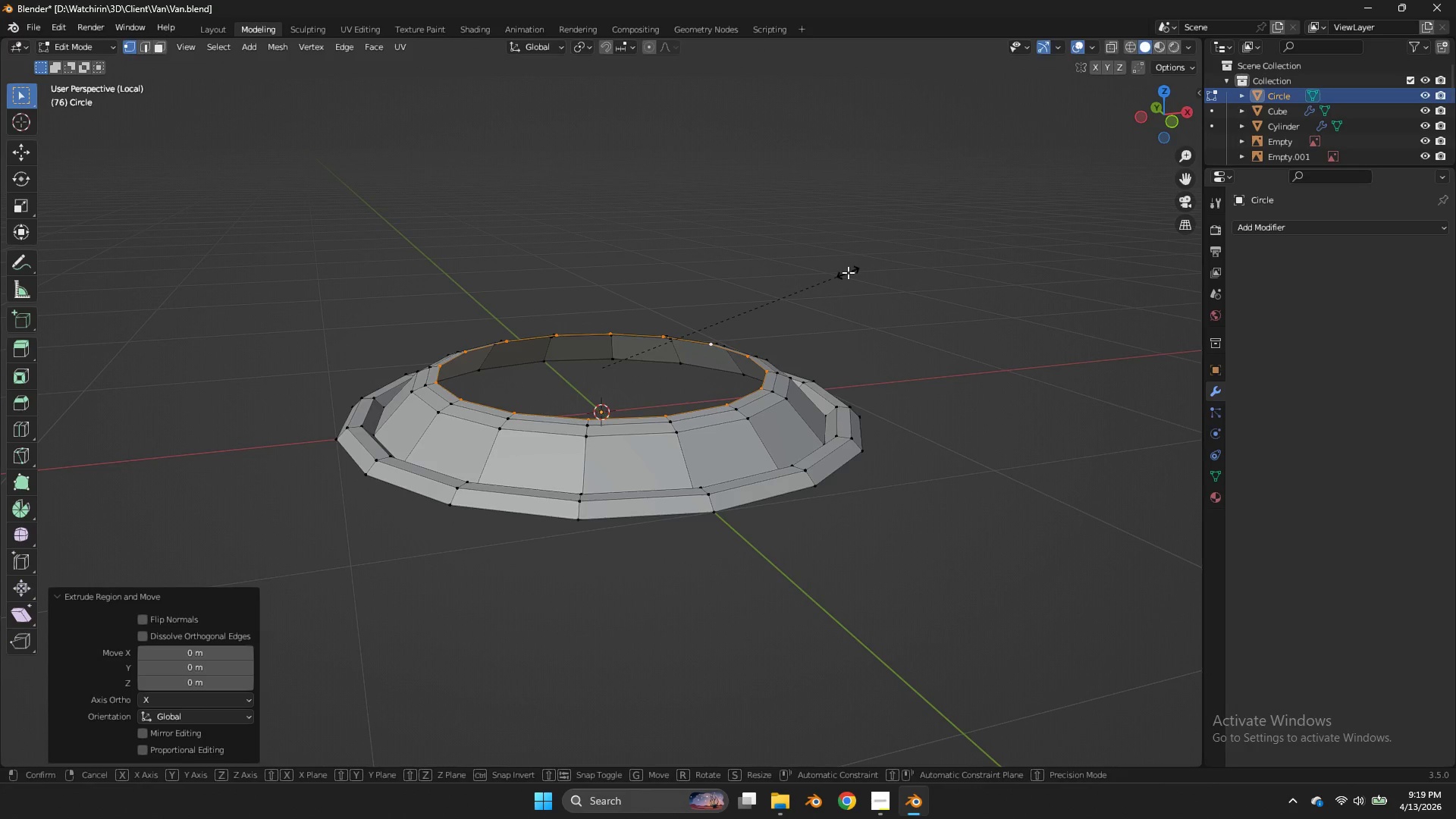 
key(S)
 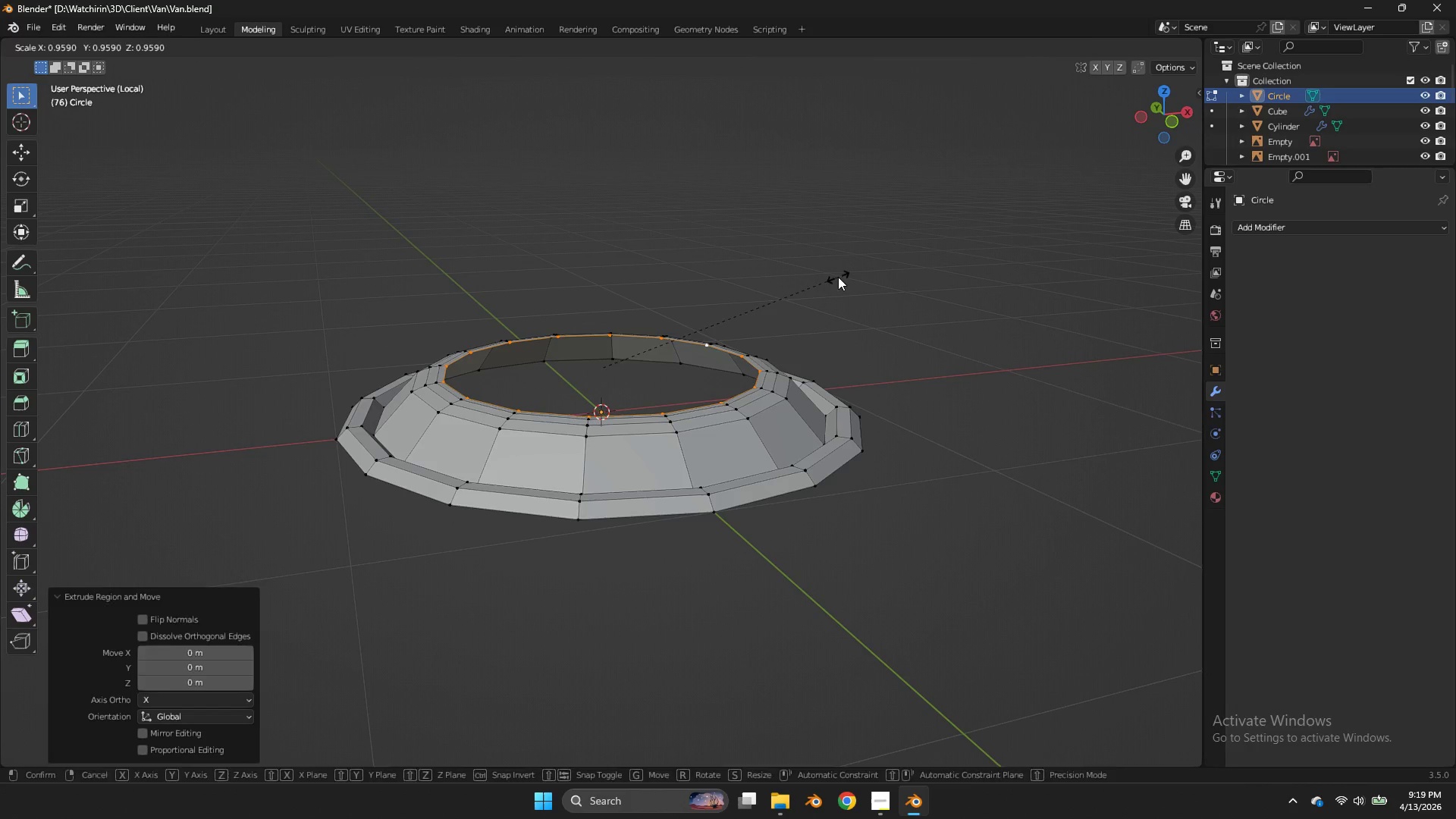 
double_click([838, 277])
 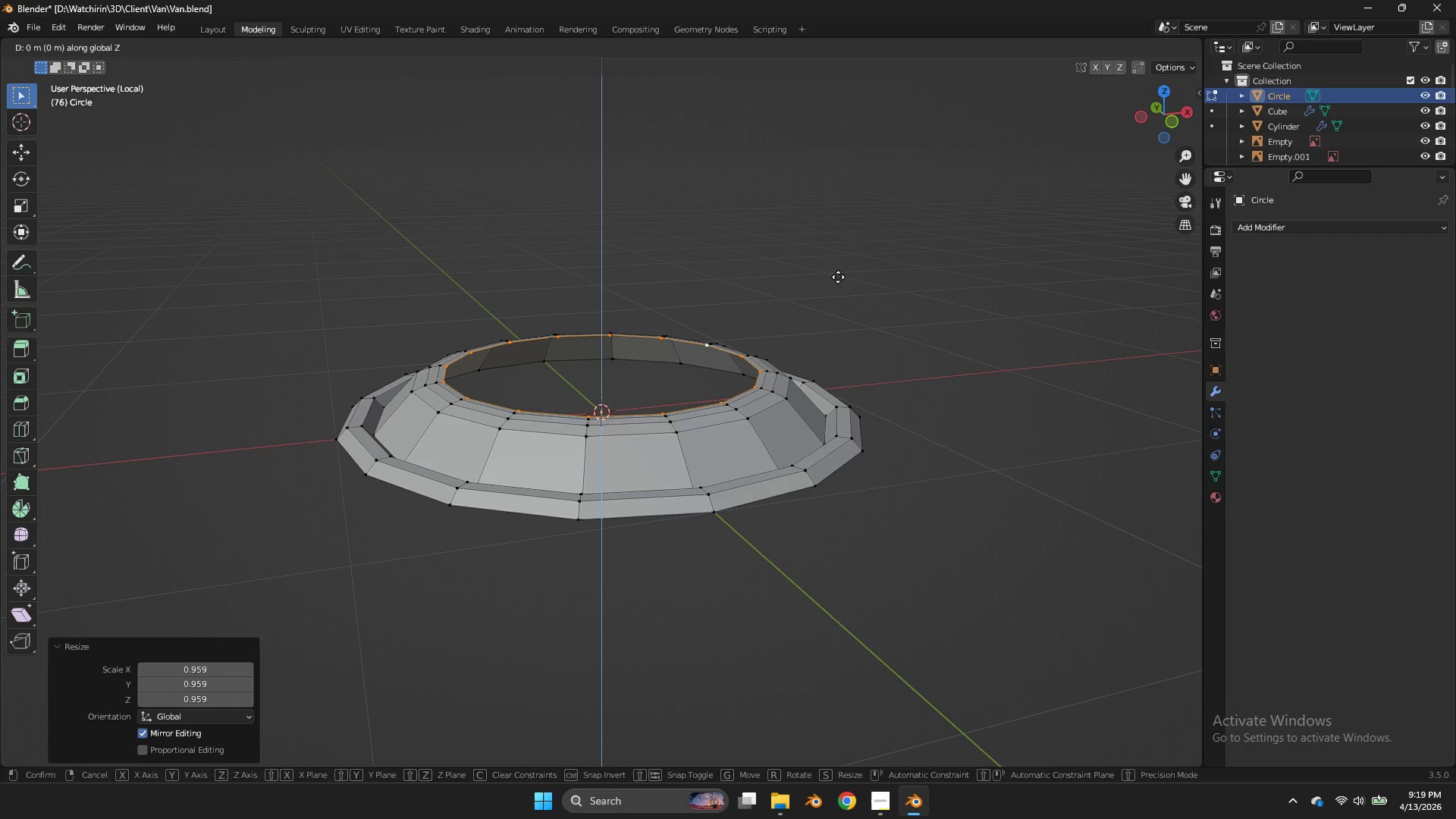 
type(gz)
 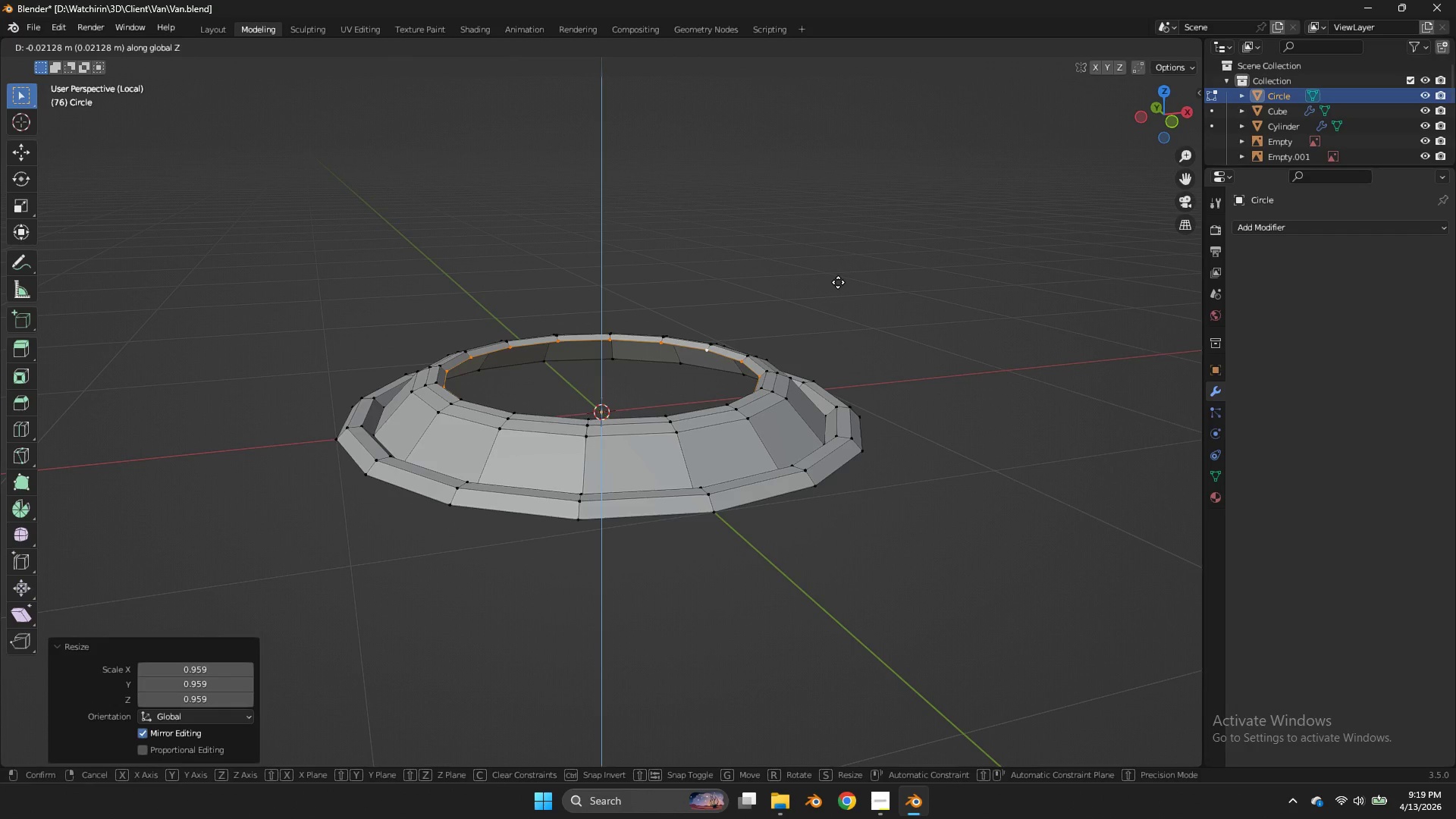 
left_click([838, 282])
 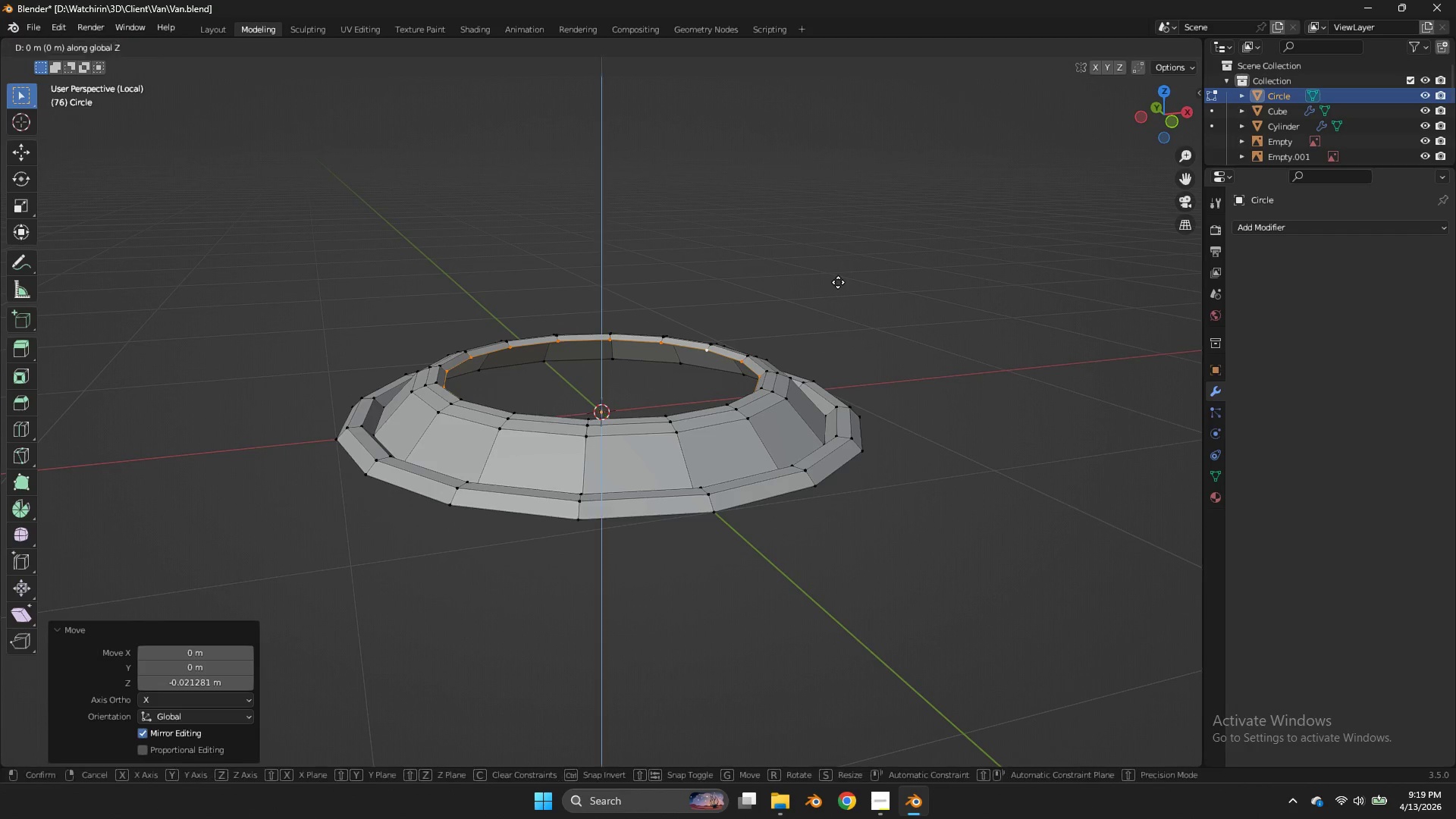 
type(gz)
 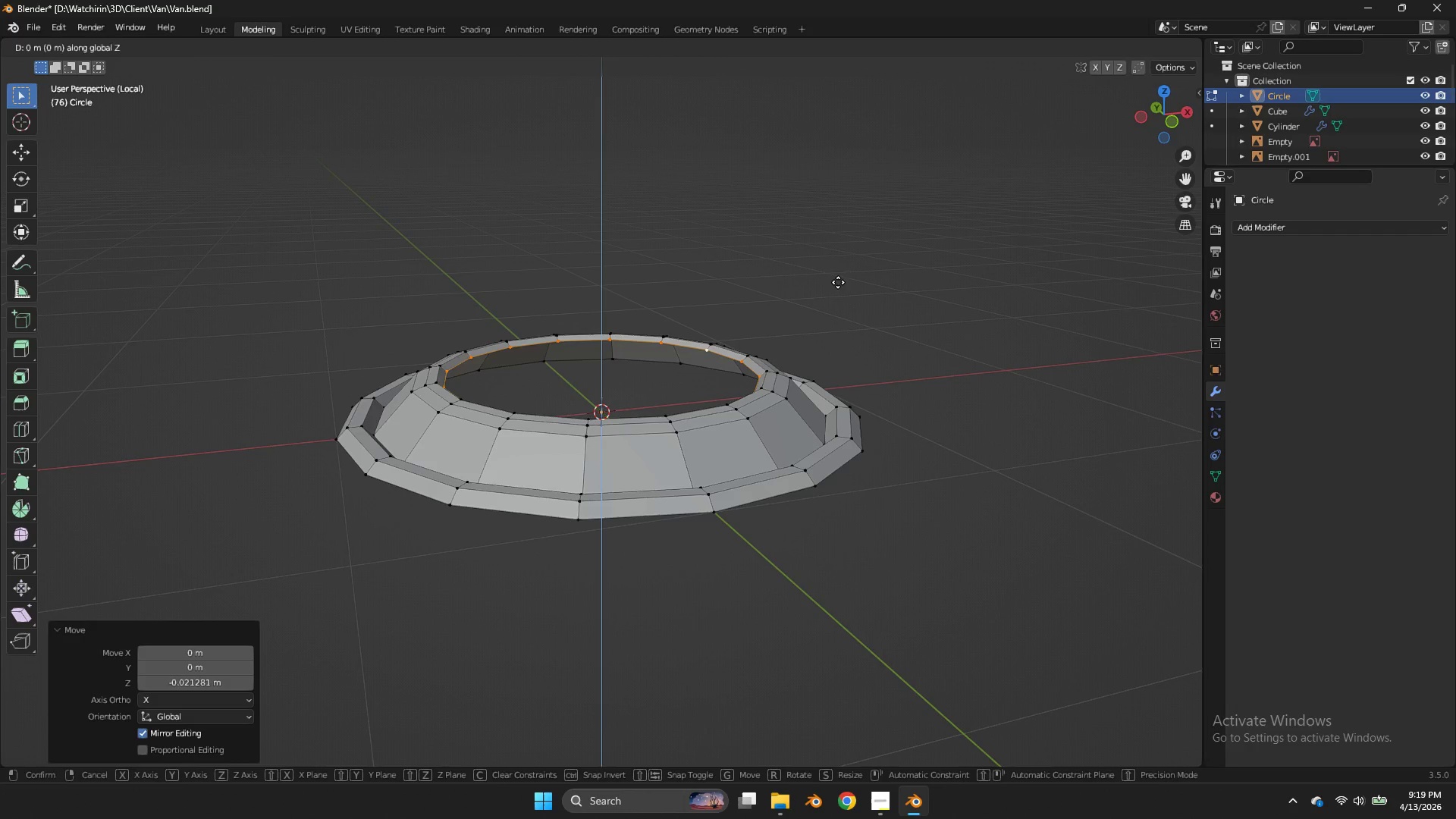 
hold_key(key=ShiftLeft, duration=0.77)
left_click([841, 255])
 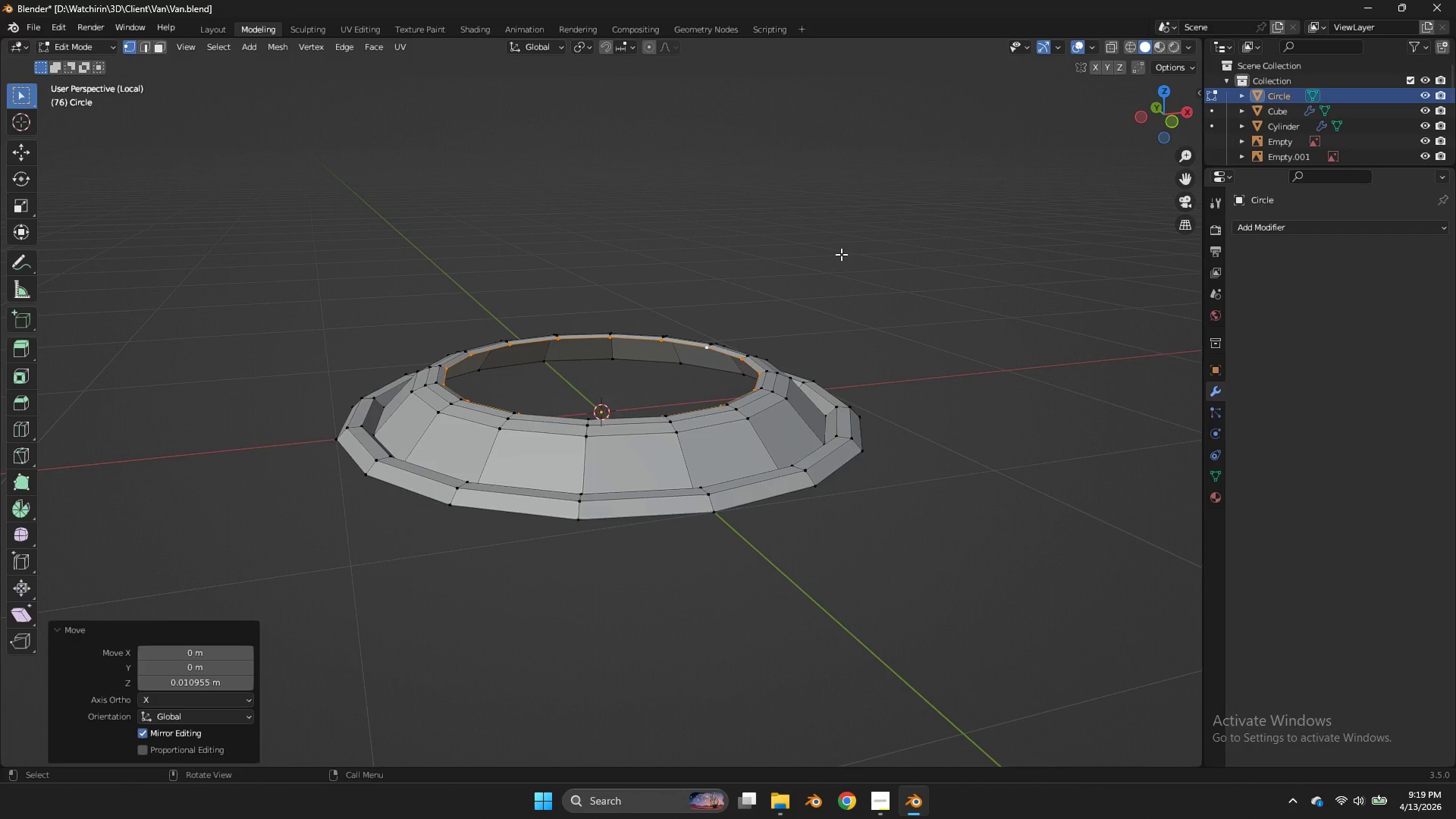 
key(E)
 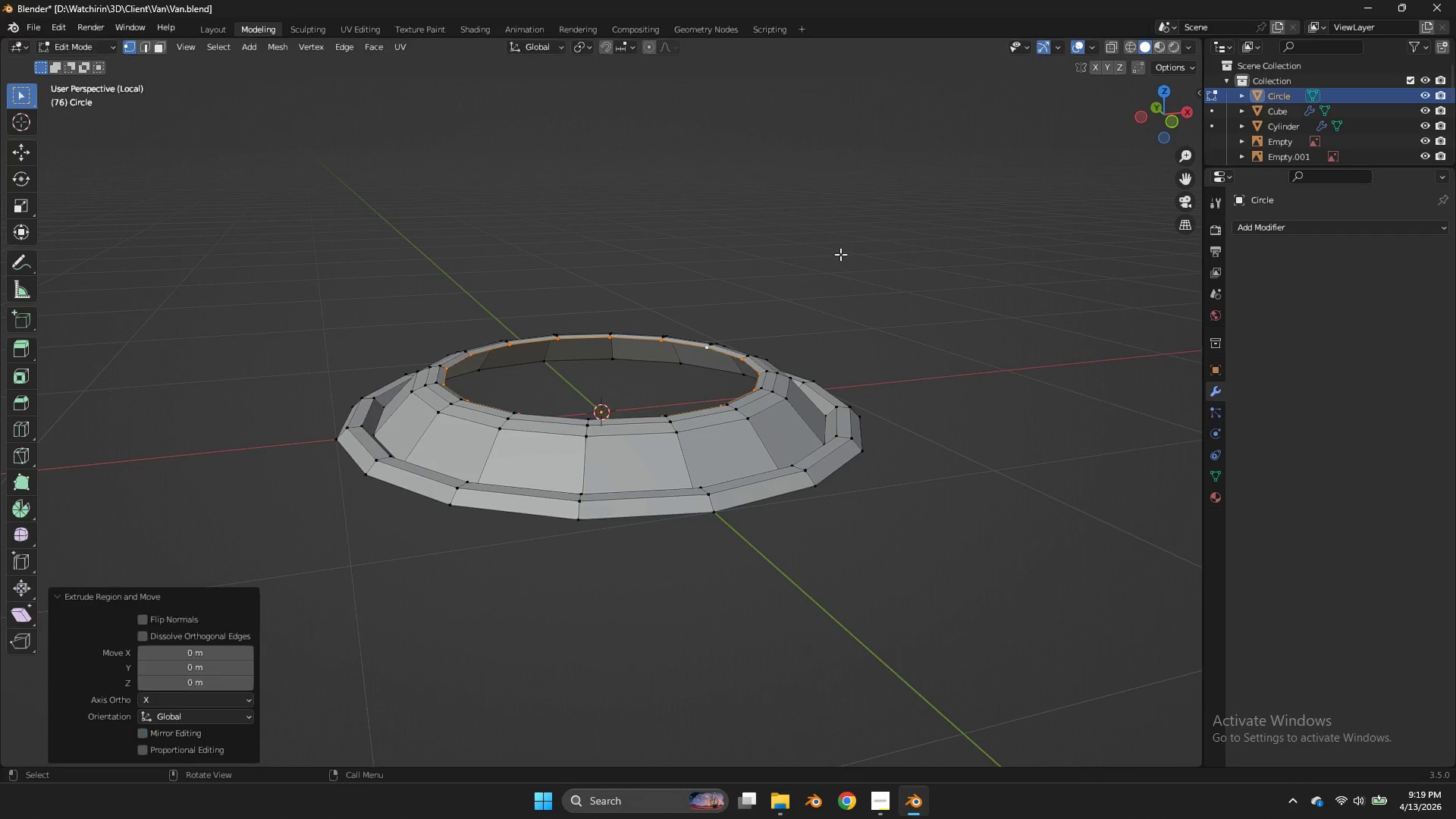 
right_click([840, 254])
 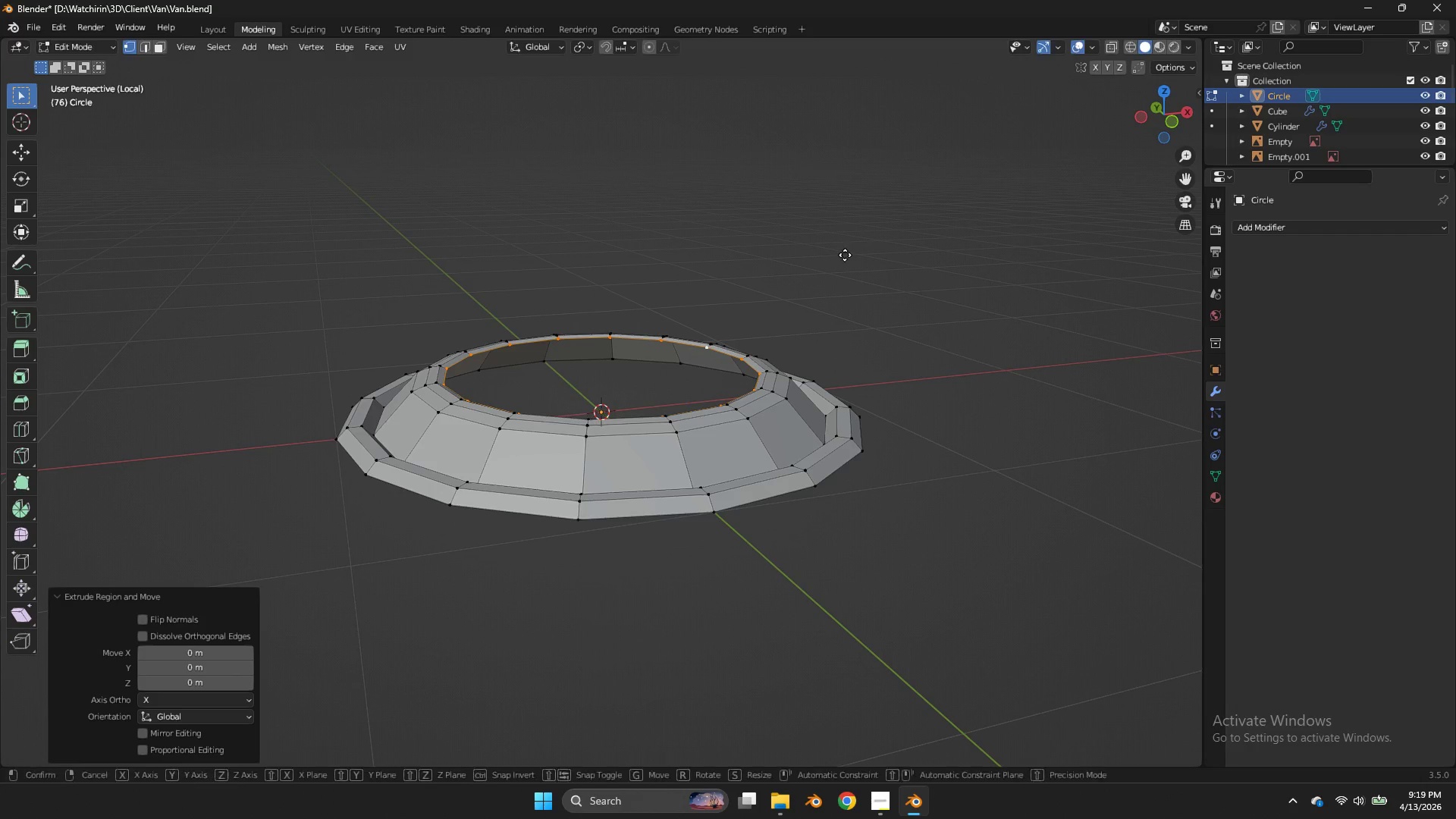 
type(gz)
 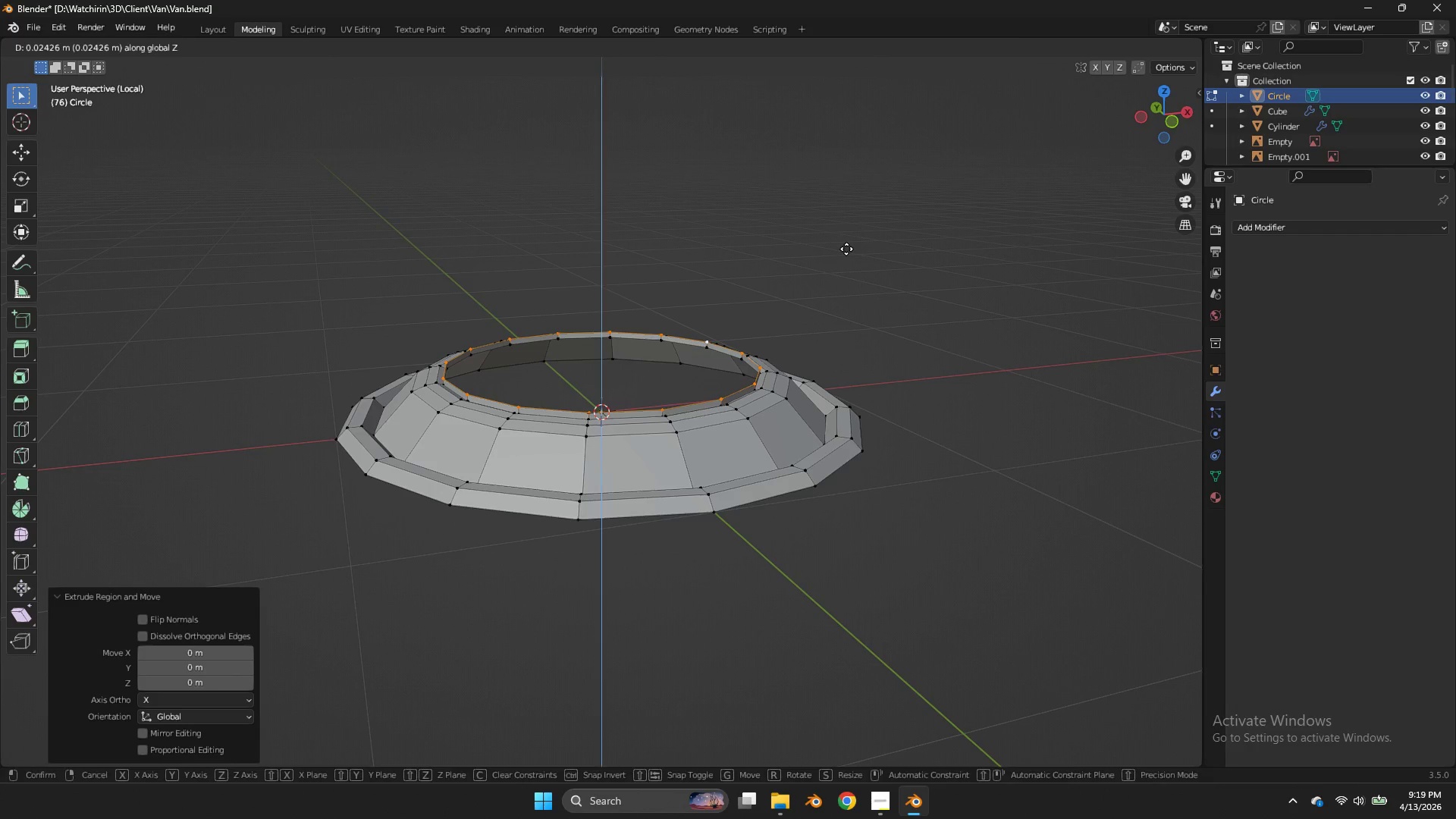 
left_click([846, 249])
 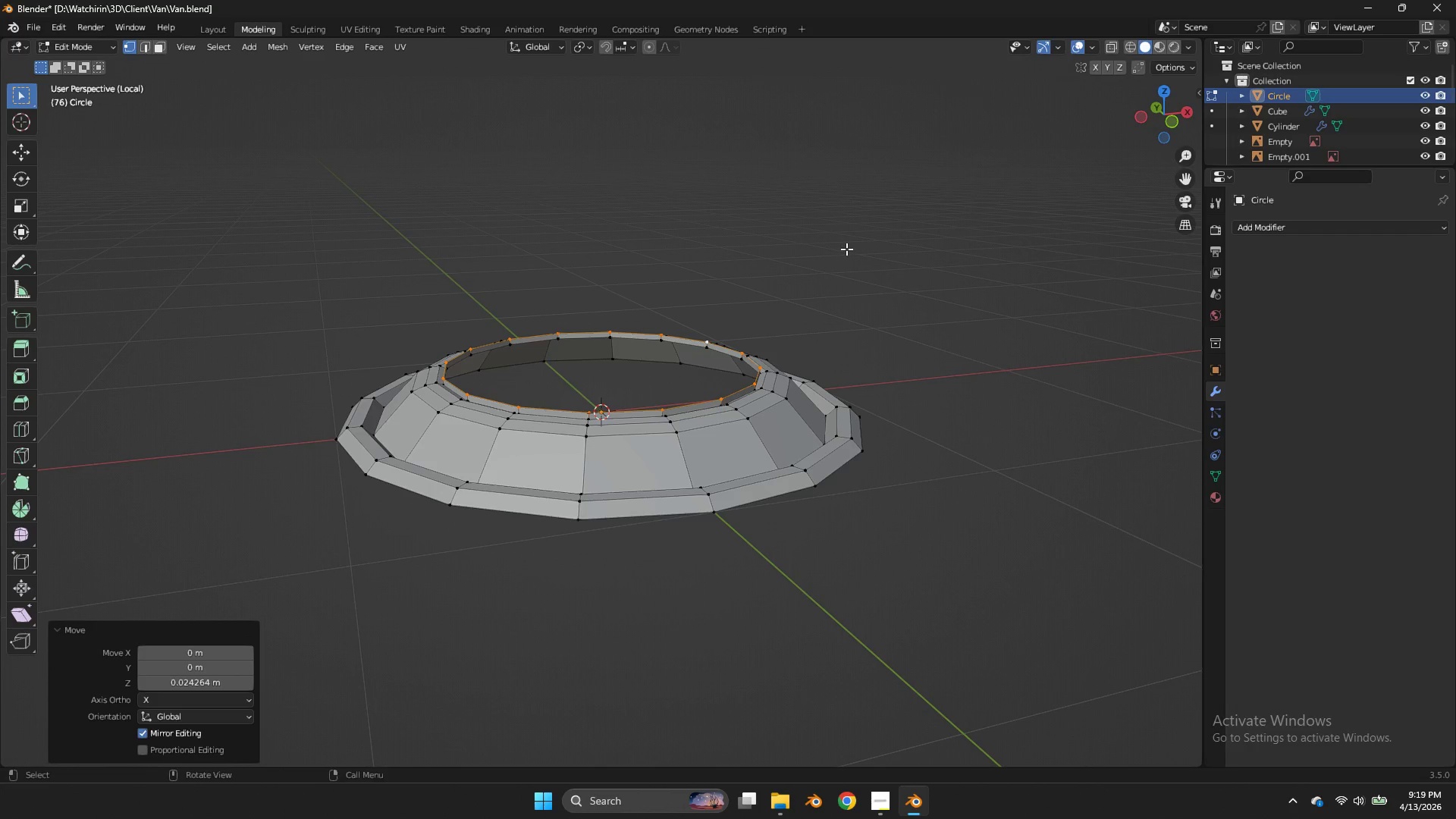 
double_click([846, 249])
 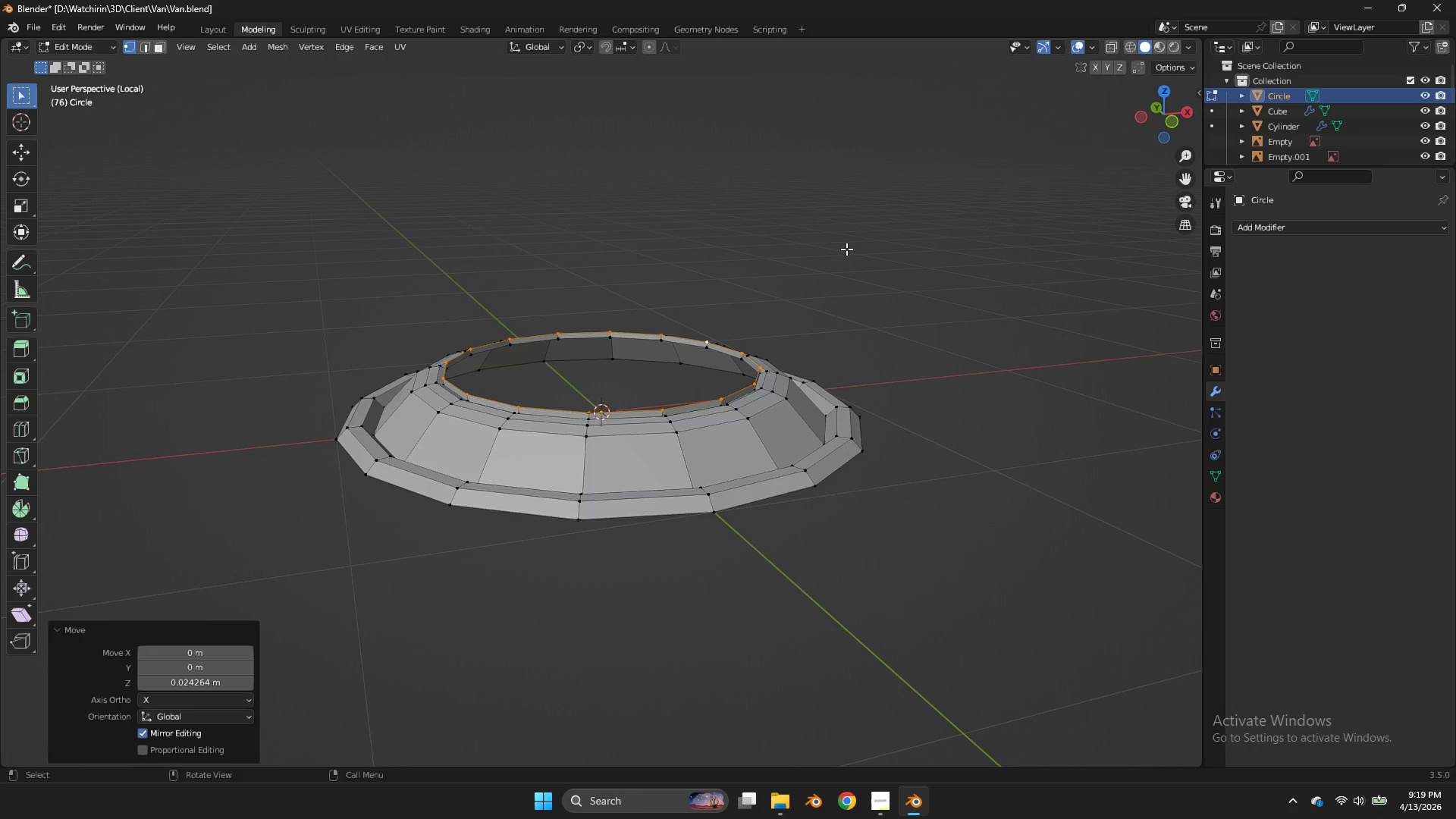 
key(S)
 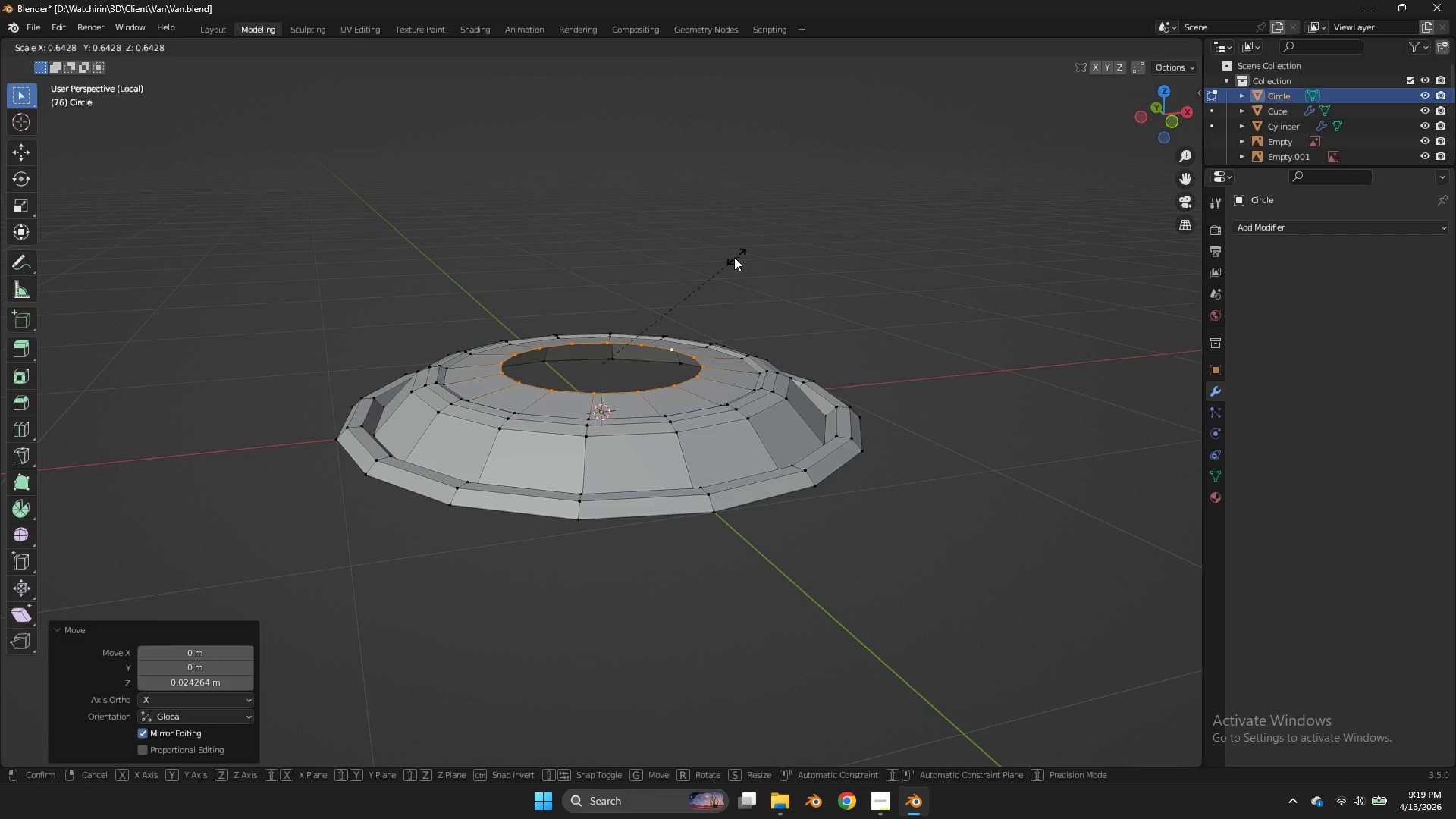 
double_click([733, 257])
 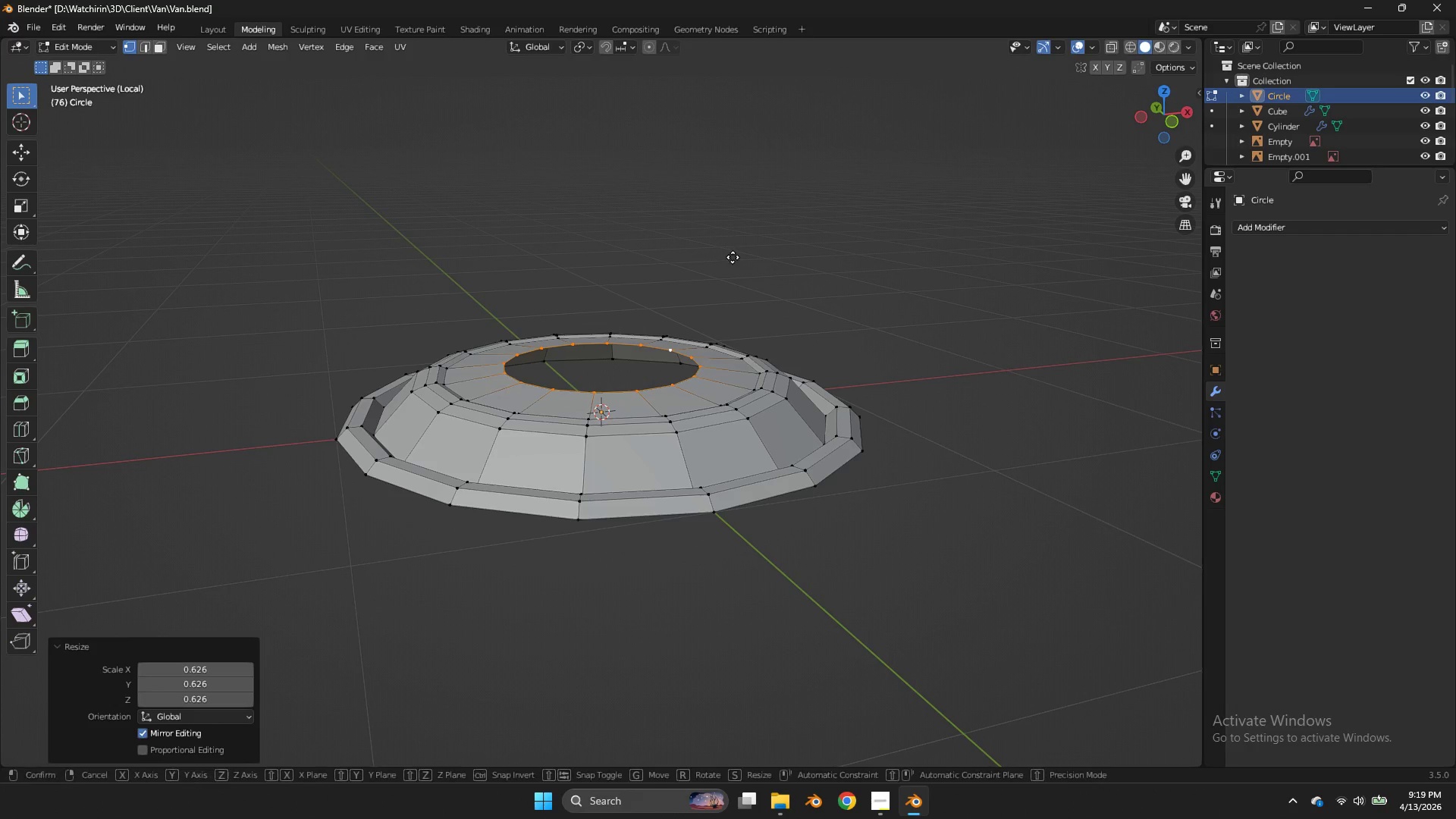 
type(gz)
 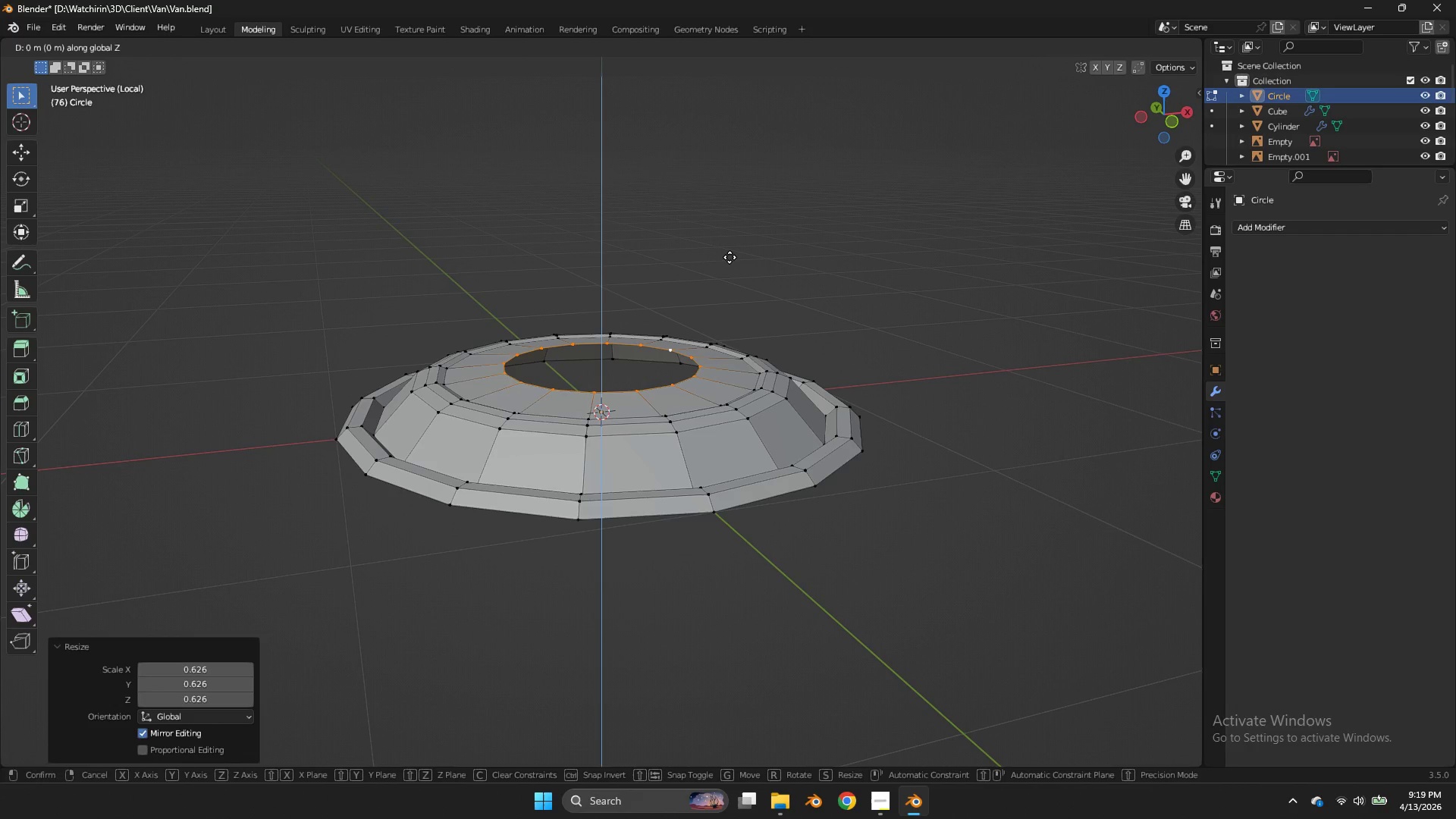 
right_click([730, 257])
 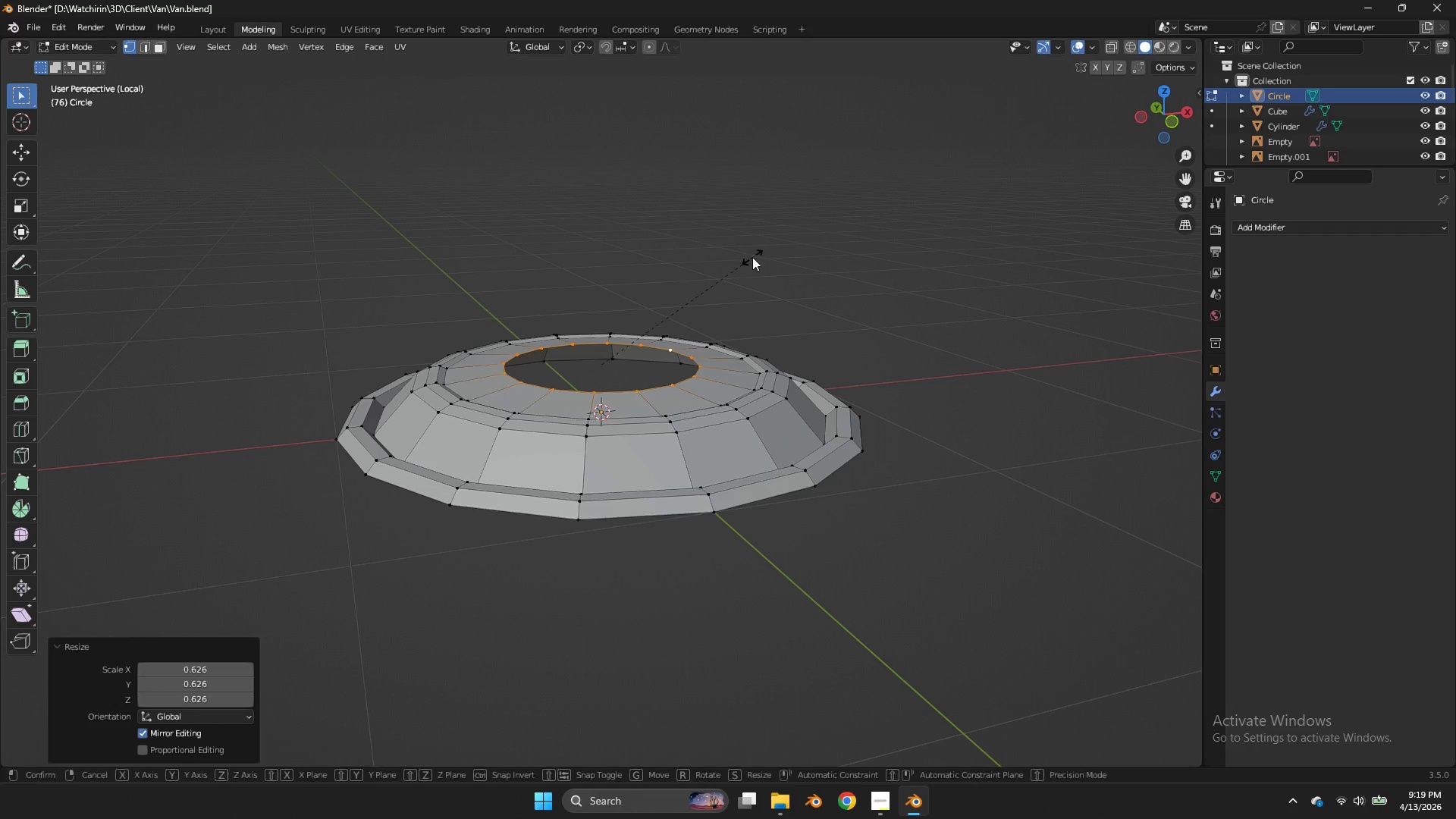 
key(S)
 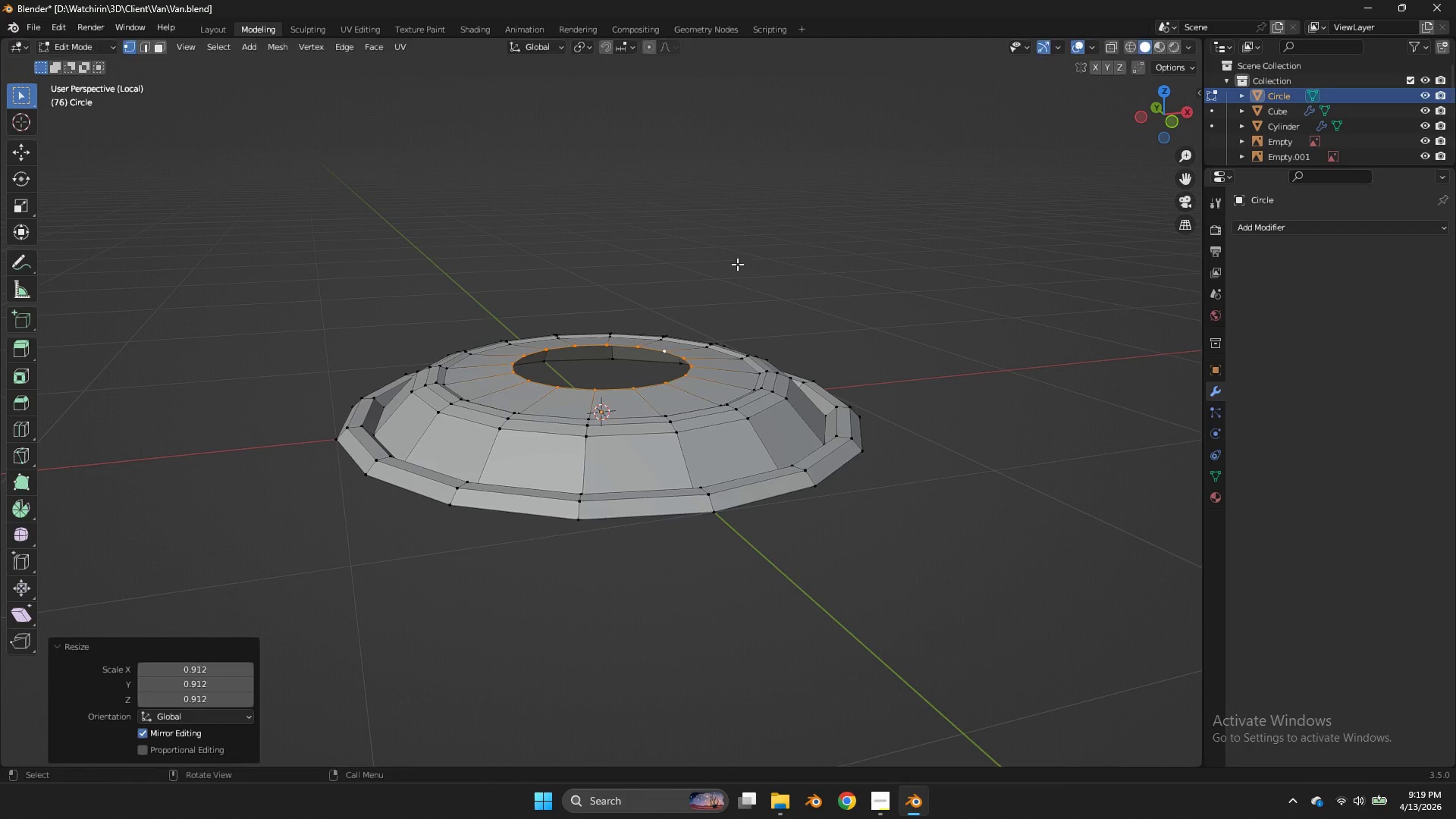 
left_click([737, 264])
 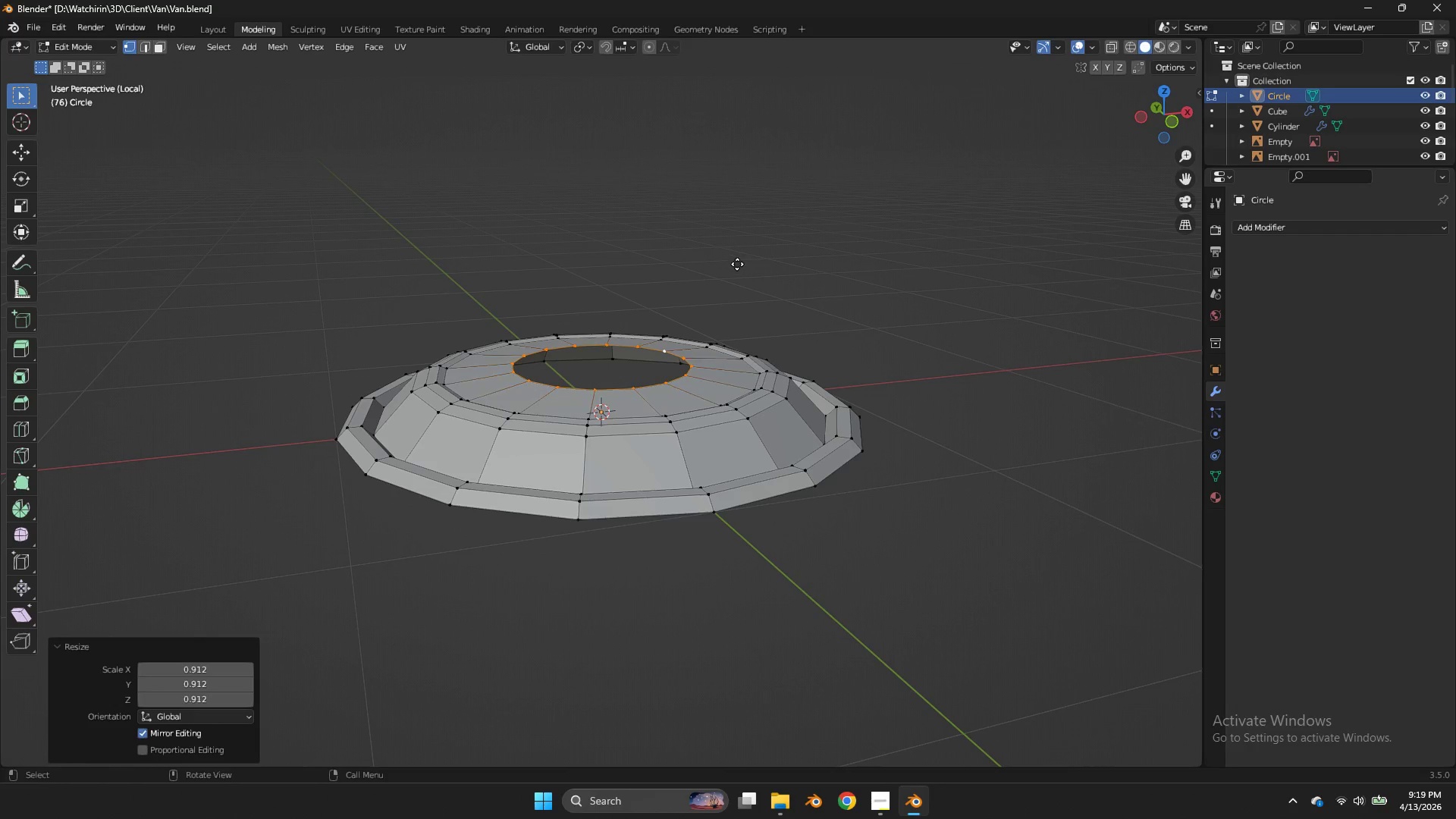 
key(E)
 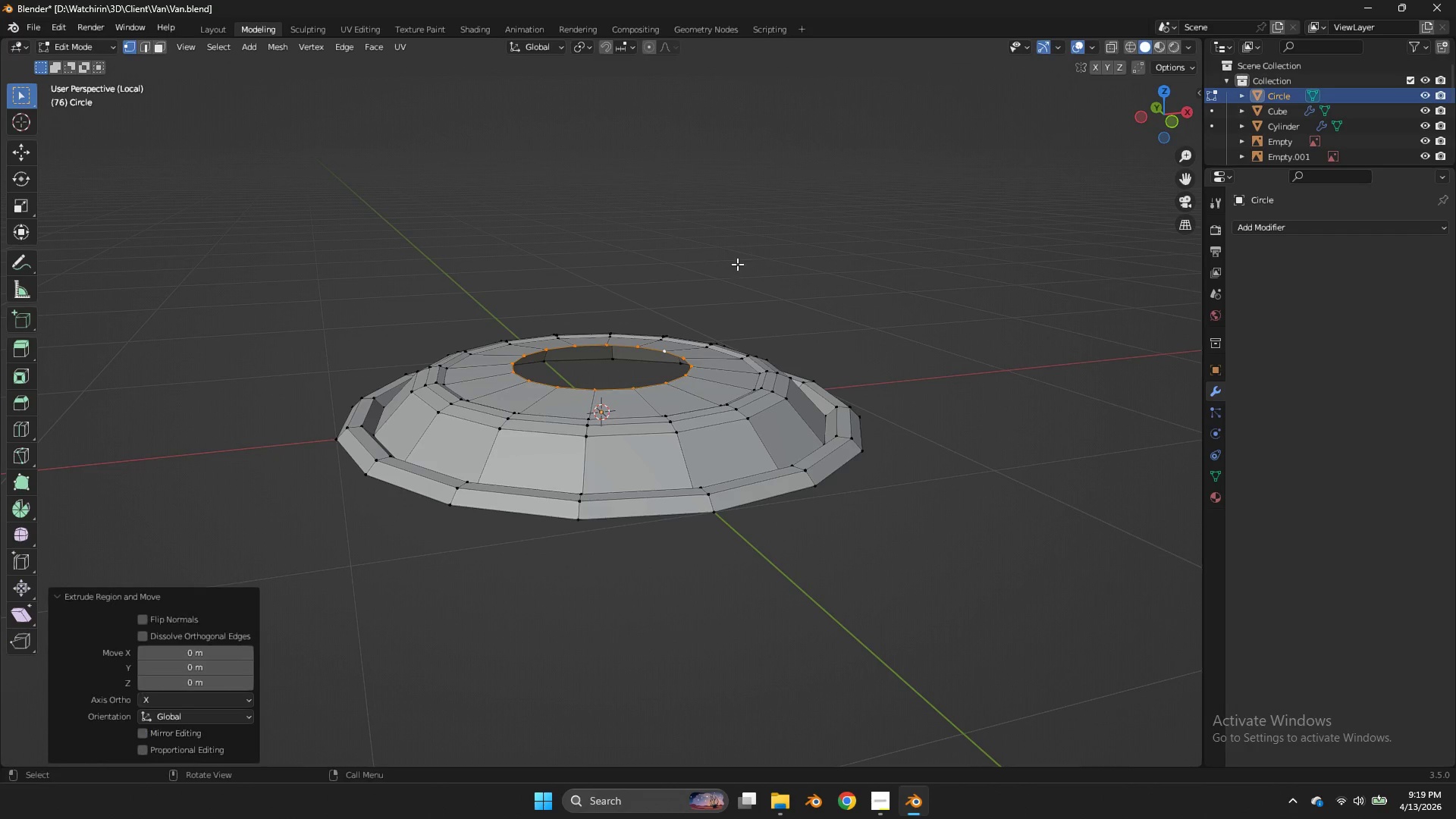 
right_click([737, 264])
 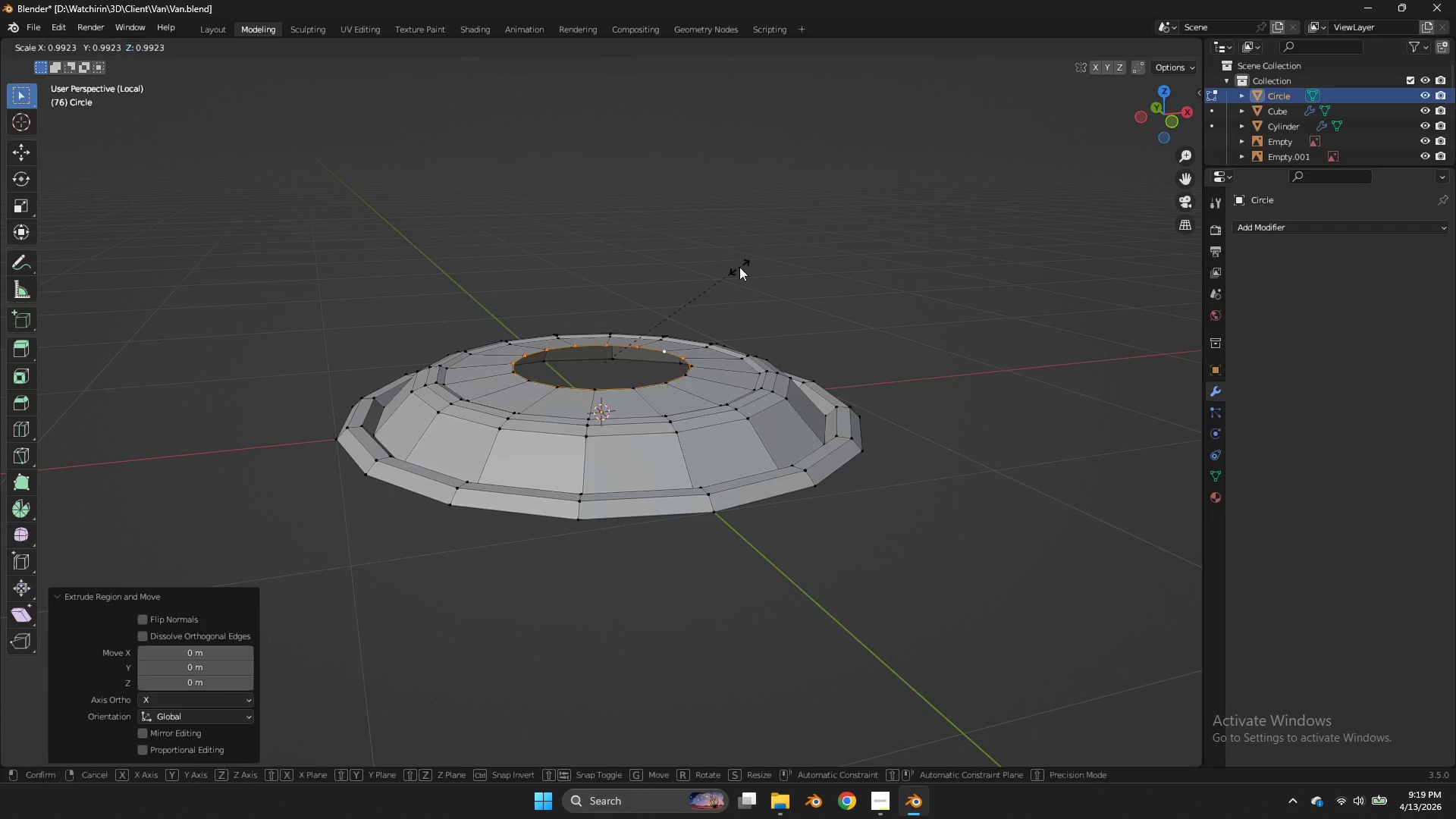 
key(S)
 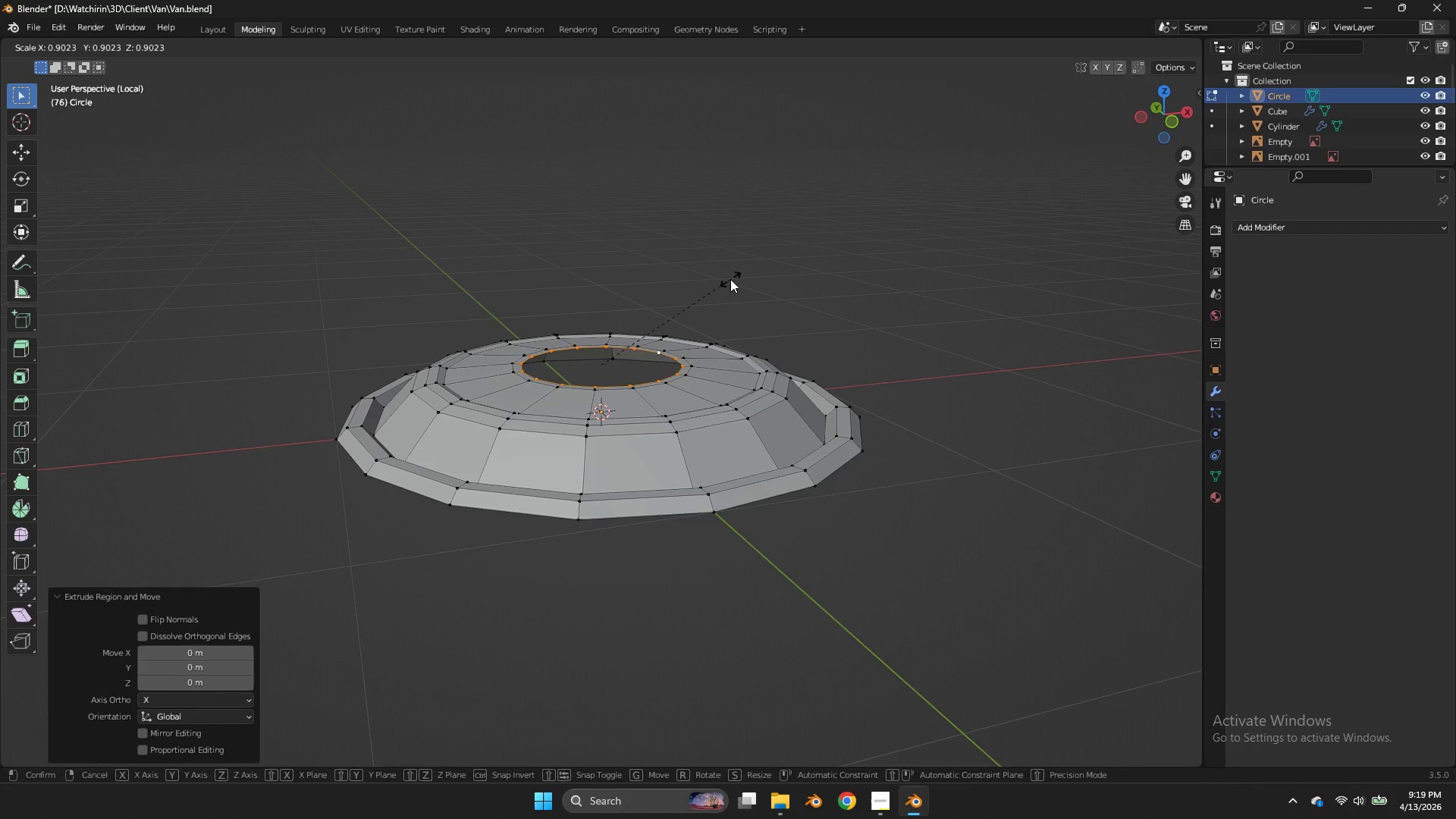 
left_click([730, 279])
 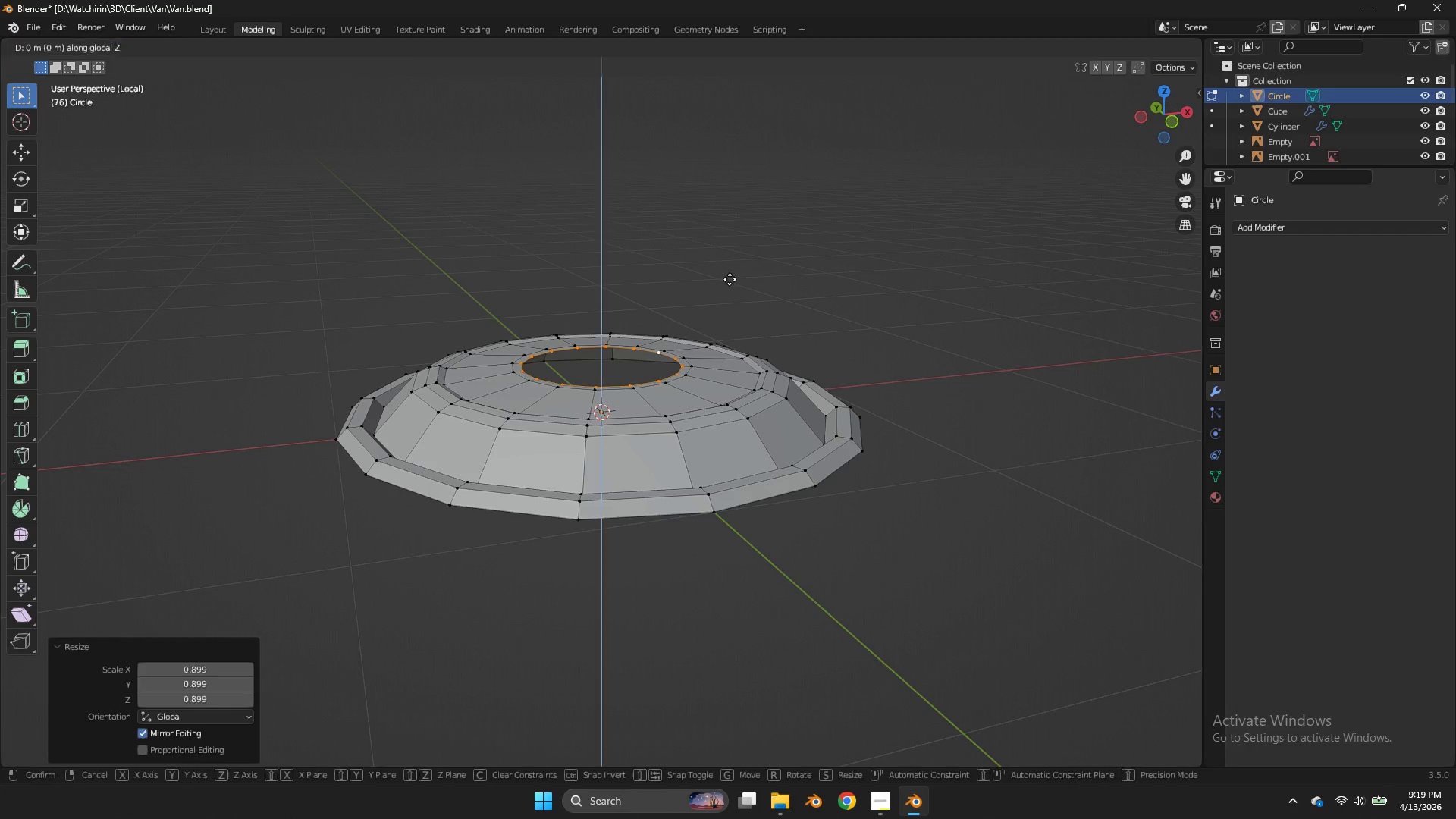 
type(gz)
 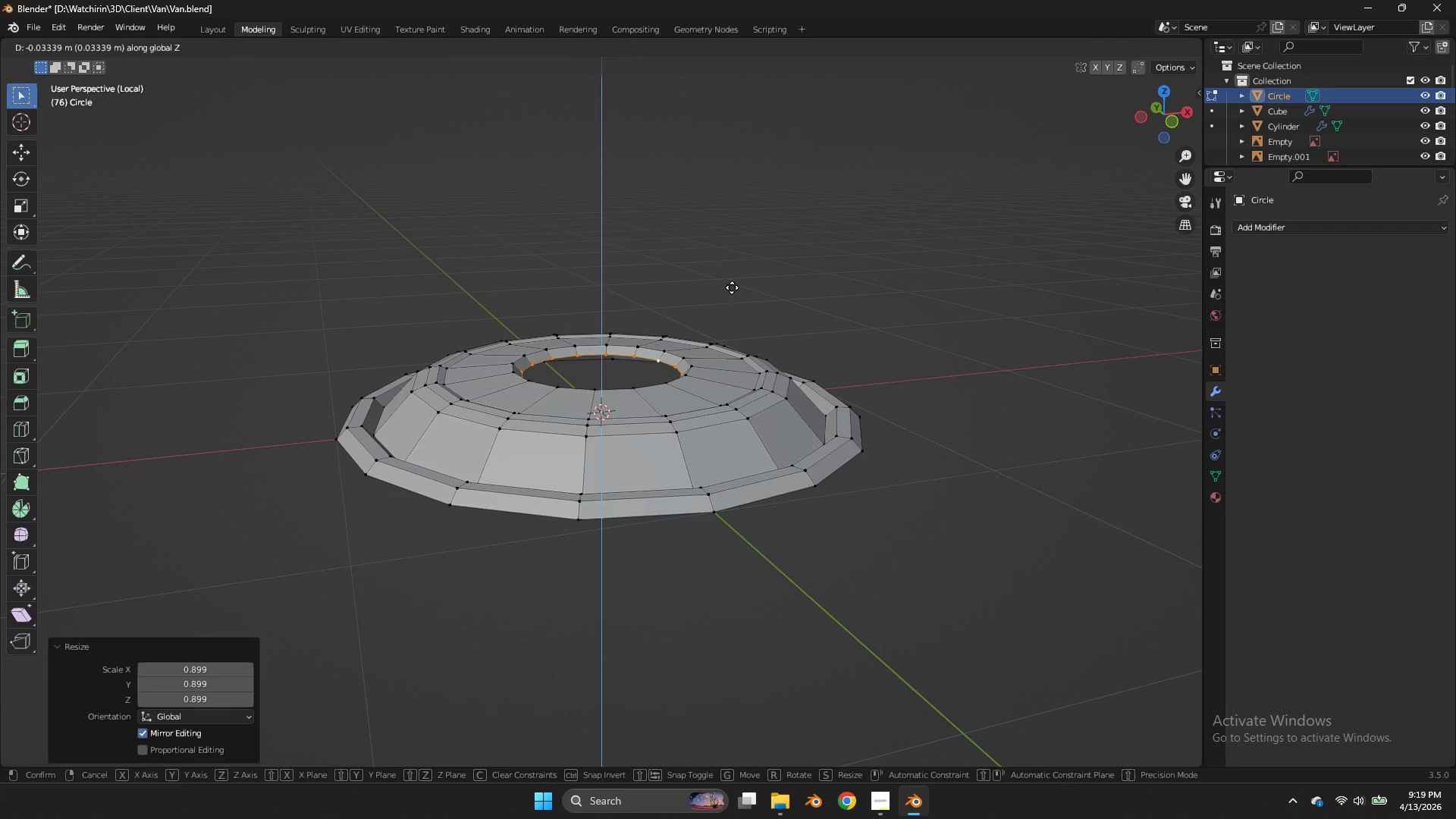 
left_click([732, 287])
 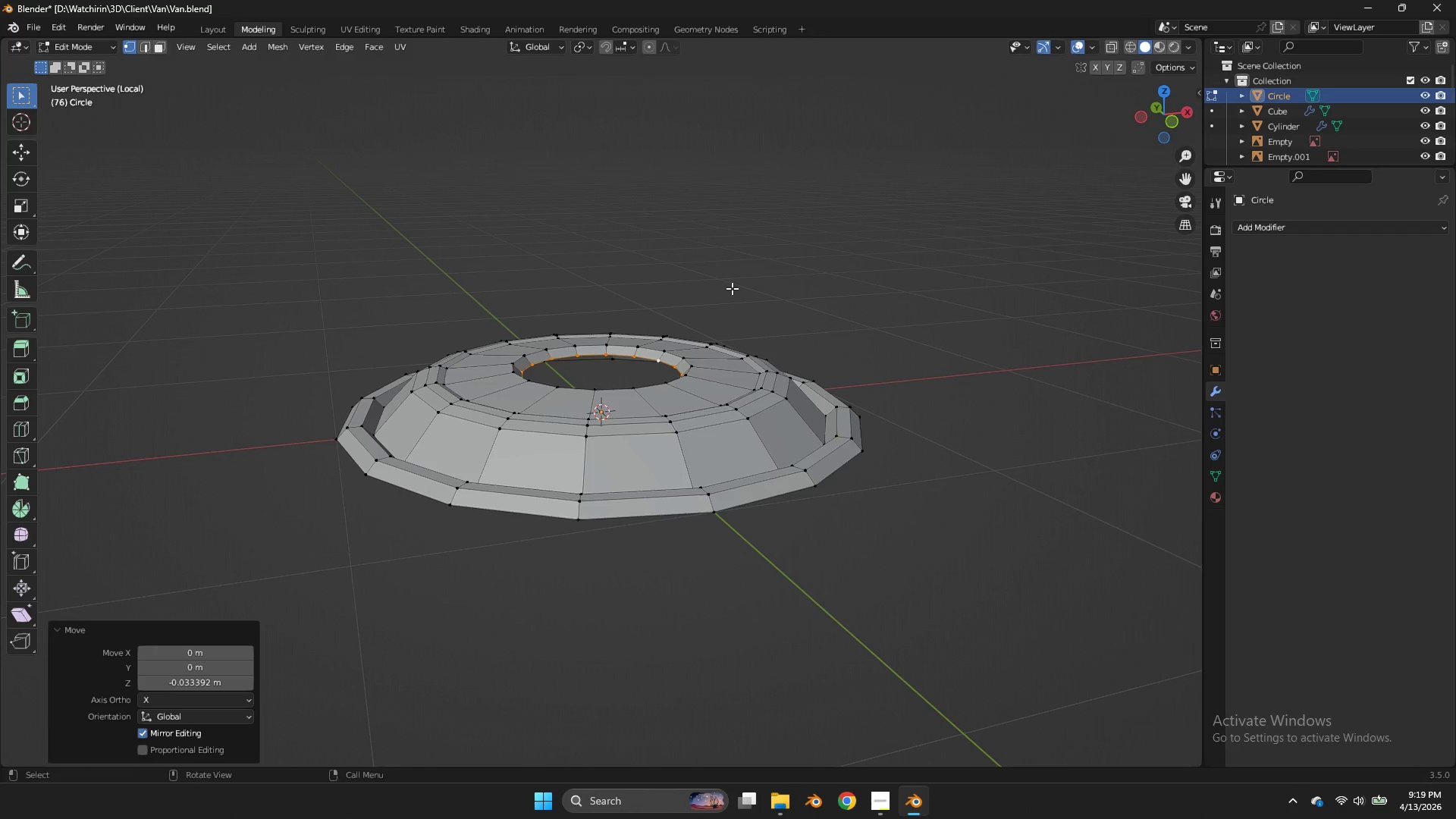 
key(F)
 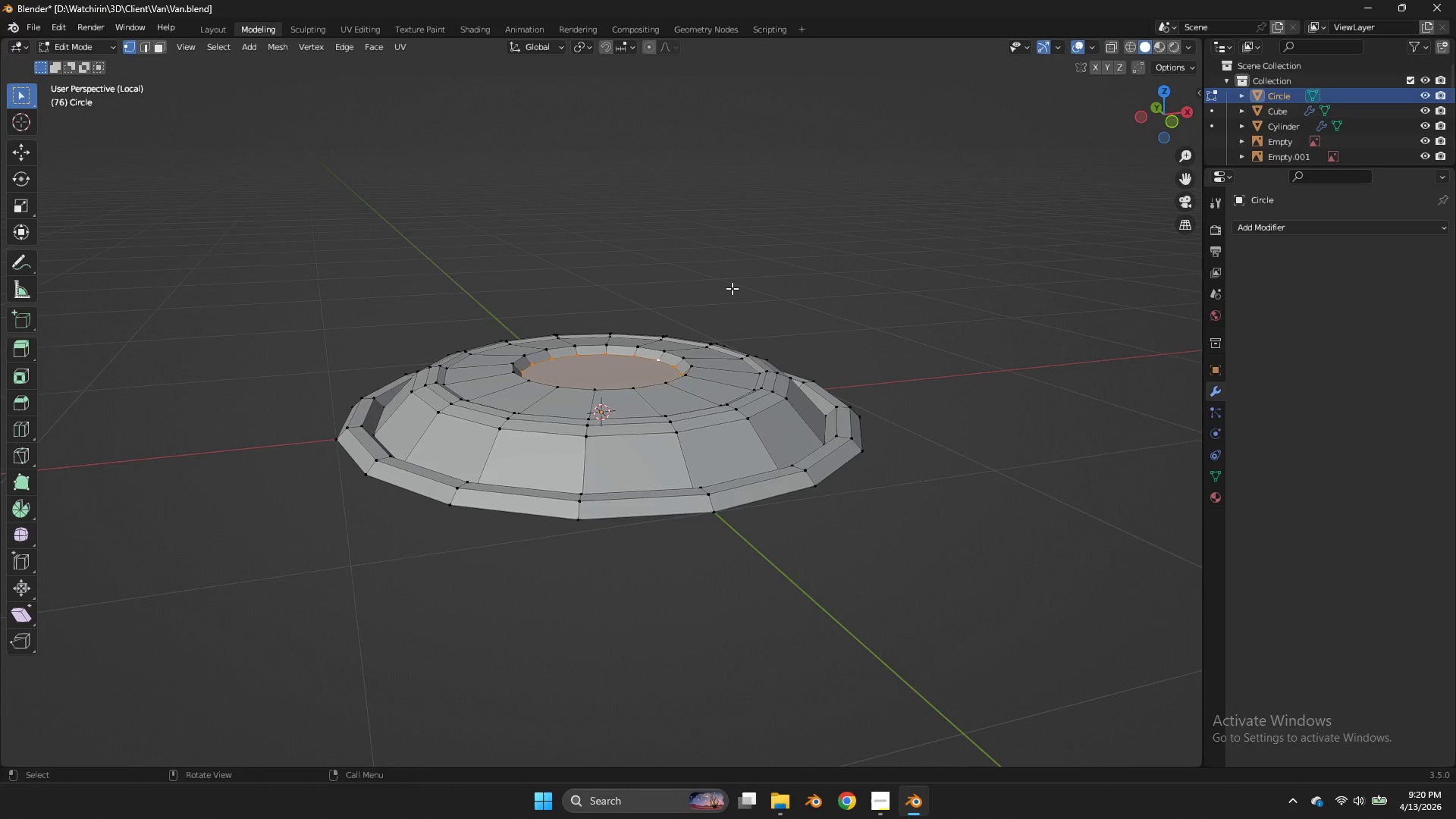 
key(E)
 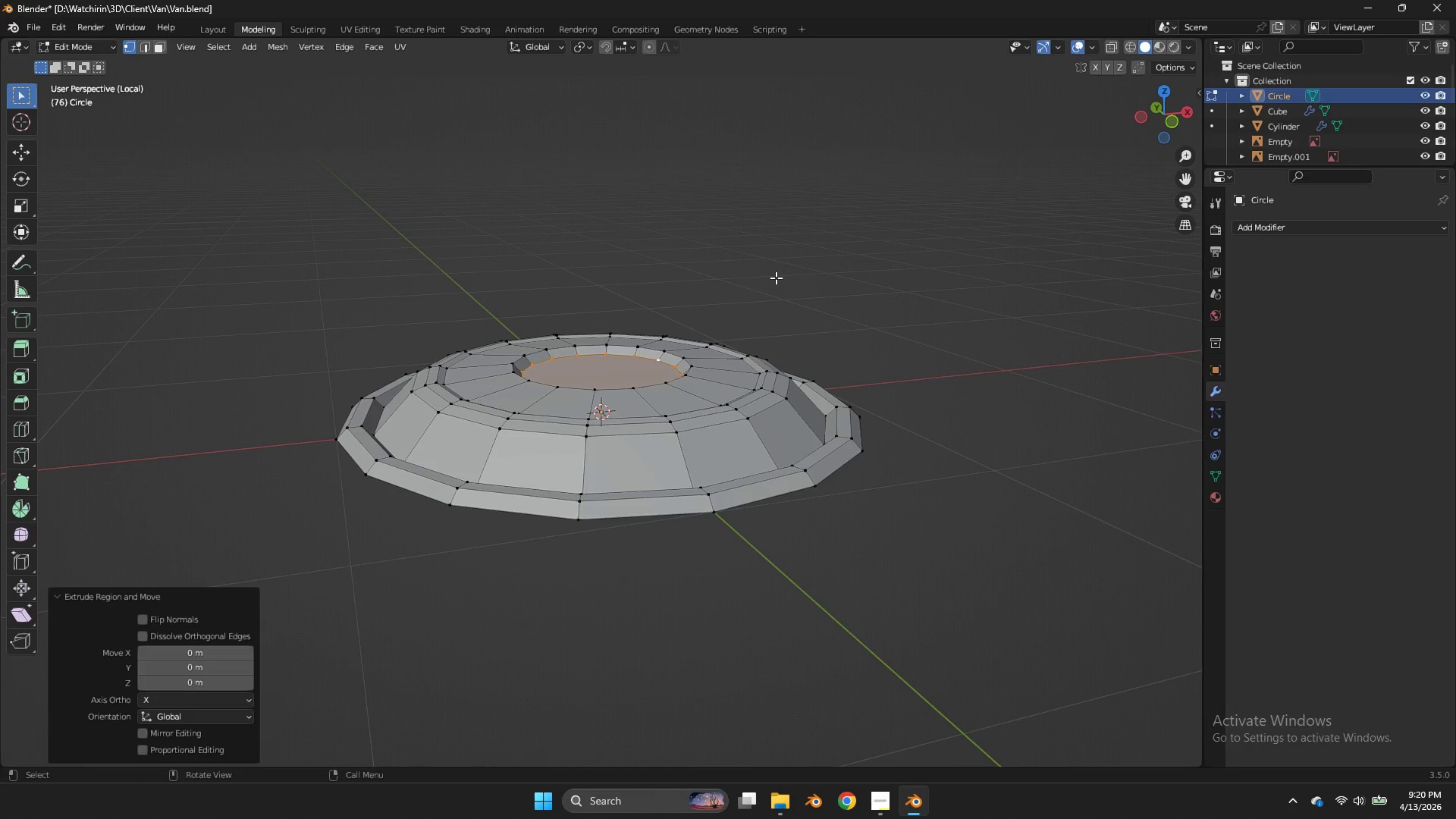 
right_click([776, 278])
 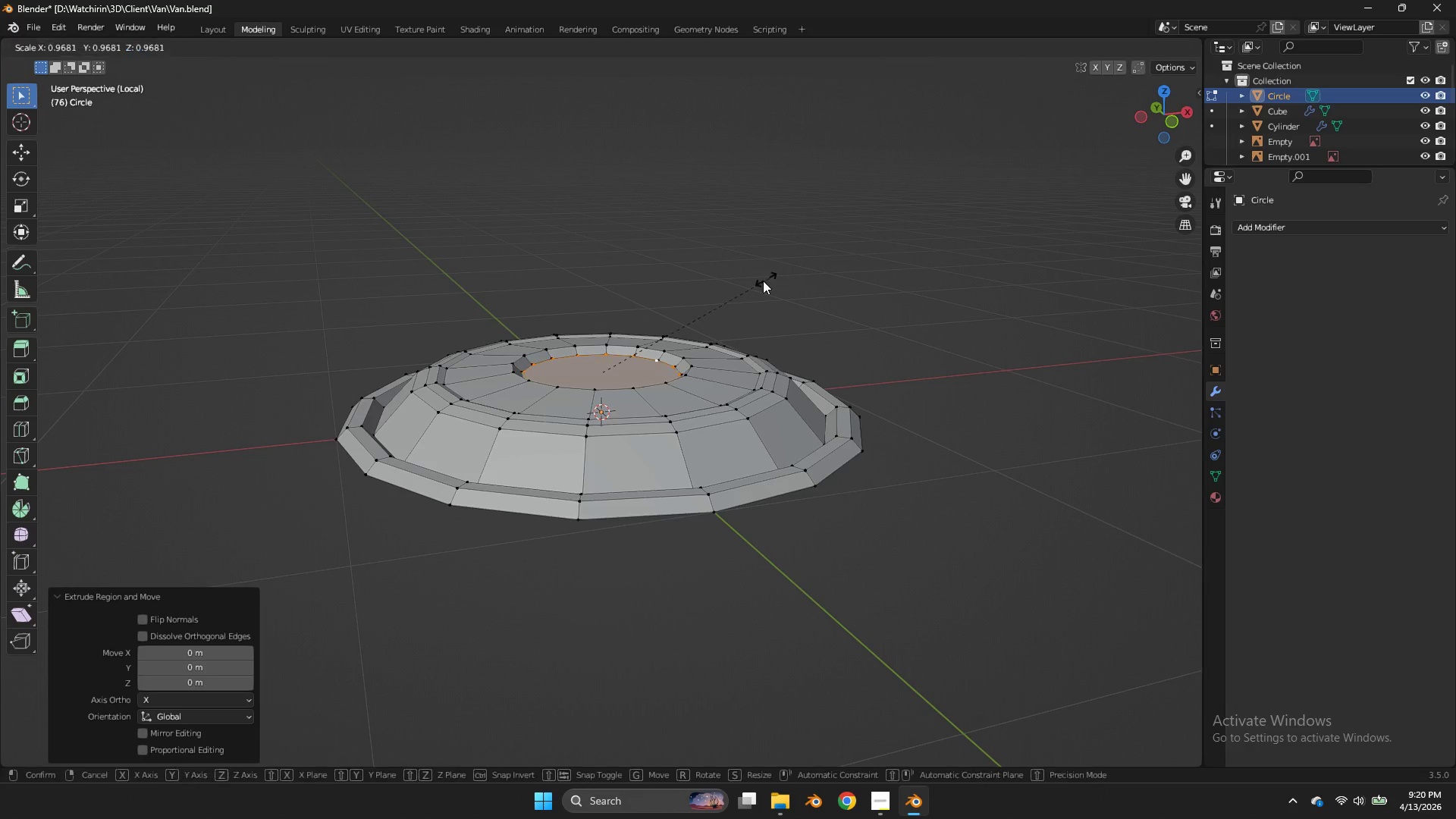 
key(S)
 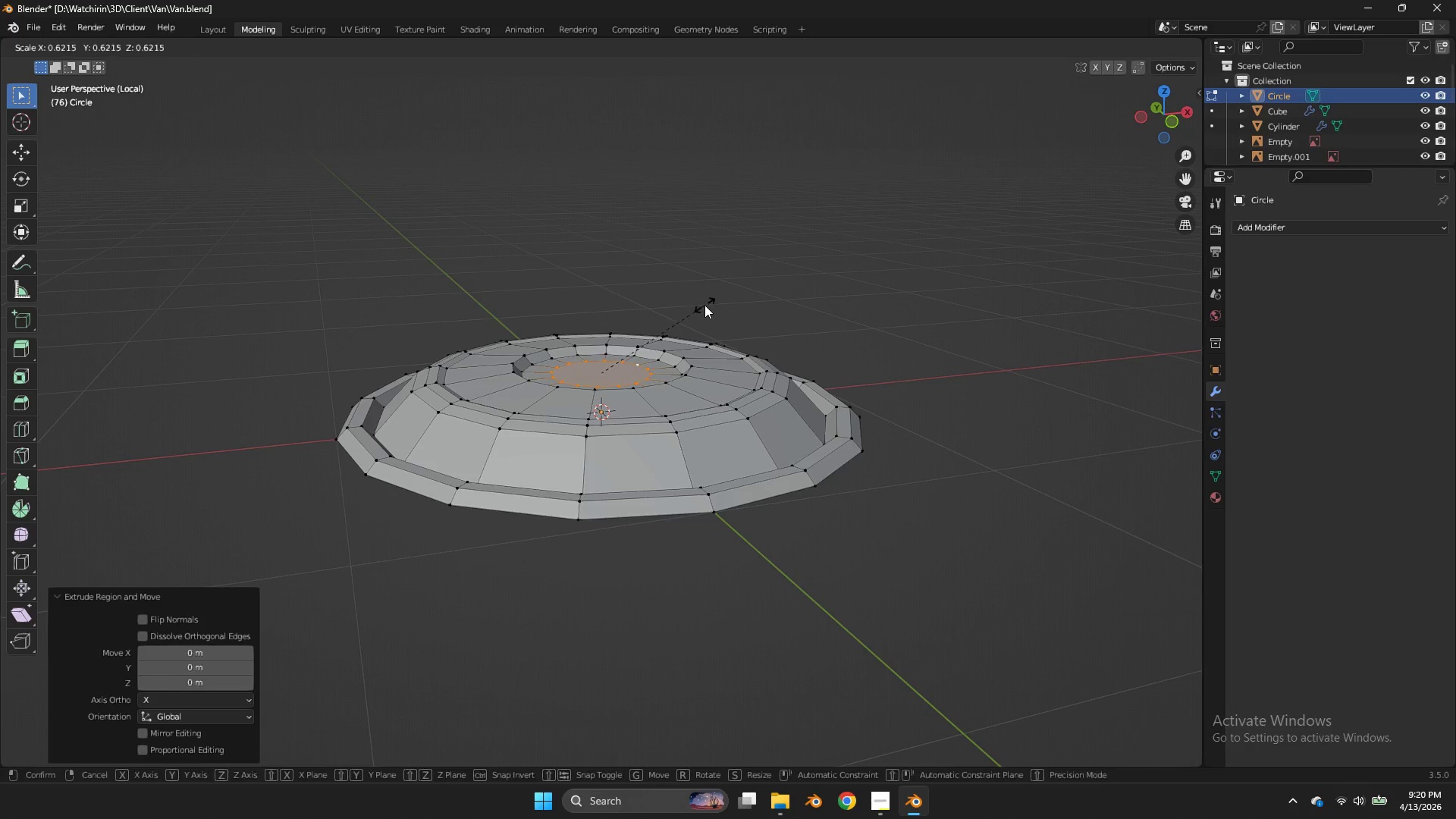 
left_click([704, 305])
 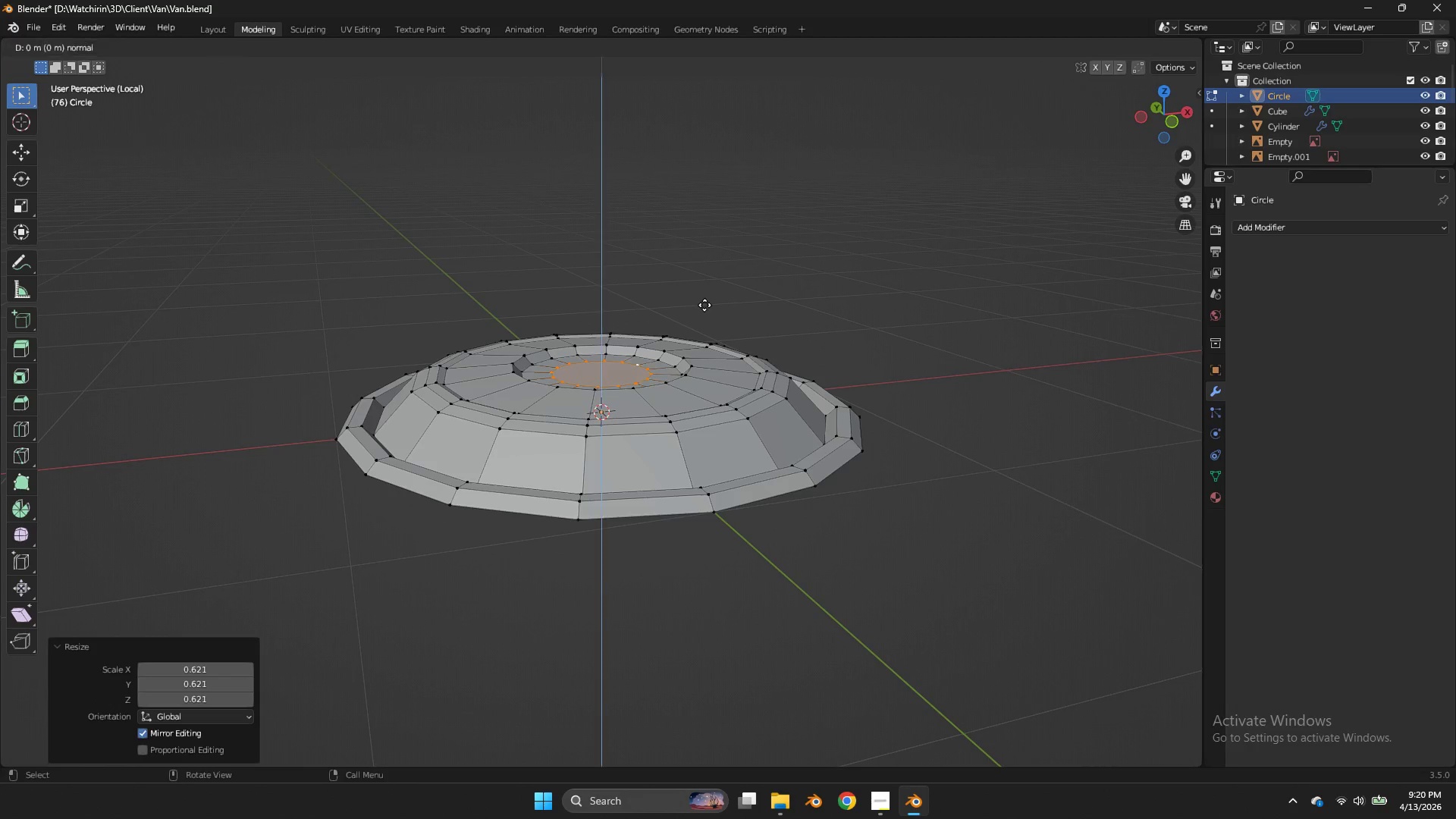 
key(E)
 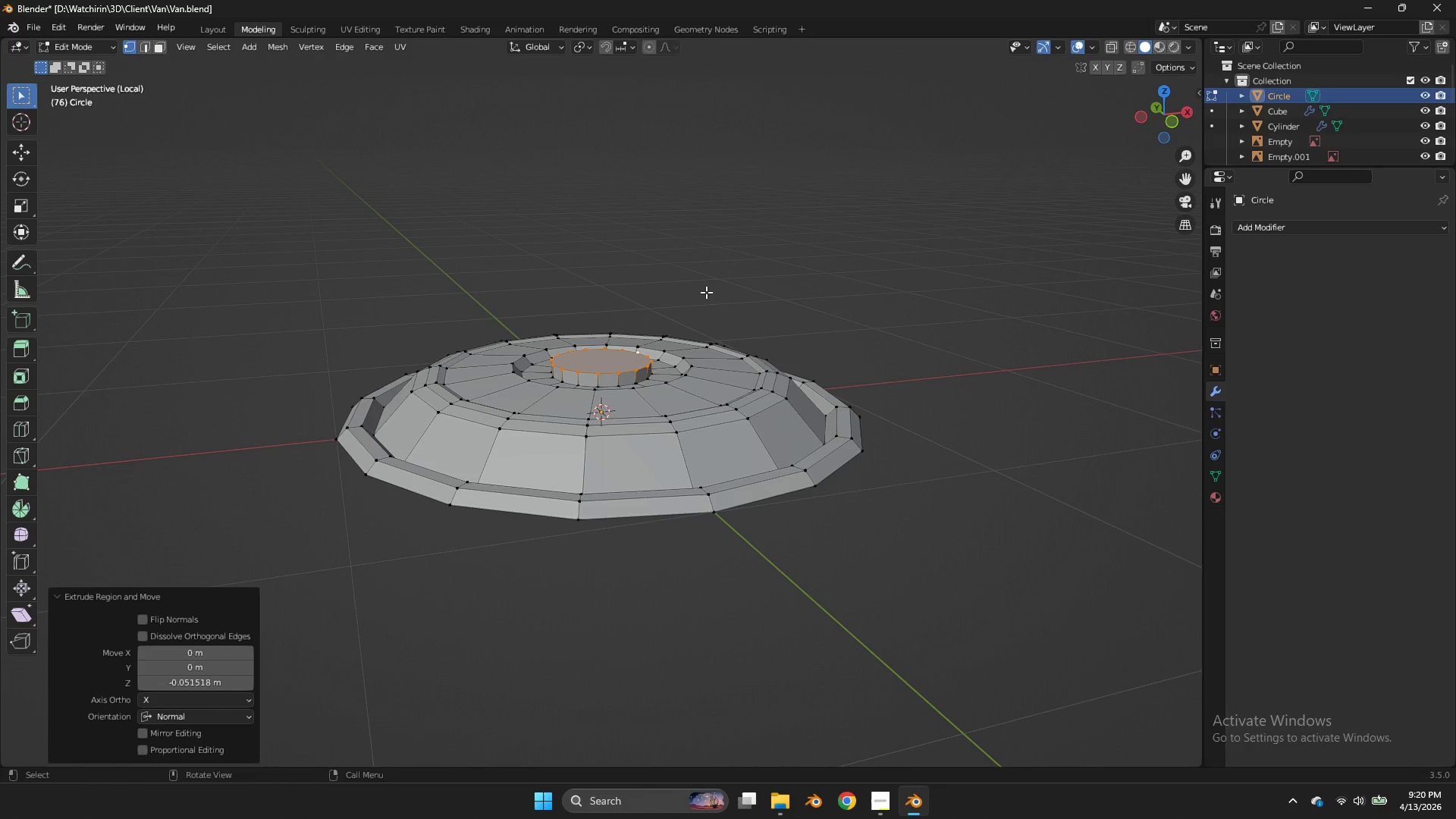 
double_click([706, 292])
 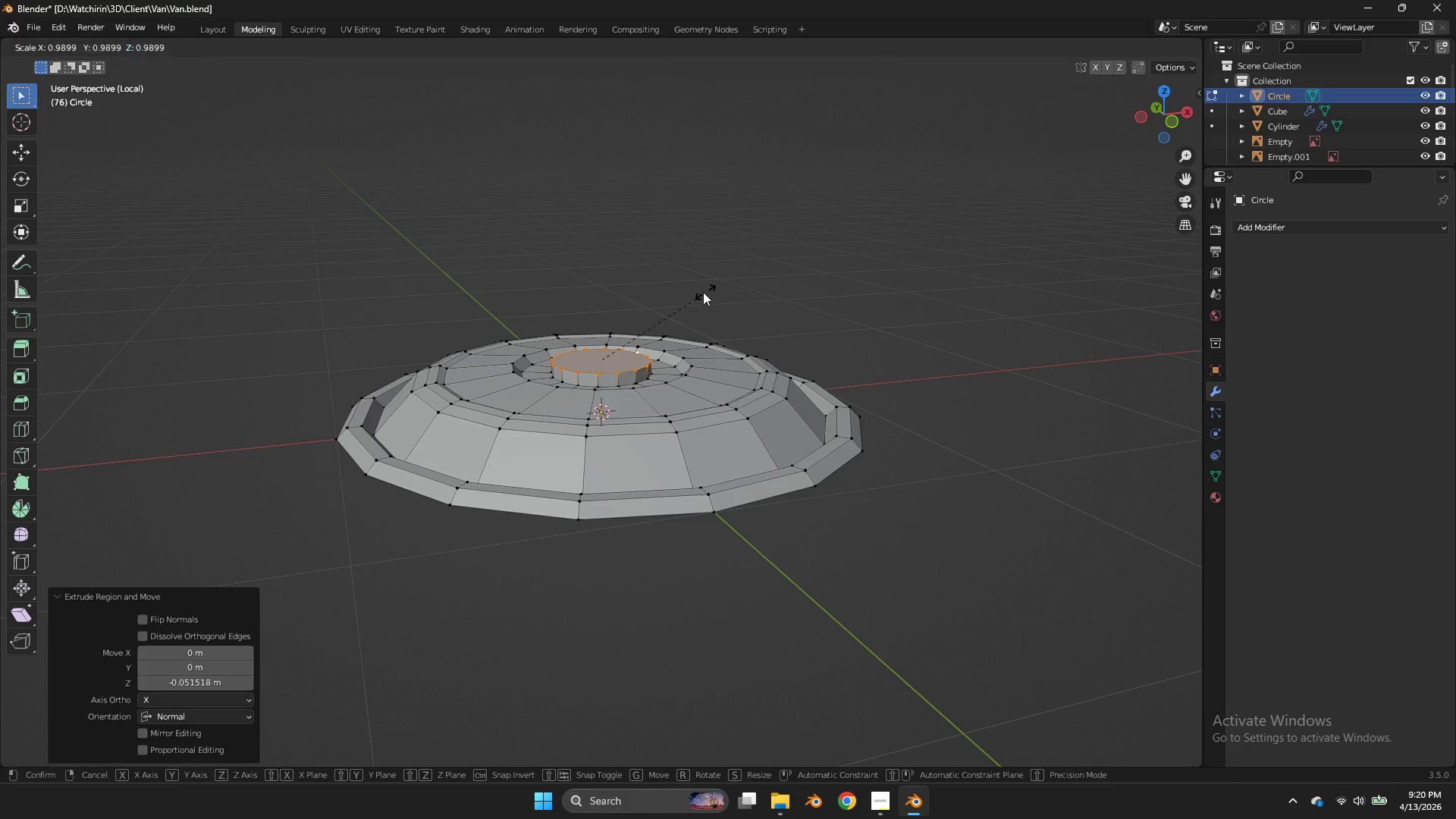 
key(S)
 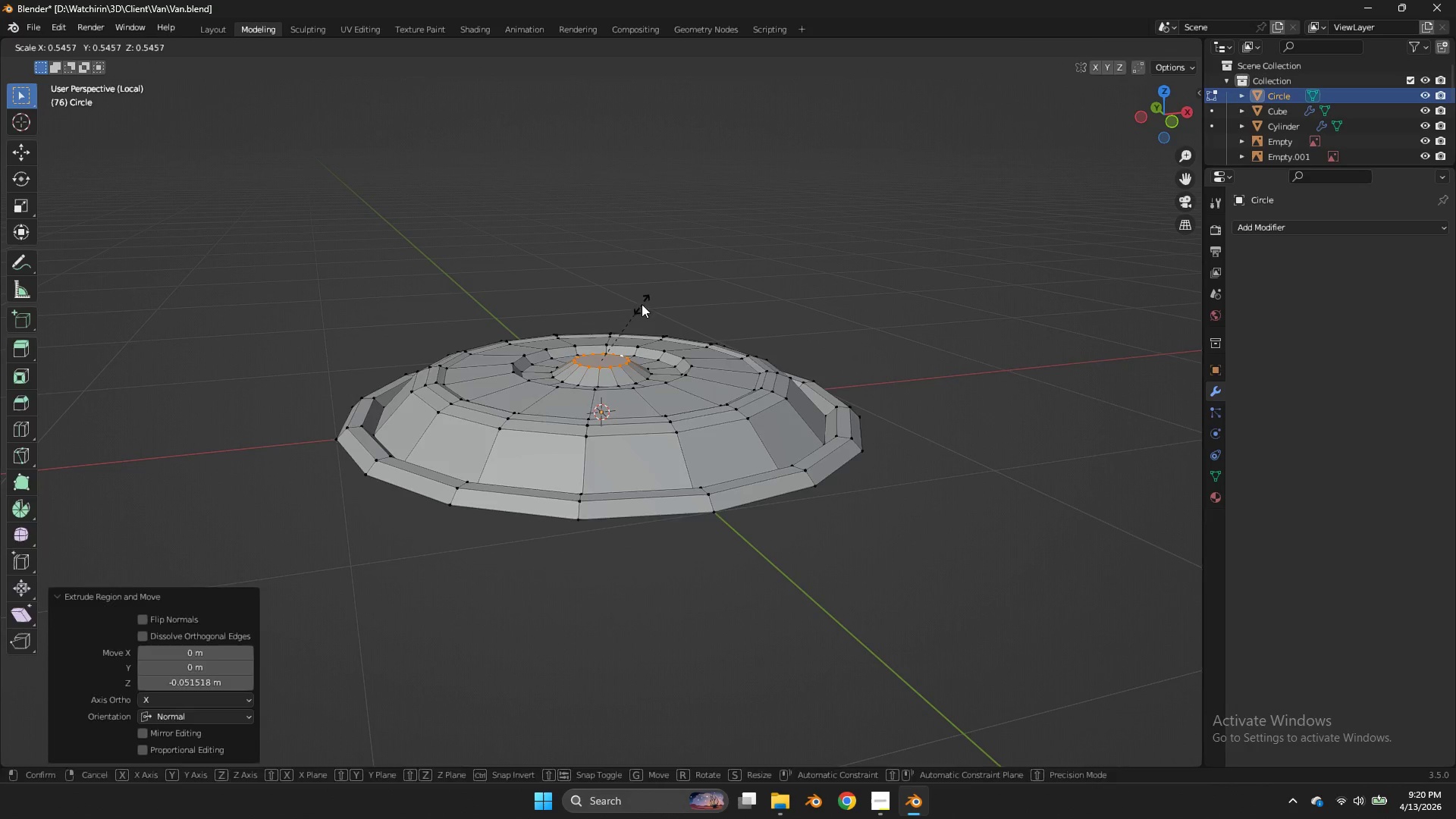 
left_click([642, 304])
 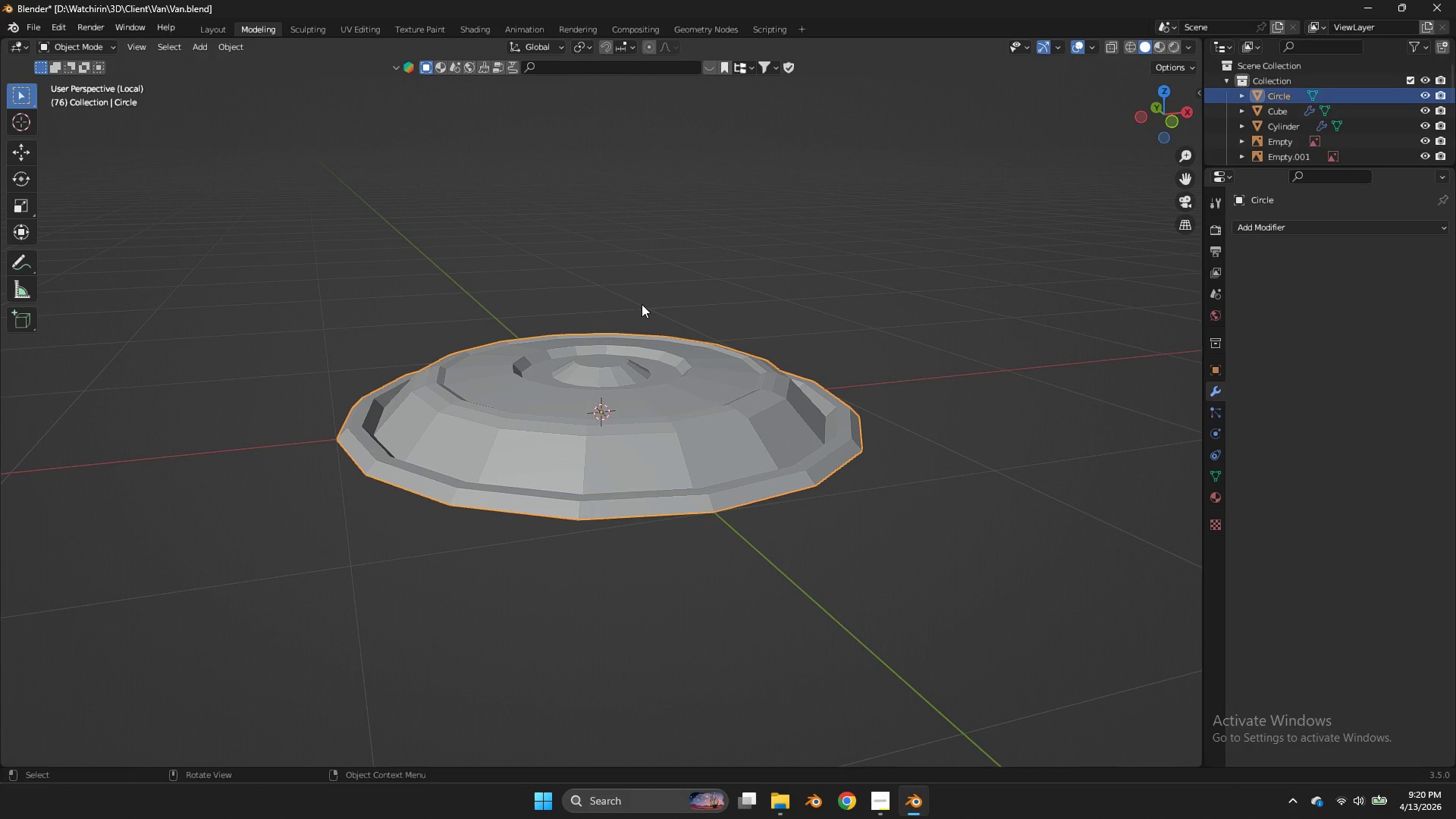 
key(Tab)
 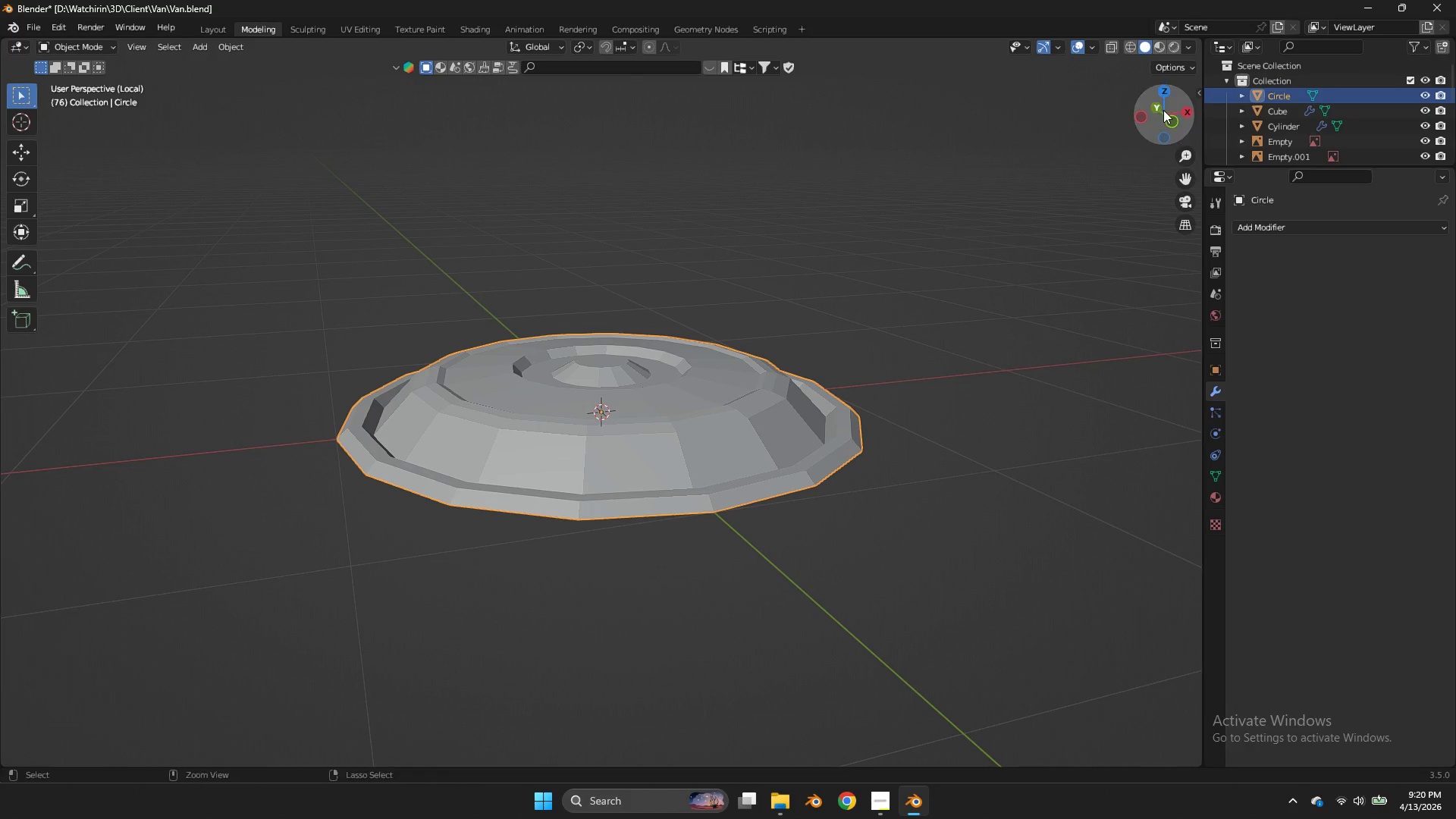 
key(Control+ControlLeft)
 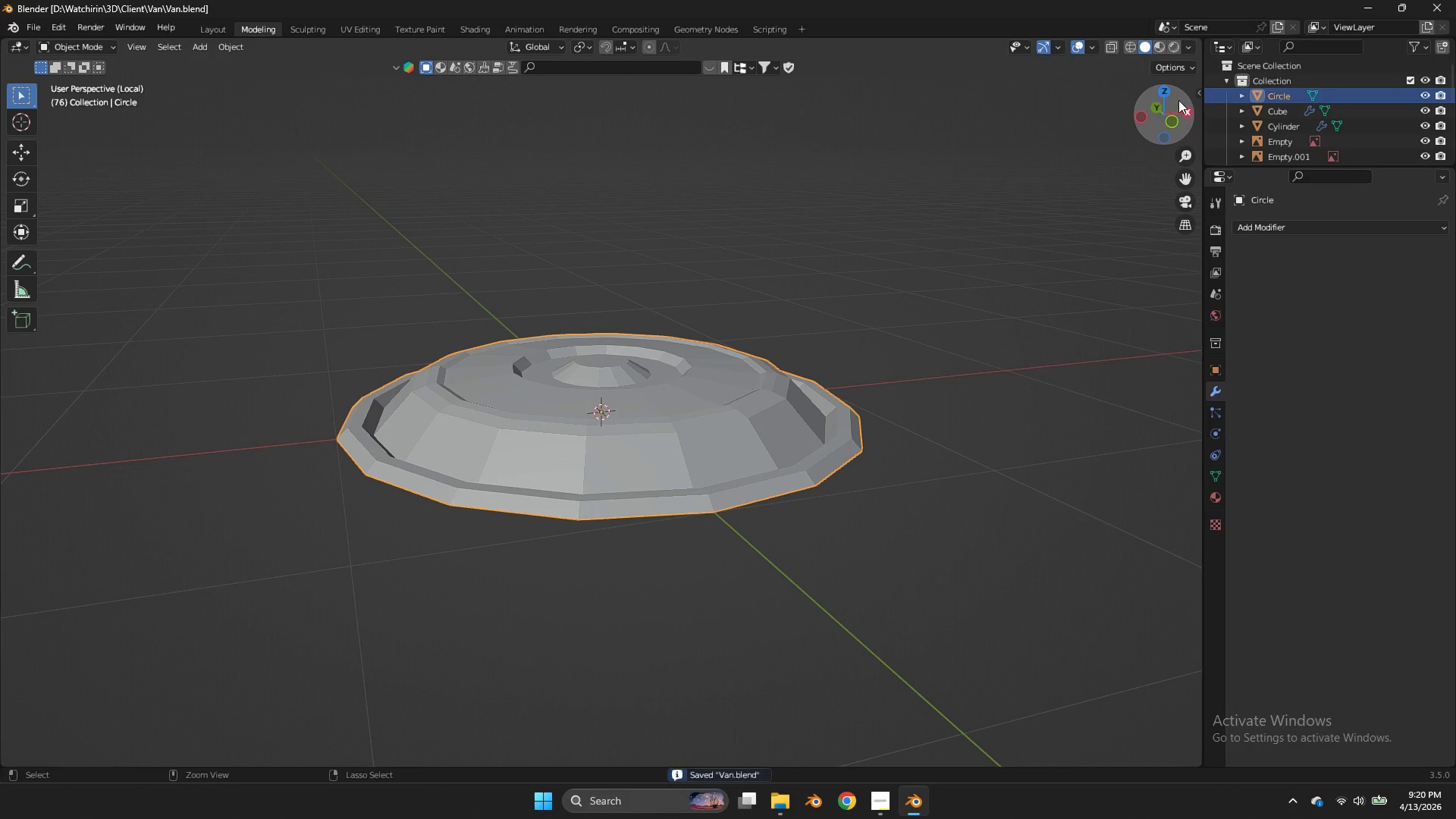 
key(Control+S)
 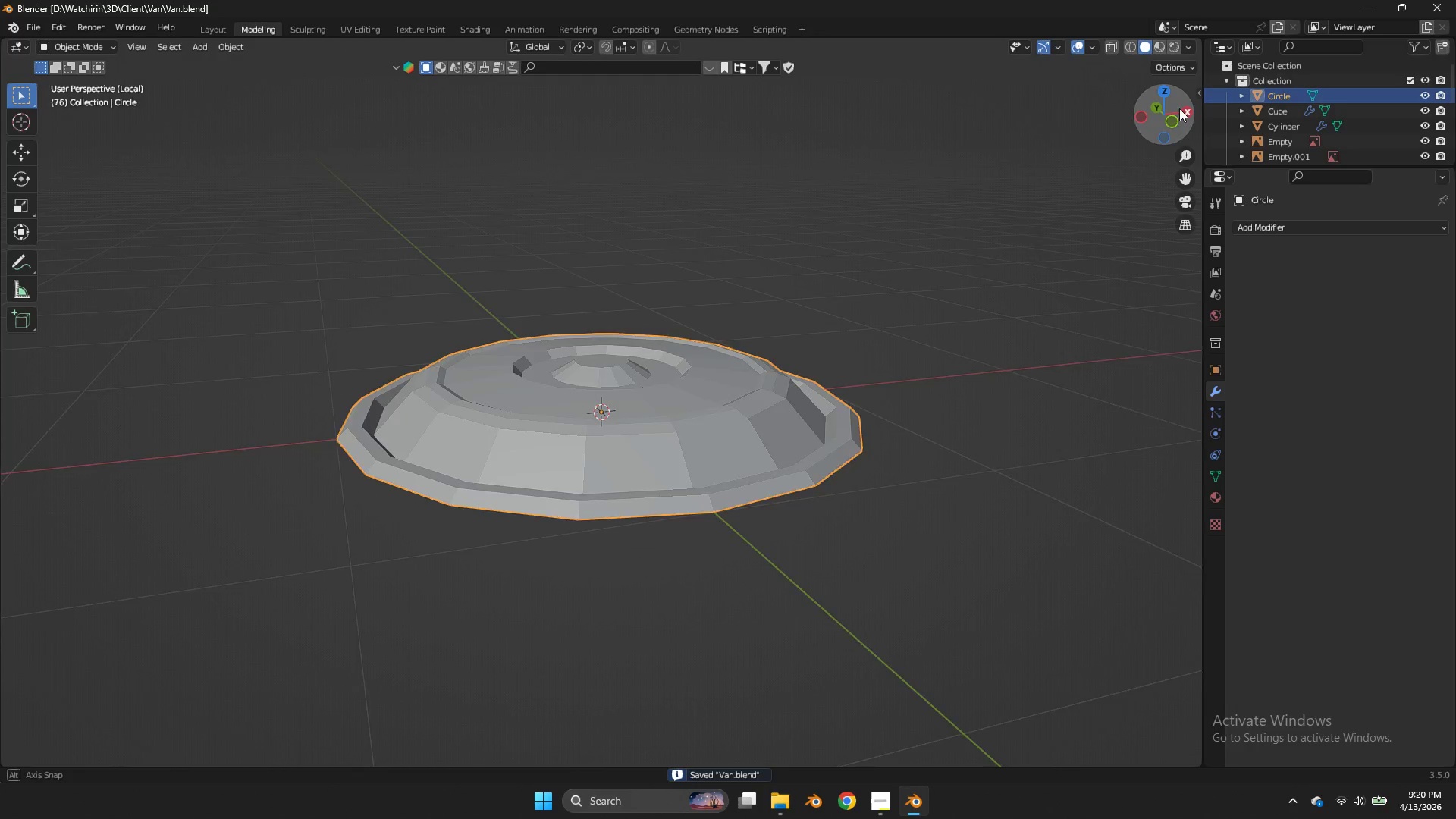 
left_click_drag(start_coordinate=[1176, 102], to_coordinate=[15, 133])
 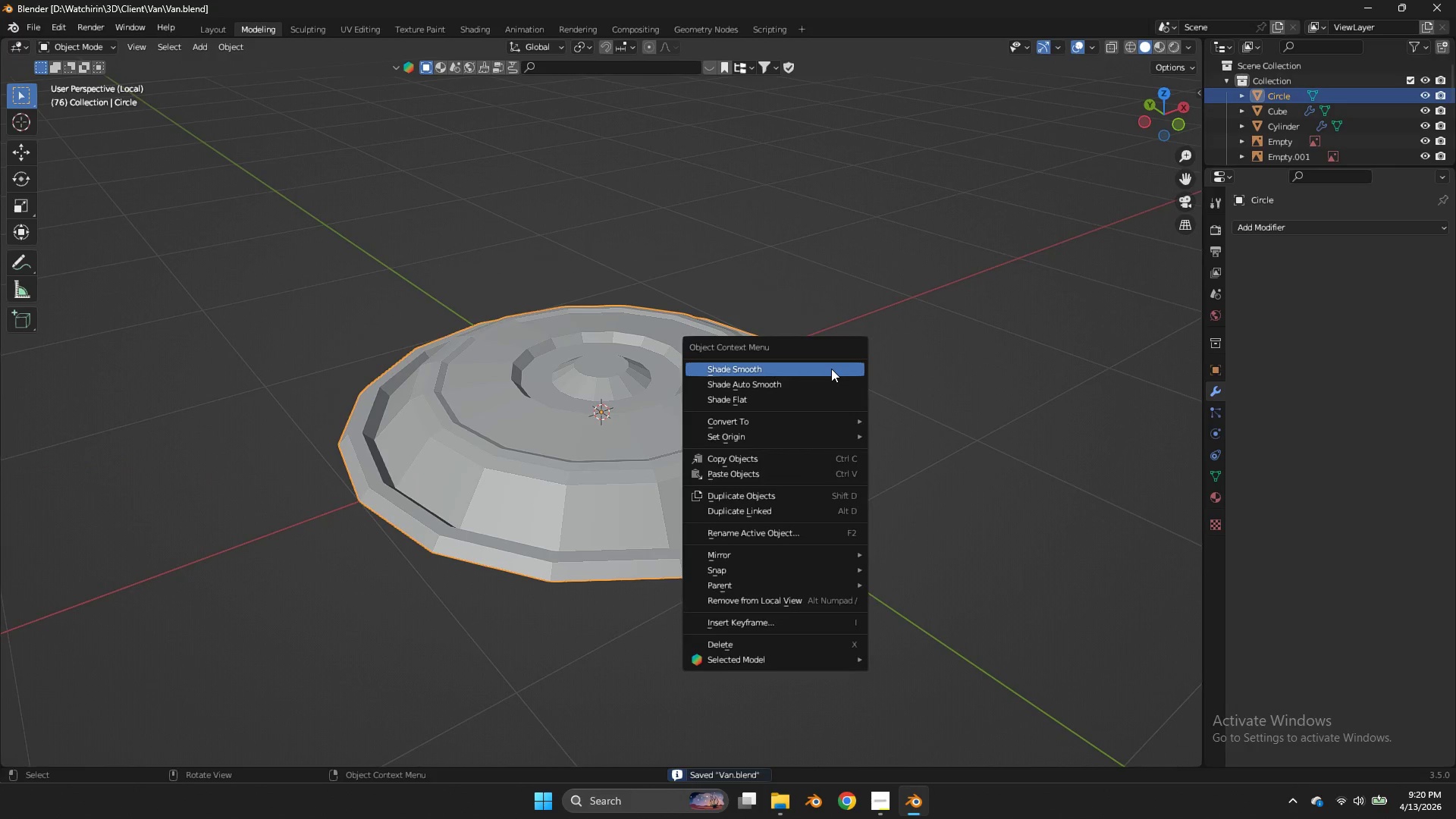 
right_click([831, 369])
 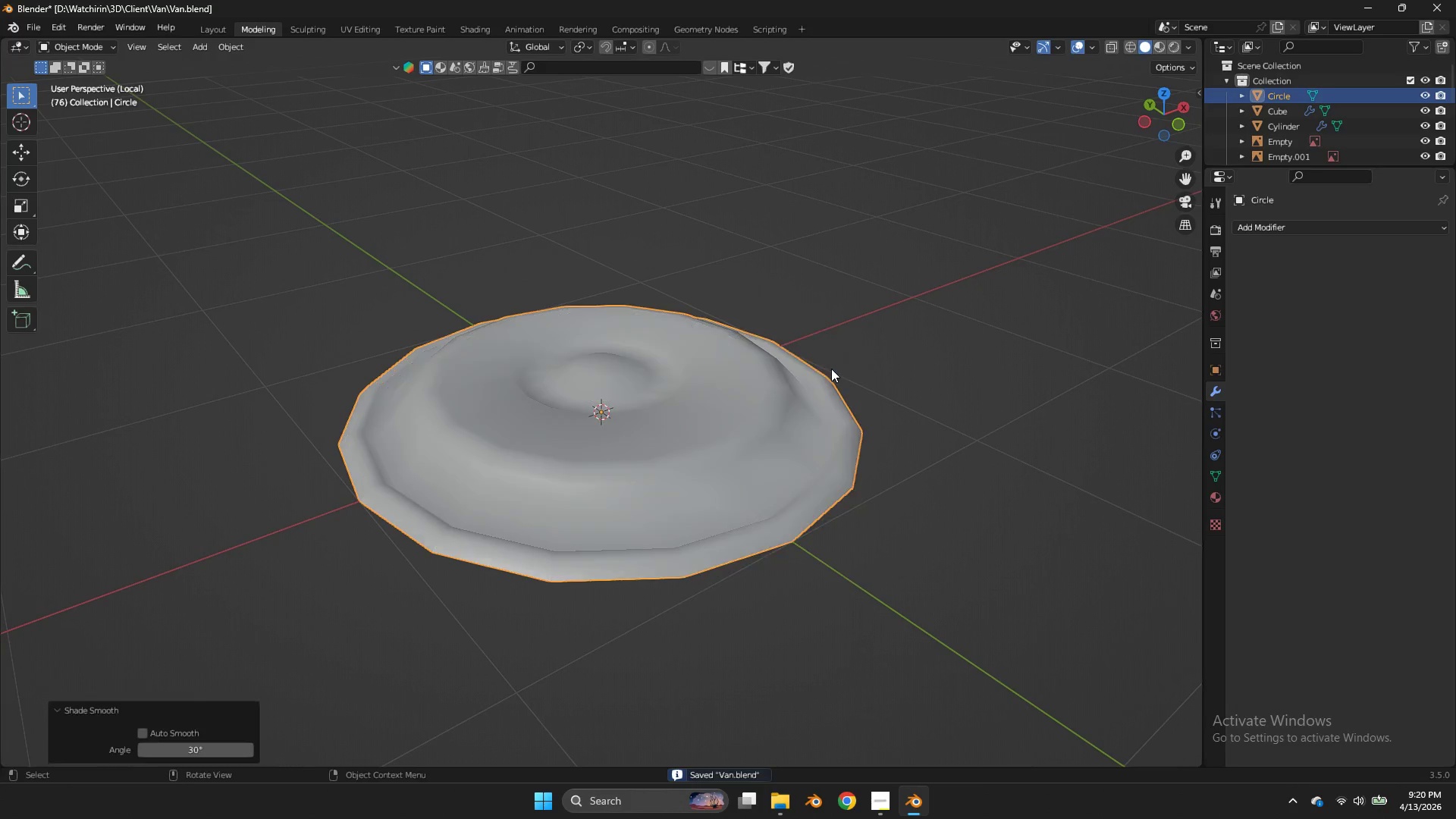 
double_click([831, 369])
 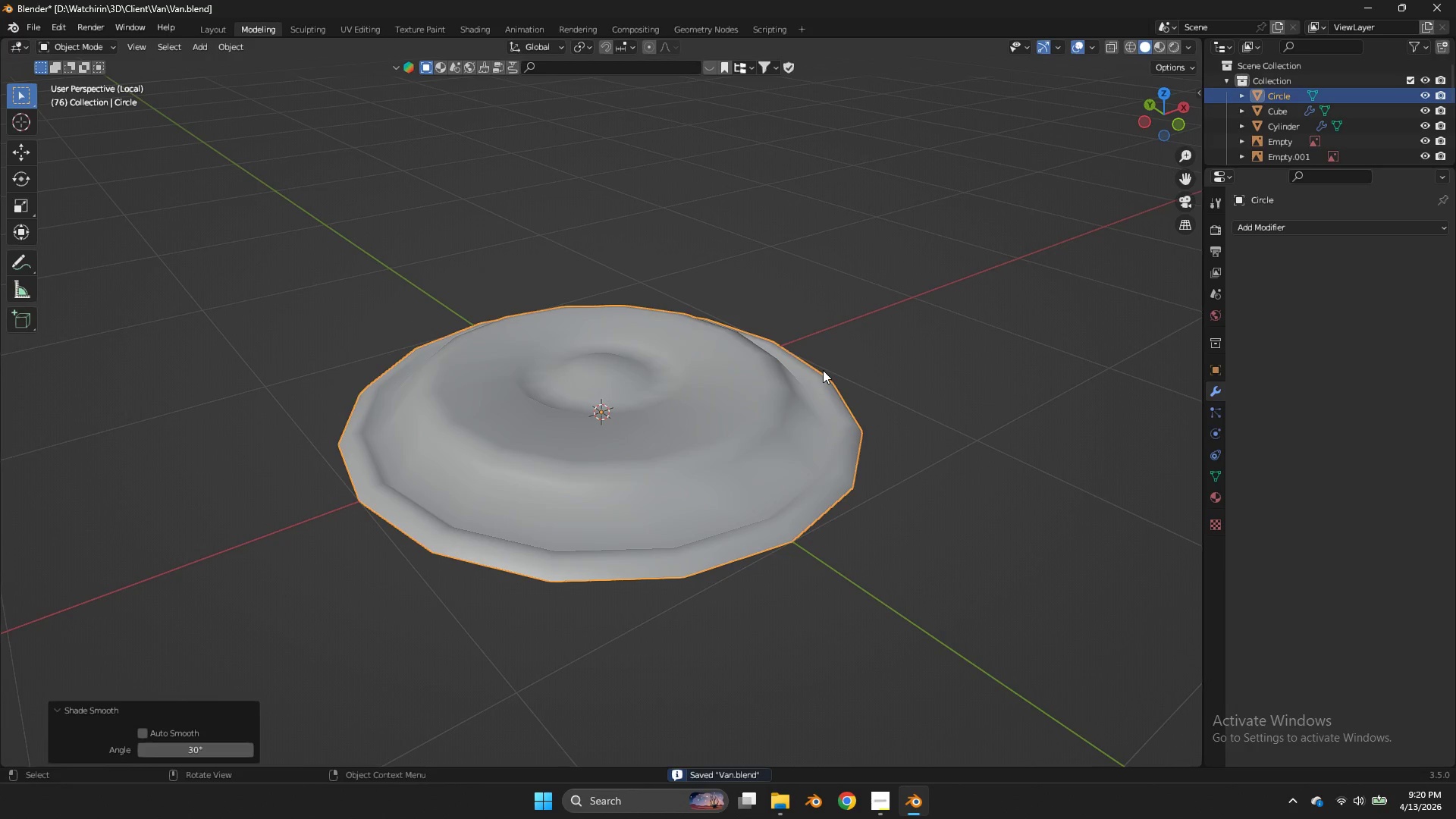 
key(Tab)
 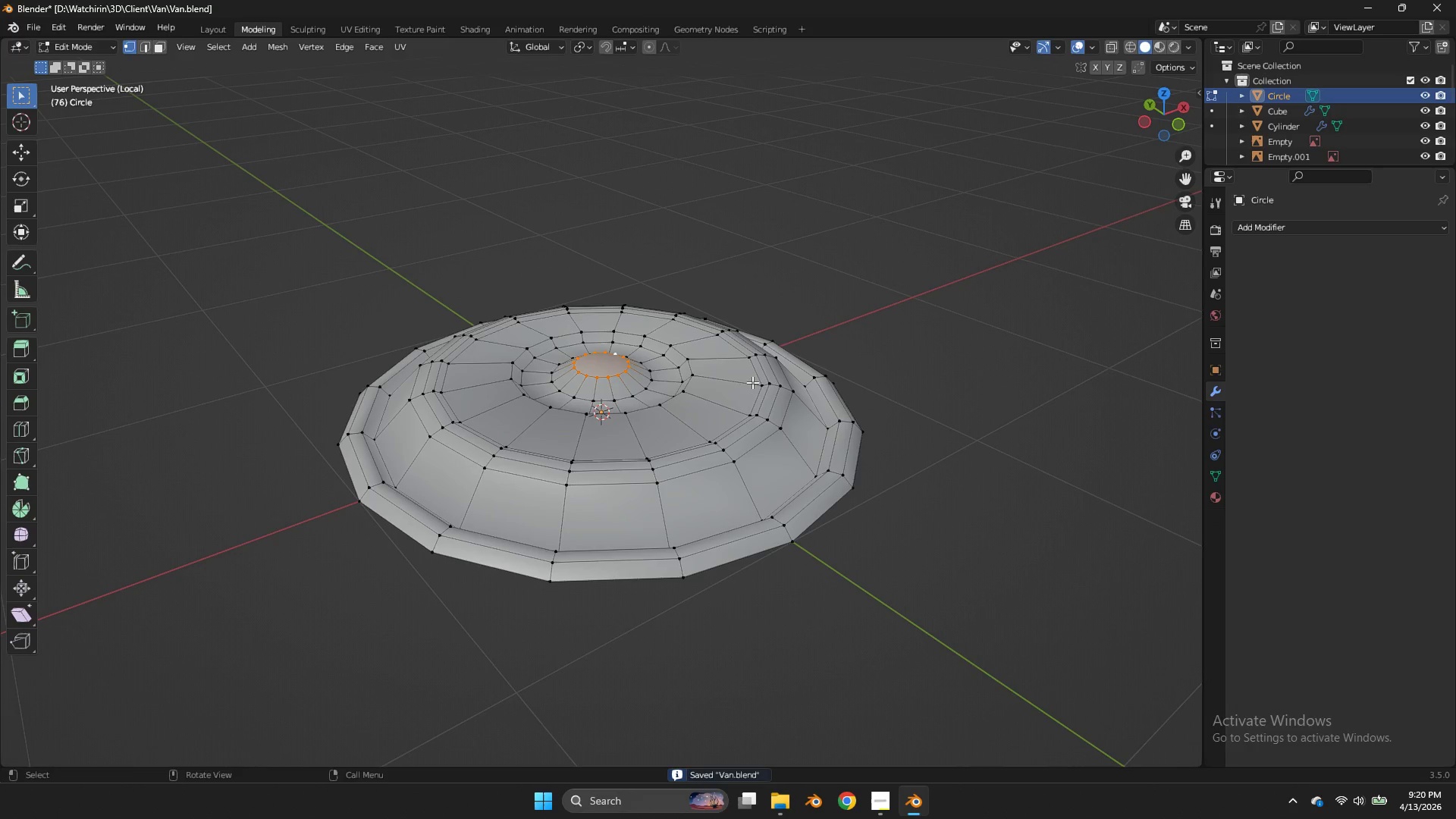 
hold_key(key=AltLeft, duration=1.5)
double_click([494, 461])
 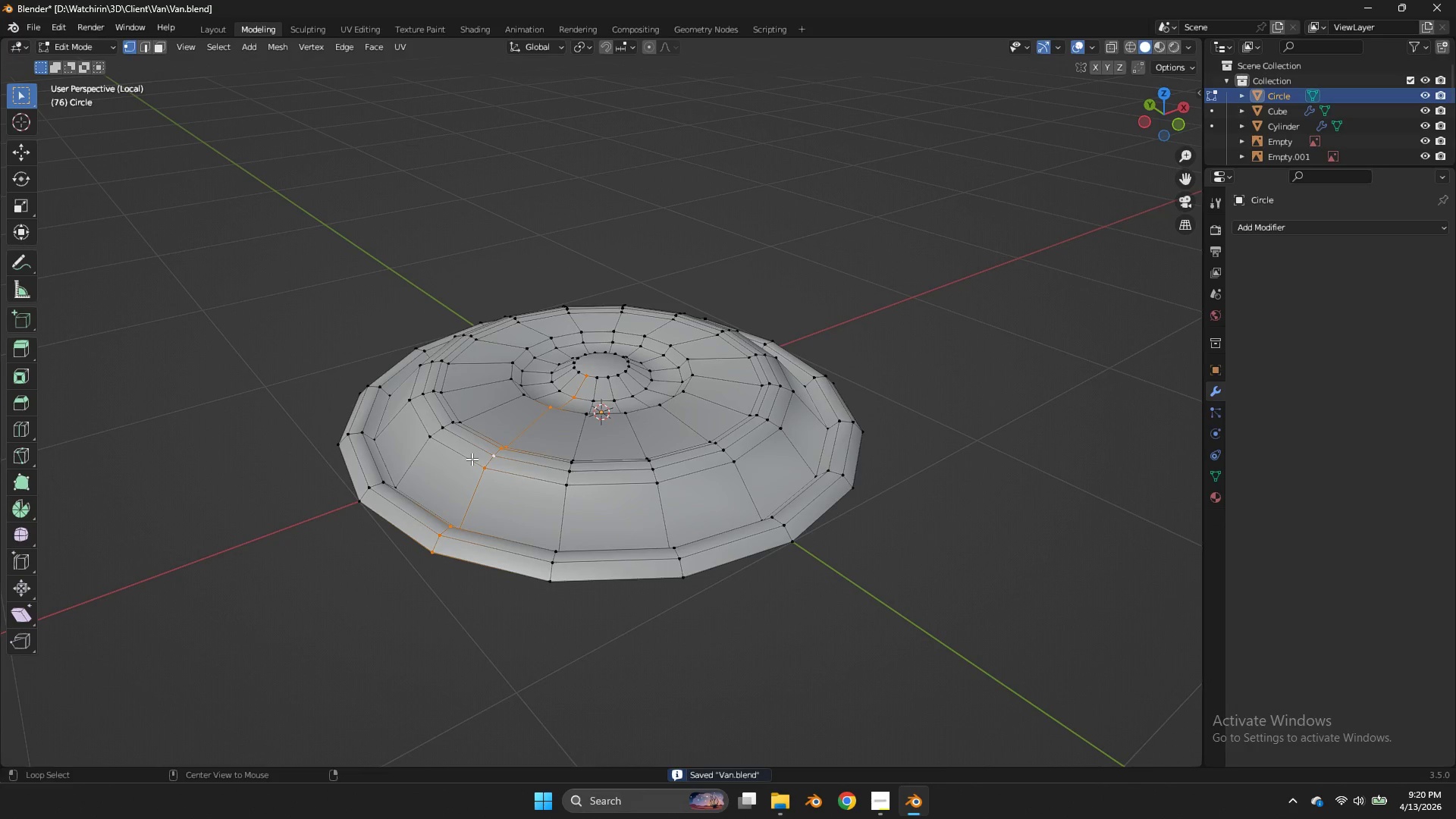 
triple_click([472, 459])
 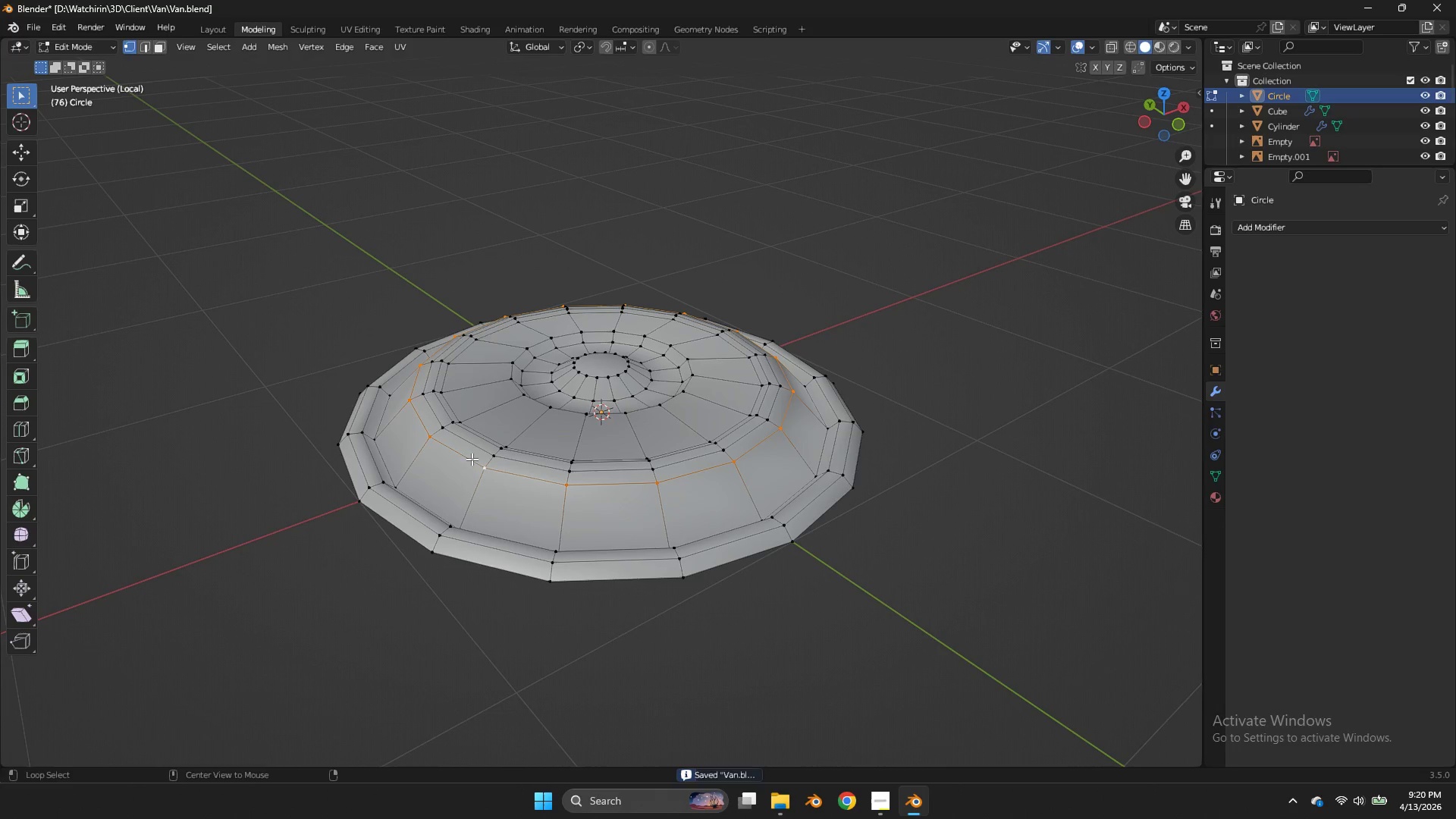 
triple_click([472, 459])
 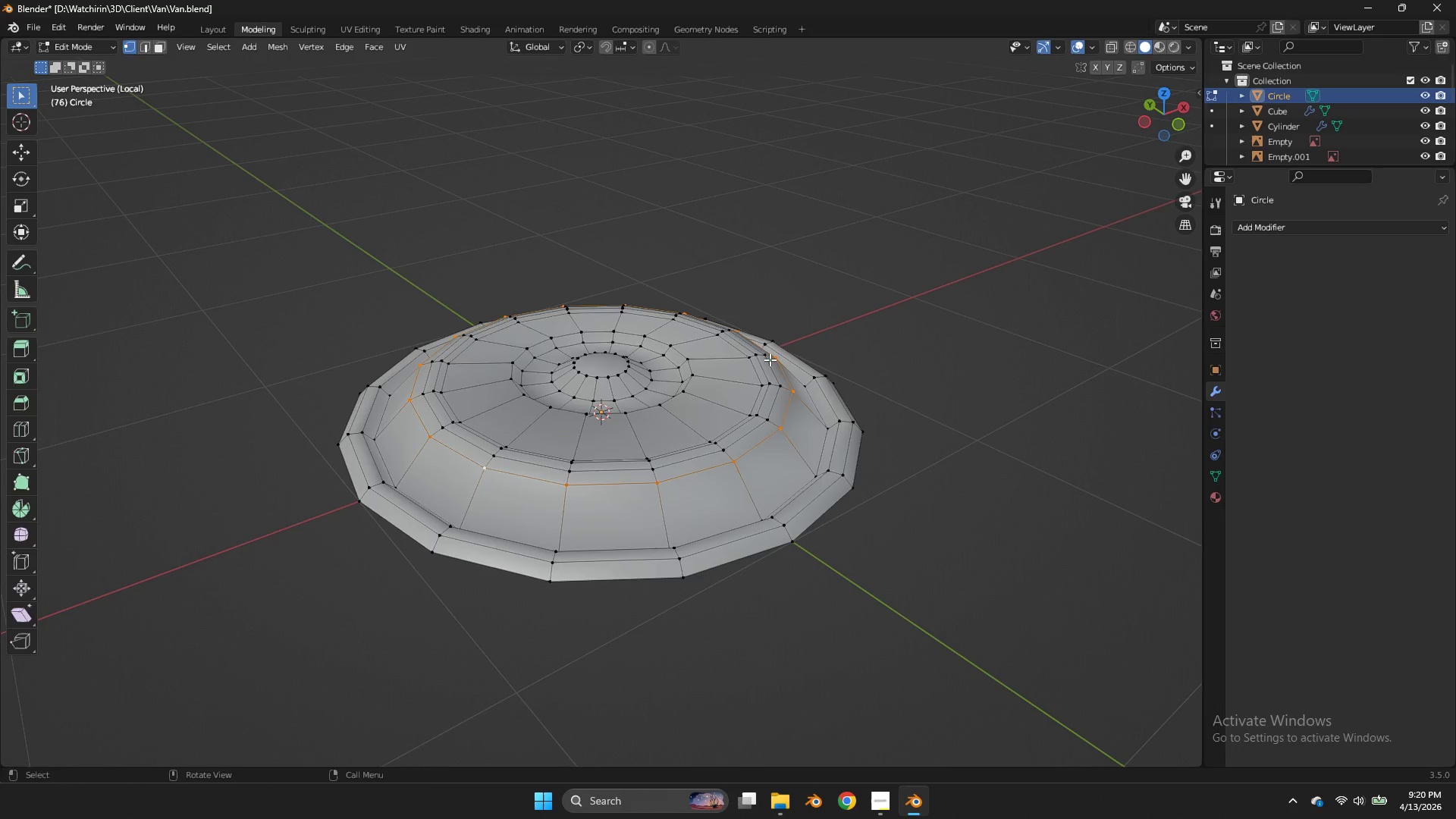 
key(Tab)
 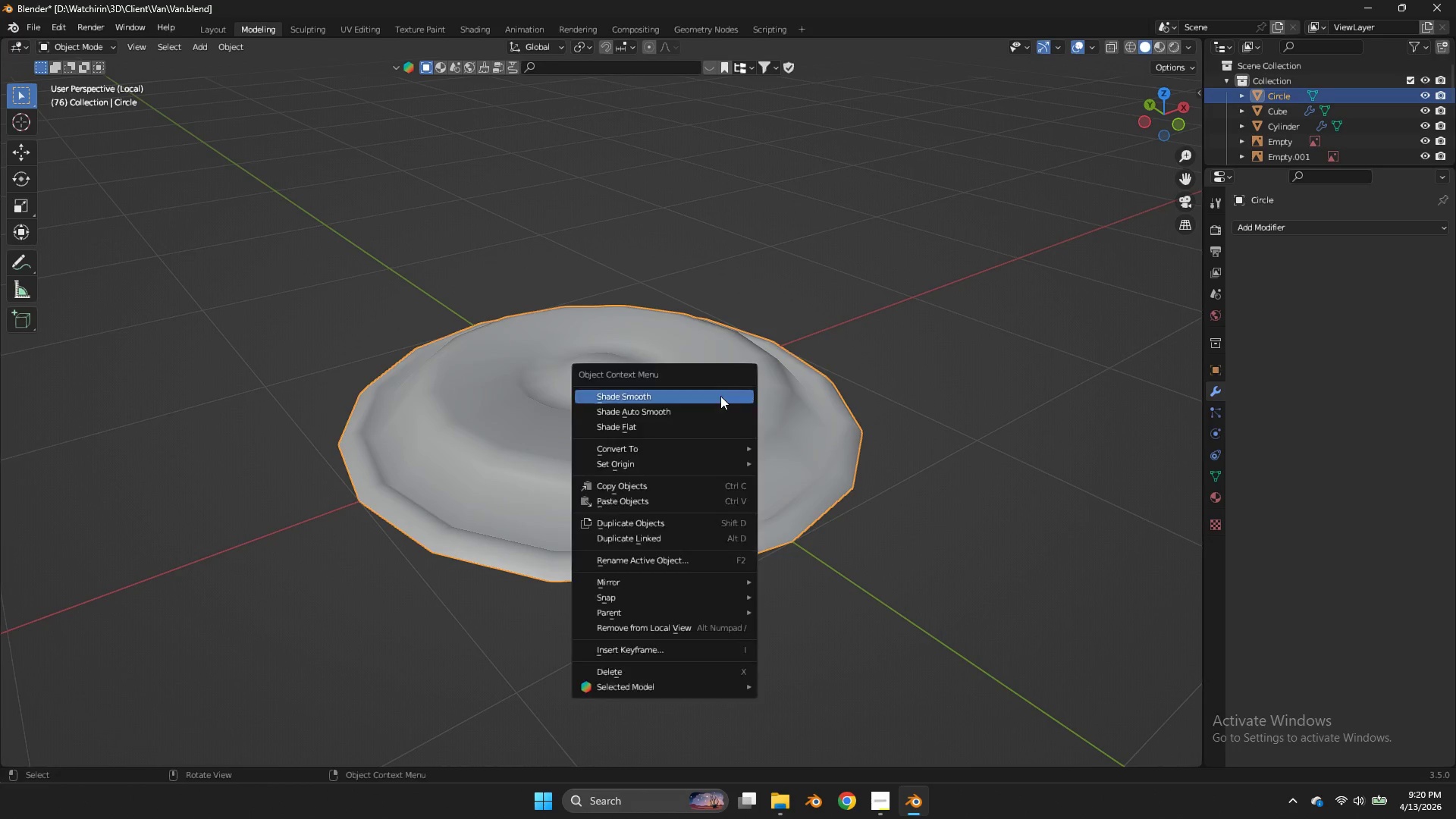 
right_click([720, 396])
 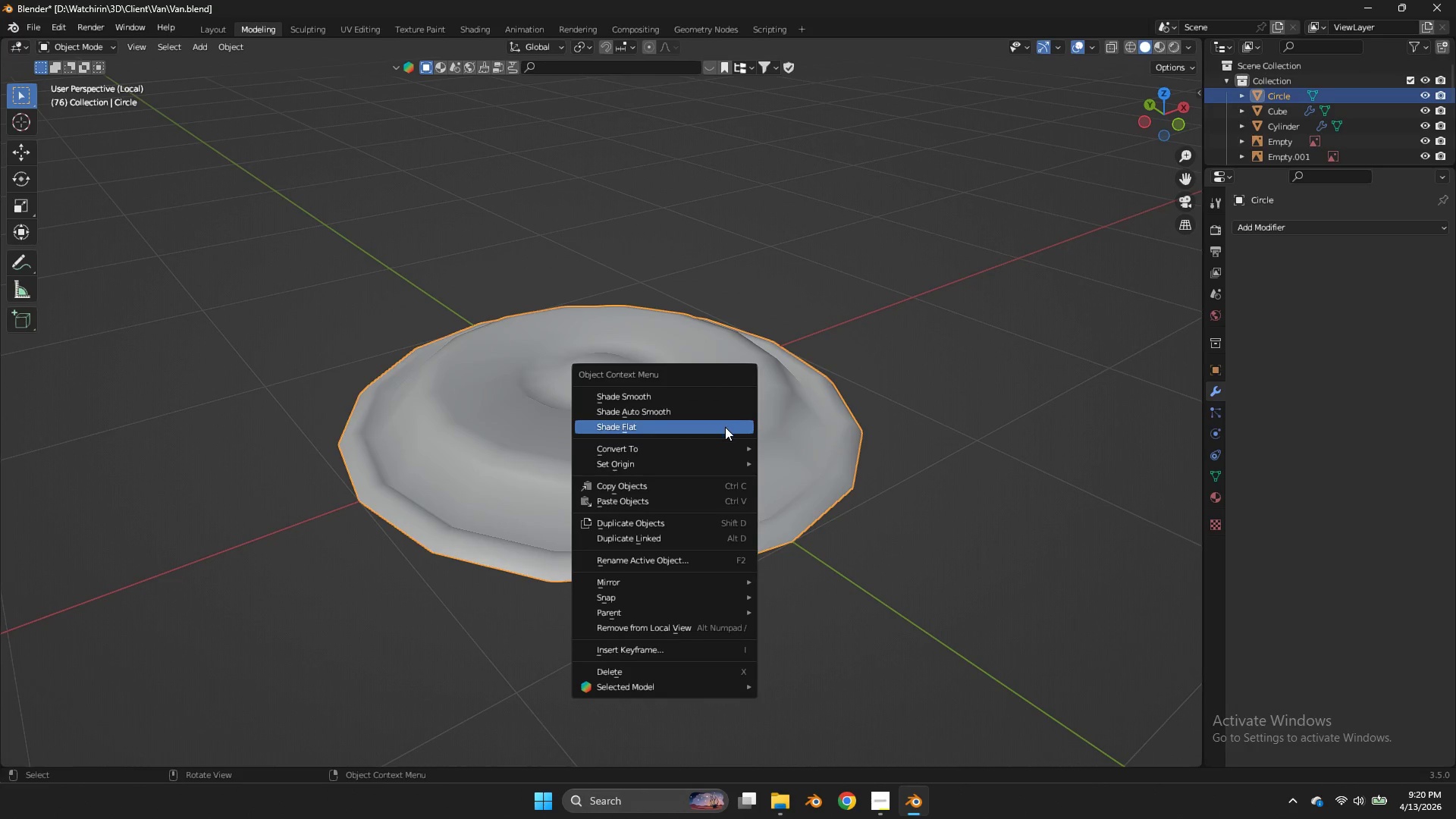 
left_click([725, 427])
 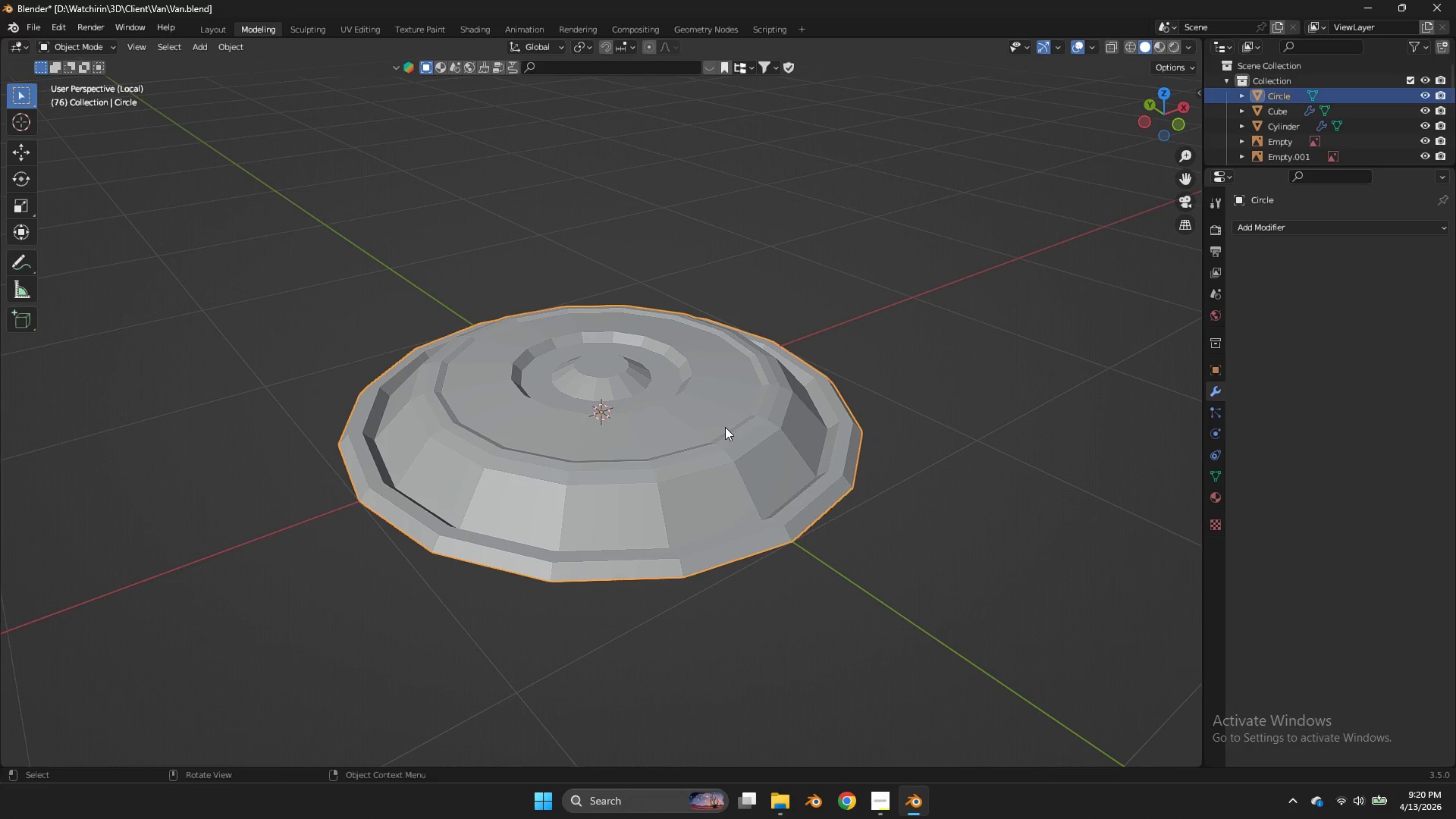 
key(Tab)
 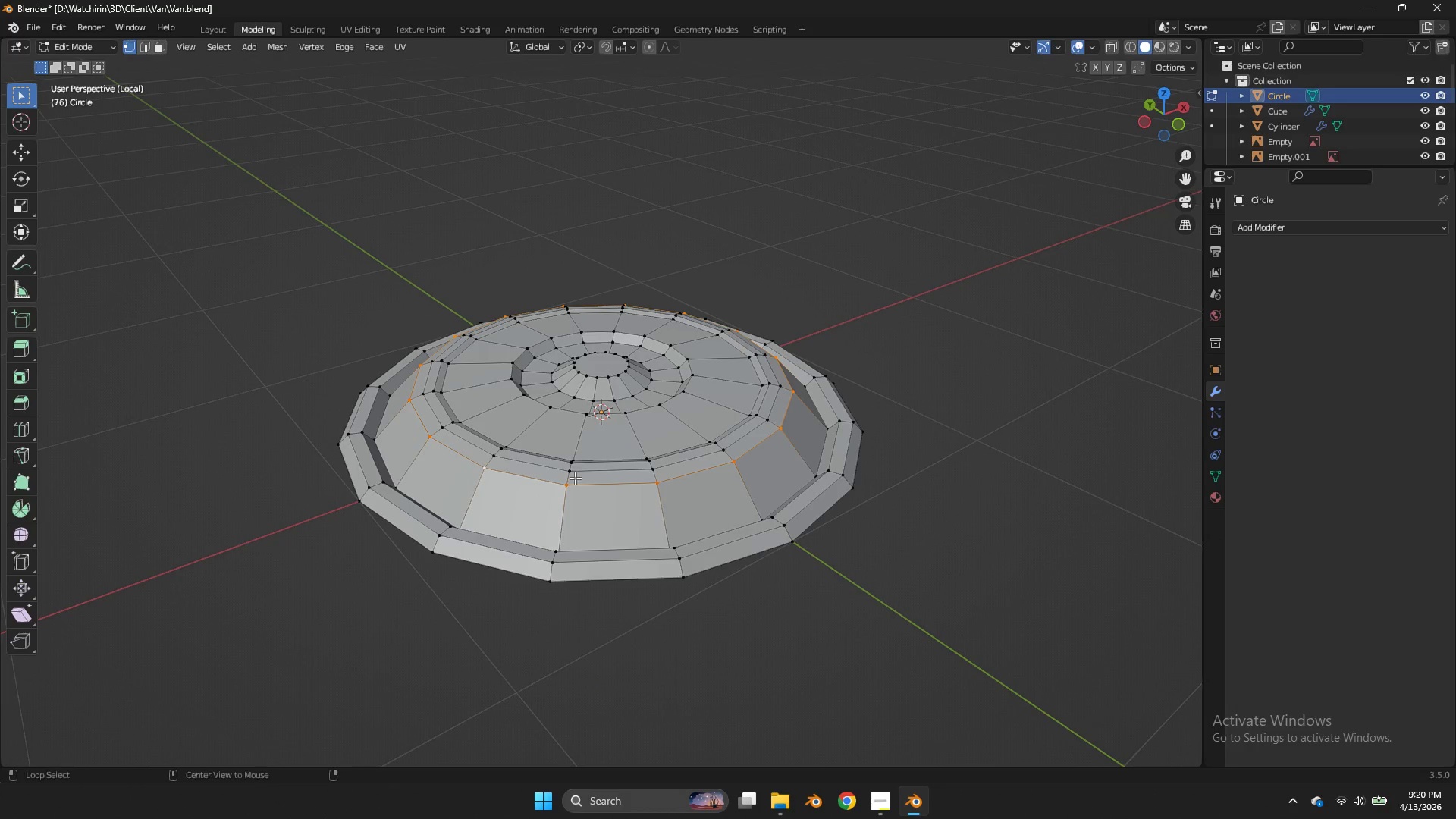 
hold_key(key=AltLeft, duration=1.0)
 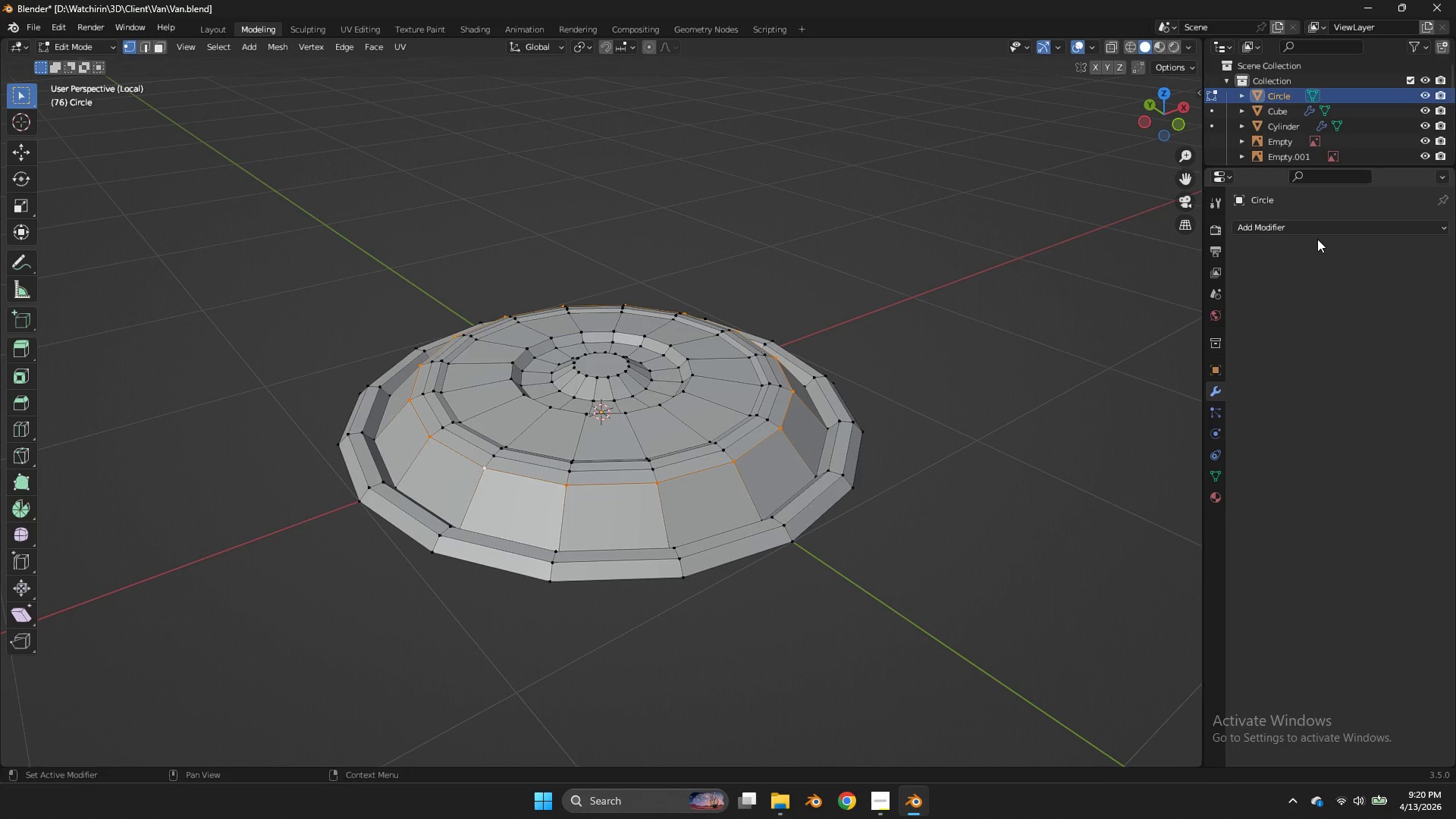 
double_click([1310, 229])
 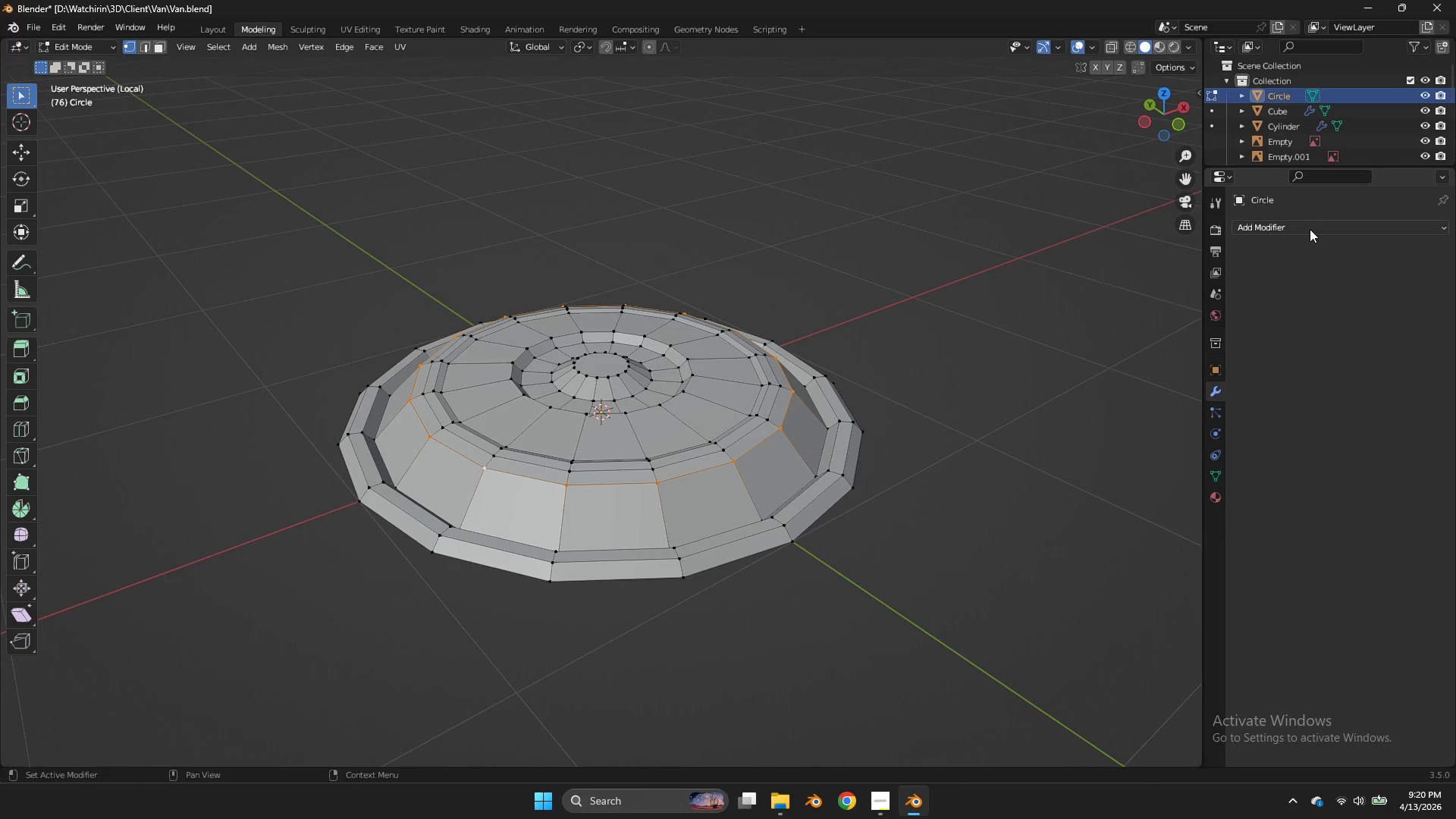 
triple_click([1310, 229])
 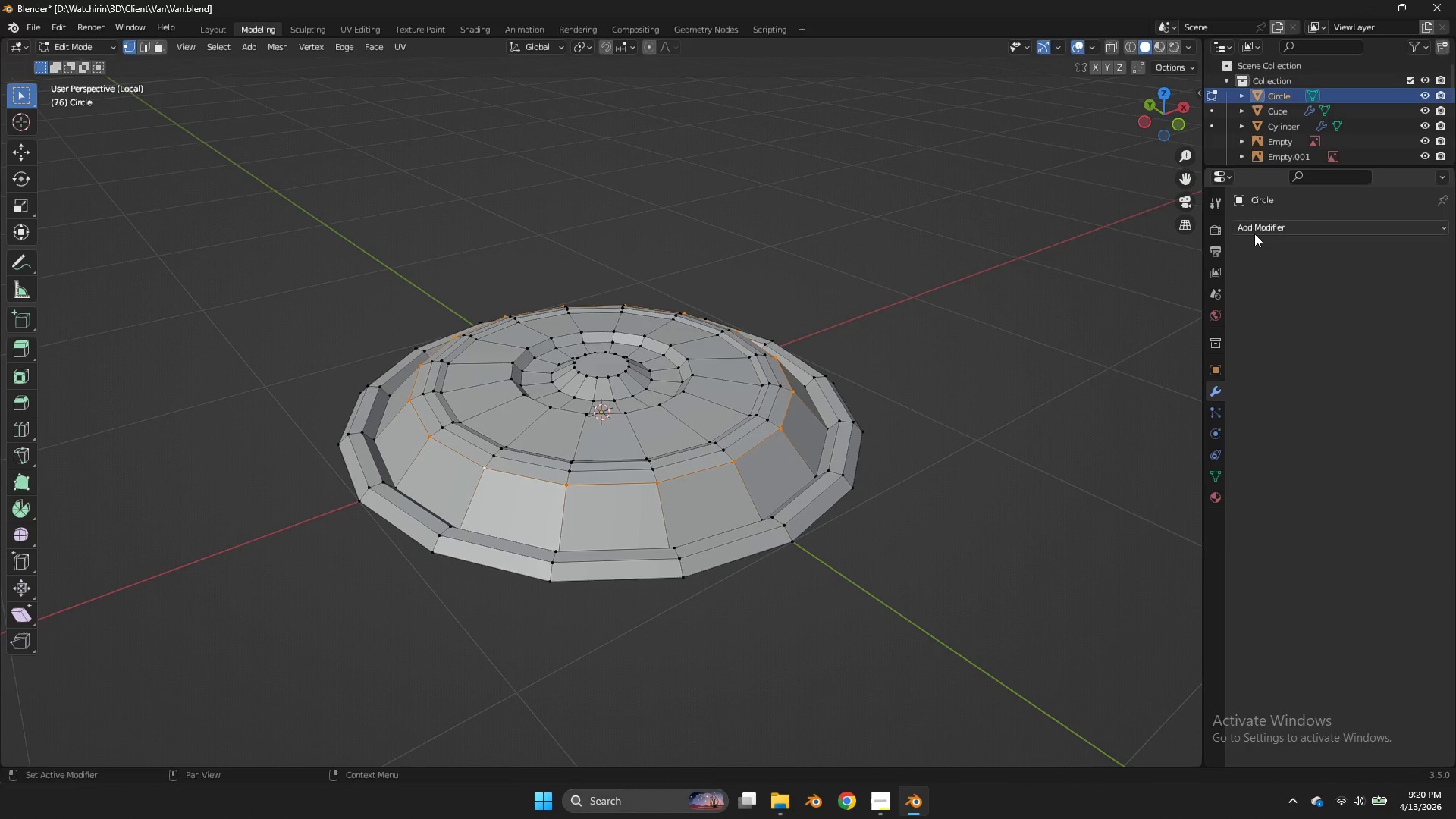 
left_click([1254, 234])
 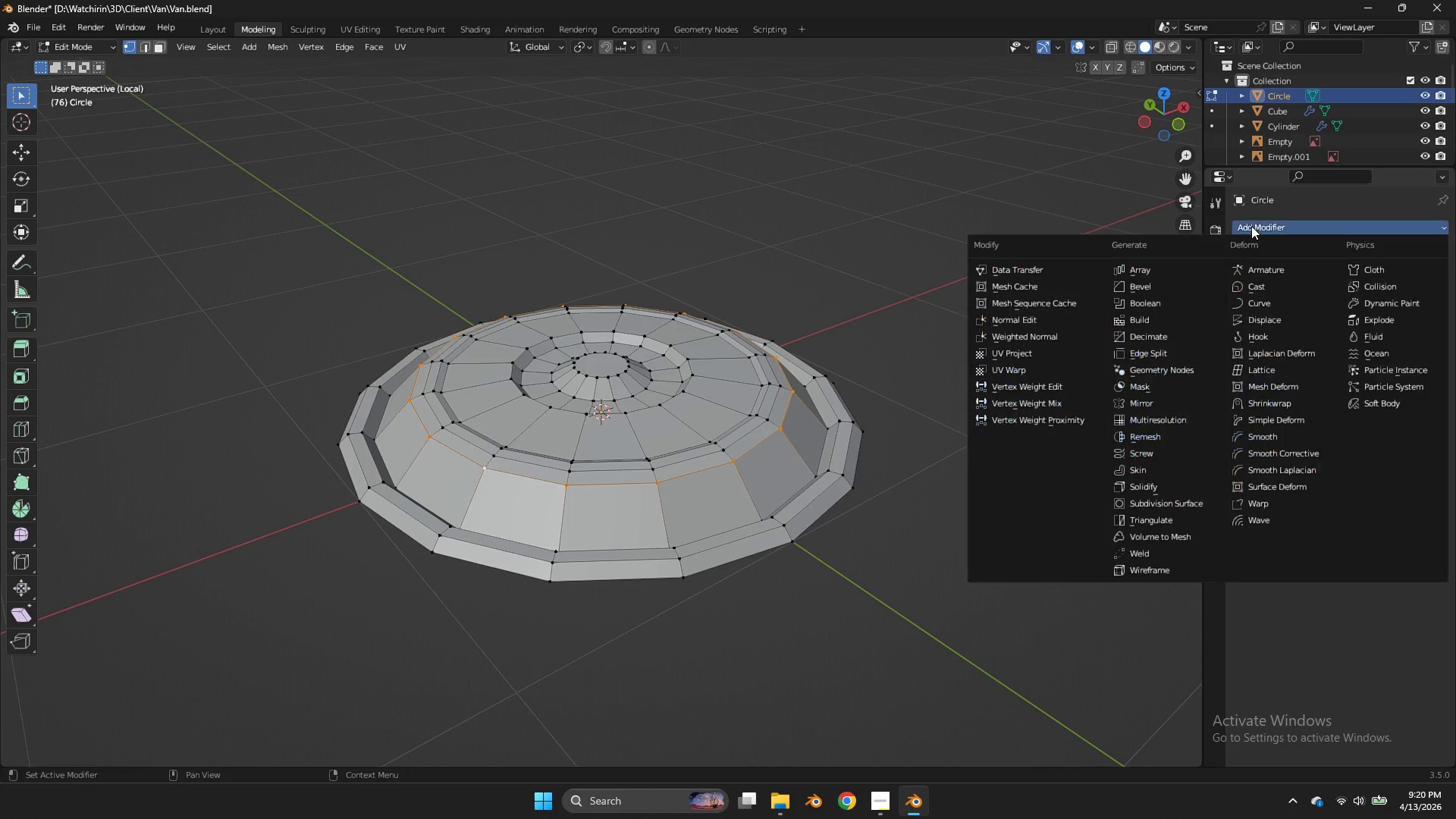 
triple_click([1251, 226])
 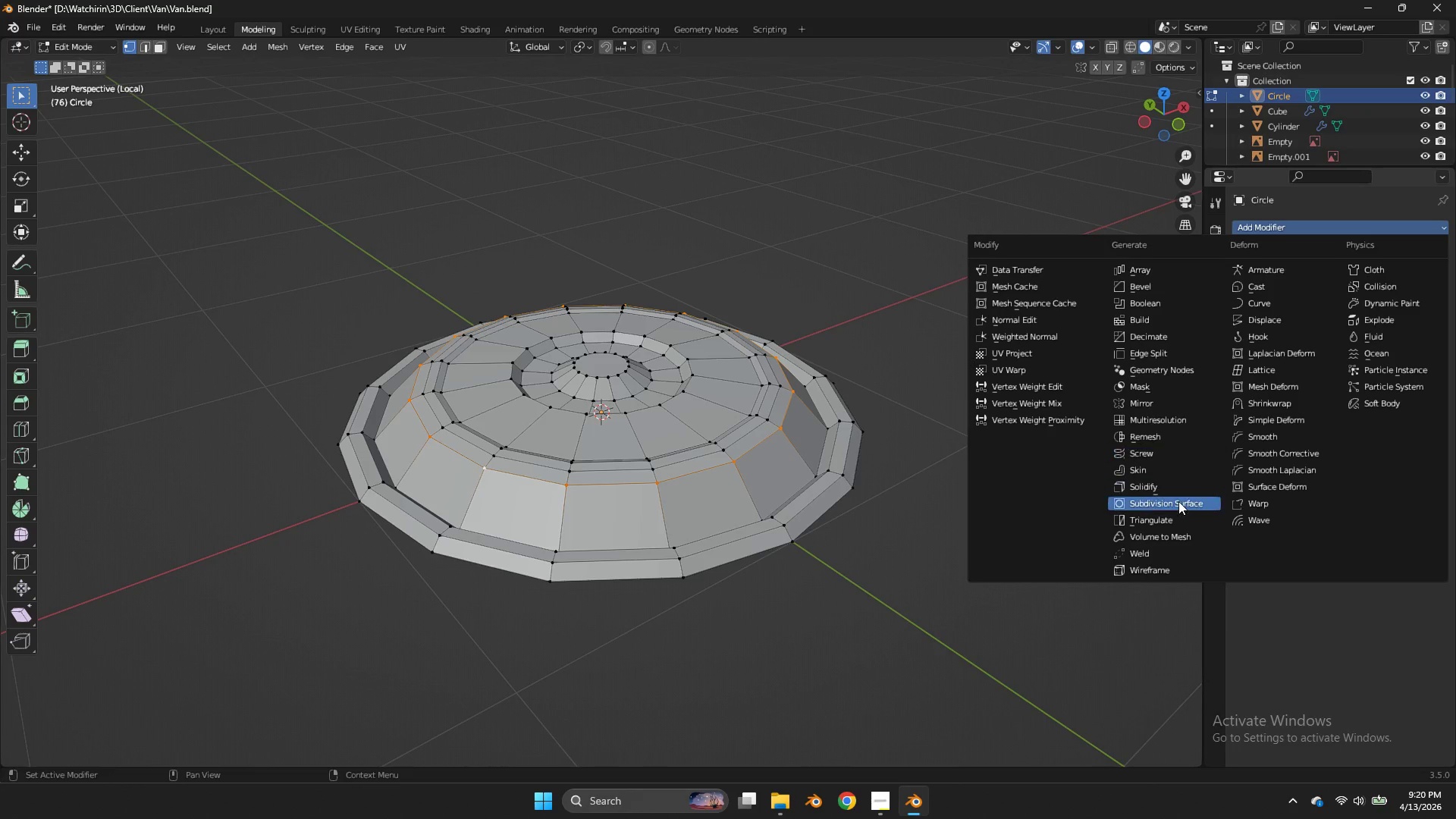 
left_click([1178, 503])
 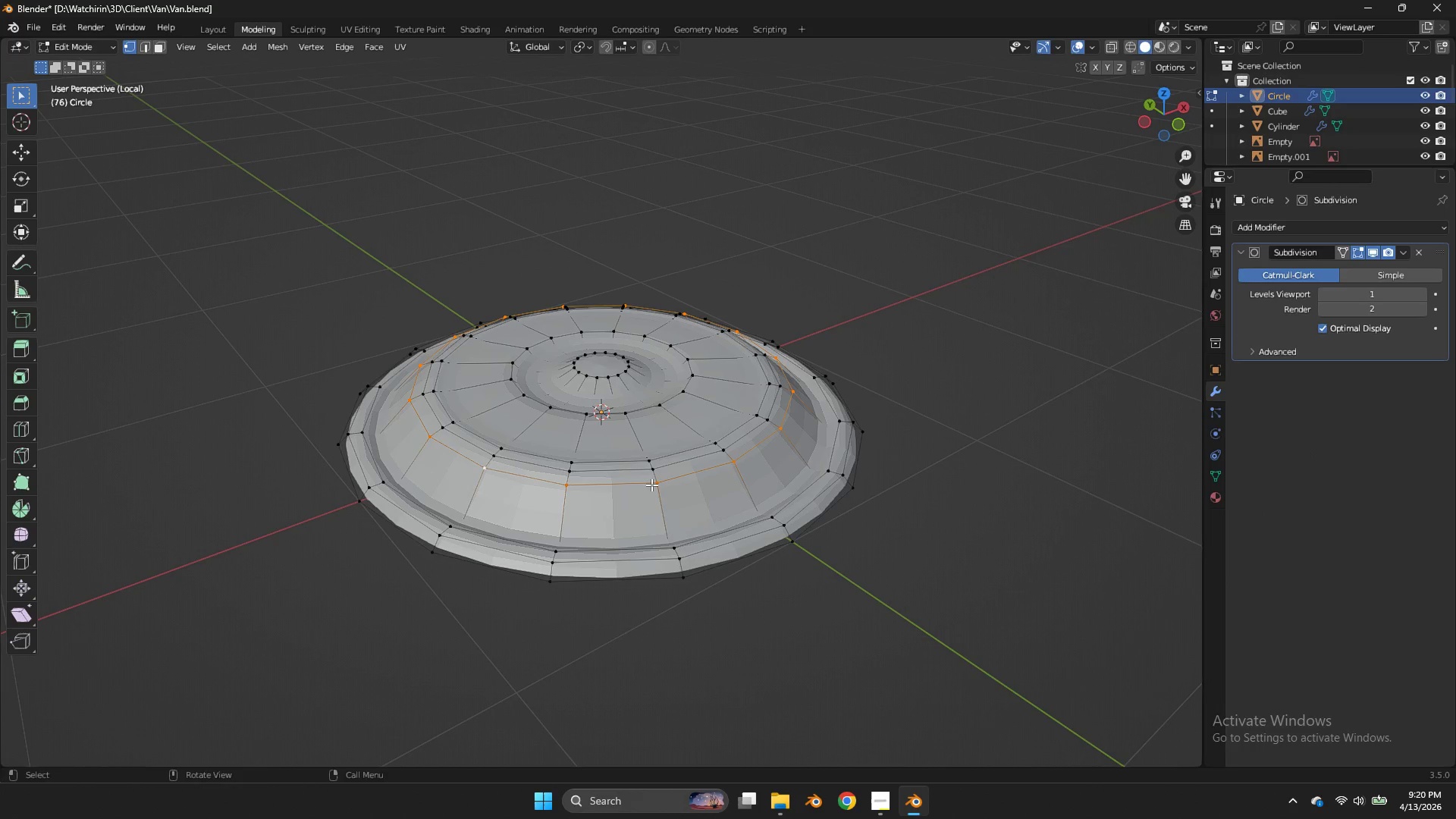 
hold_key(key=AltLeft, duration=1.0)
double_click([616, 491])
 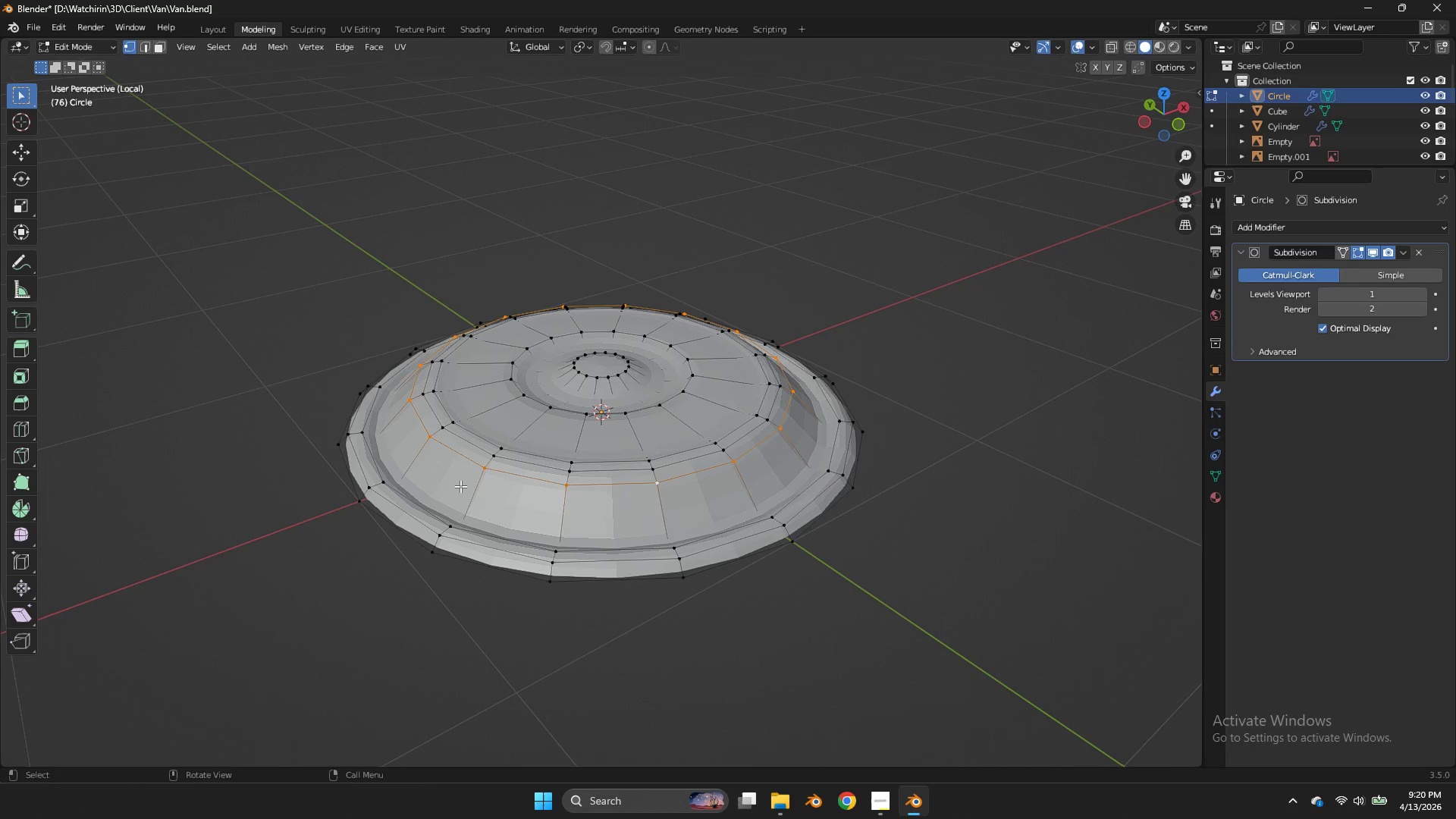 
type(zE)
 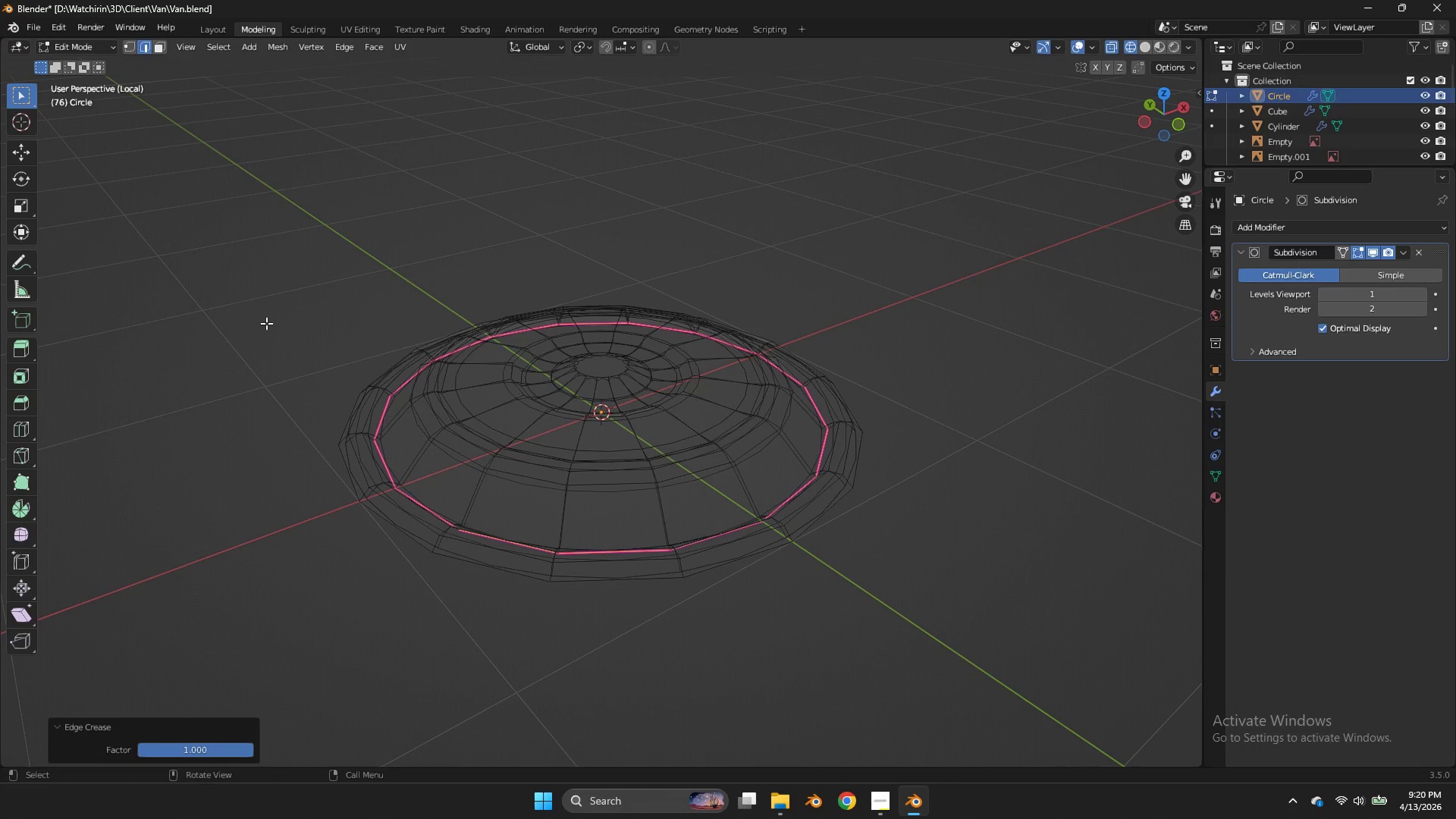 
hold_key(key=AltLeft, duration=0.58)
 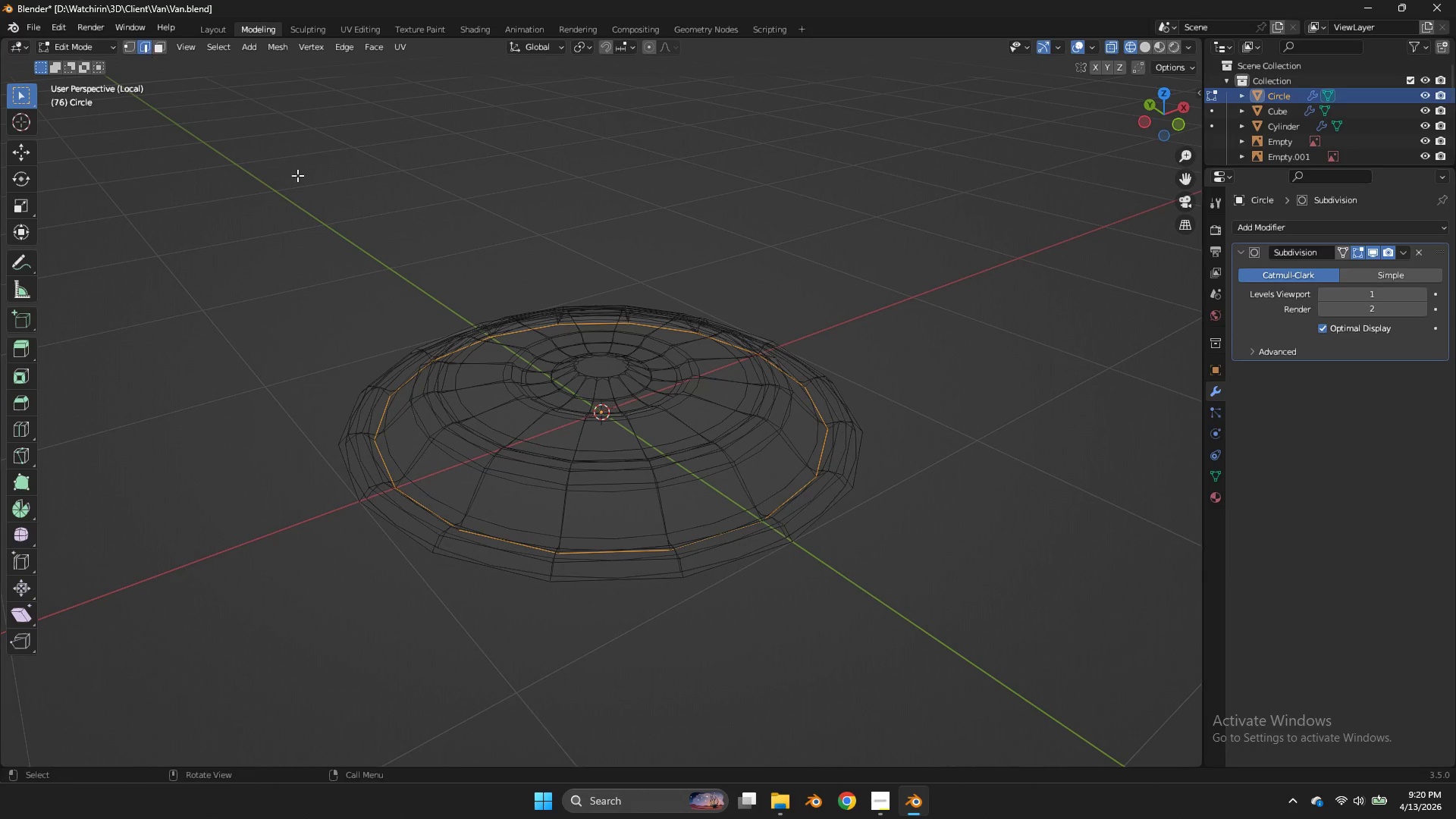 
left_click([258, 323])
 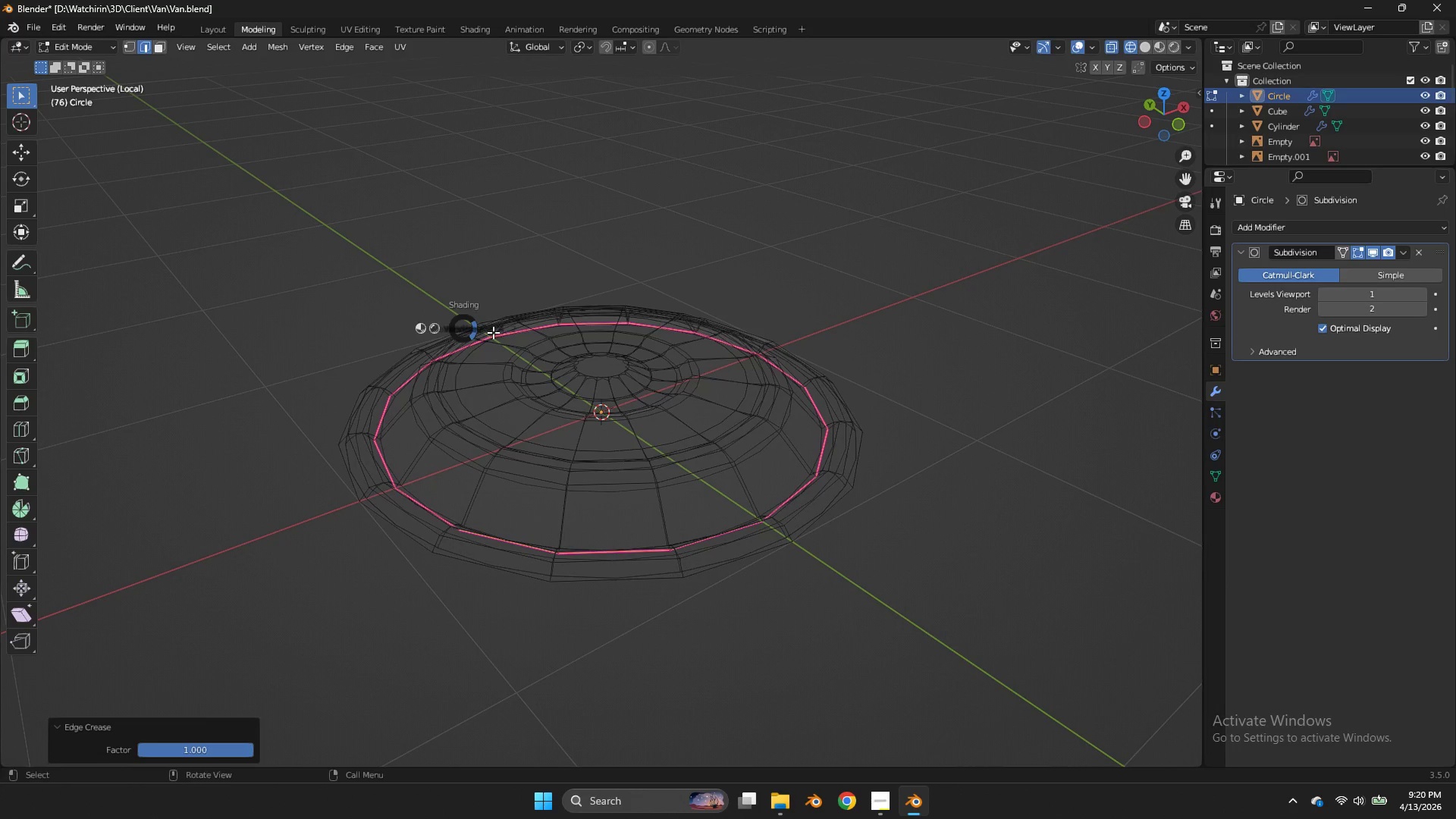 
key(Z)
 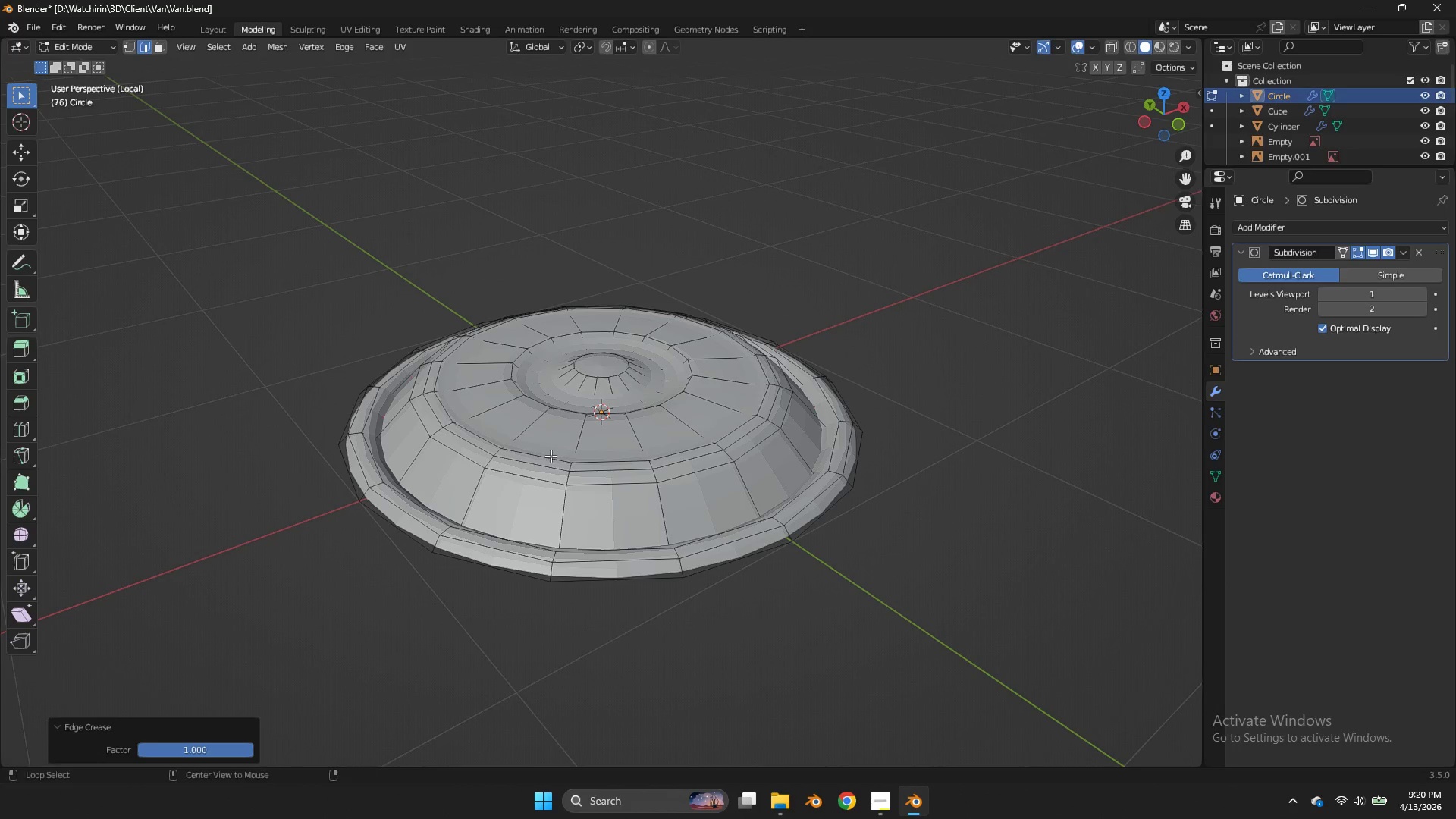 
hold_key(key=AltLeft, duration=1.5)
 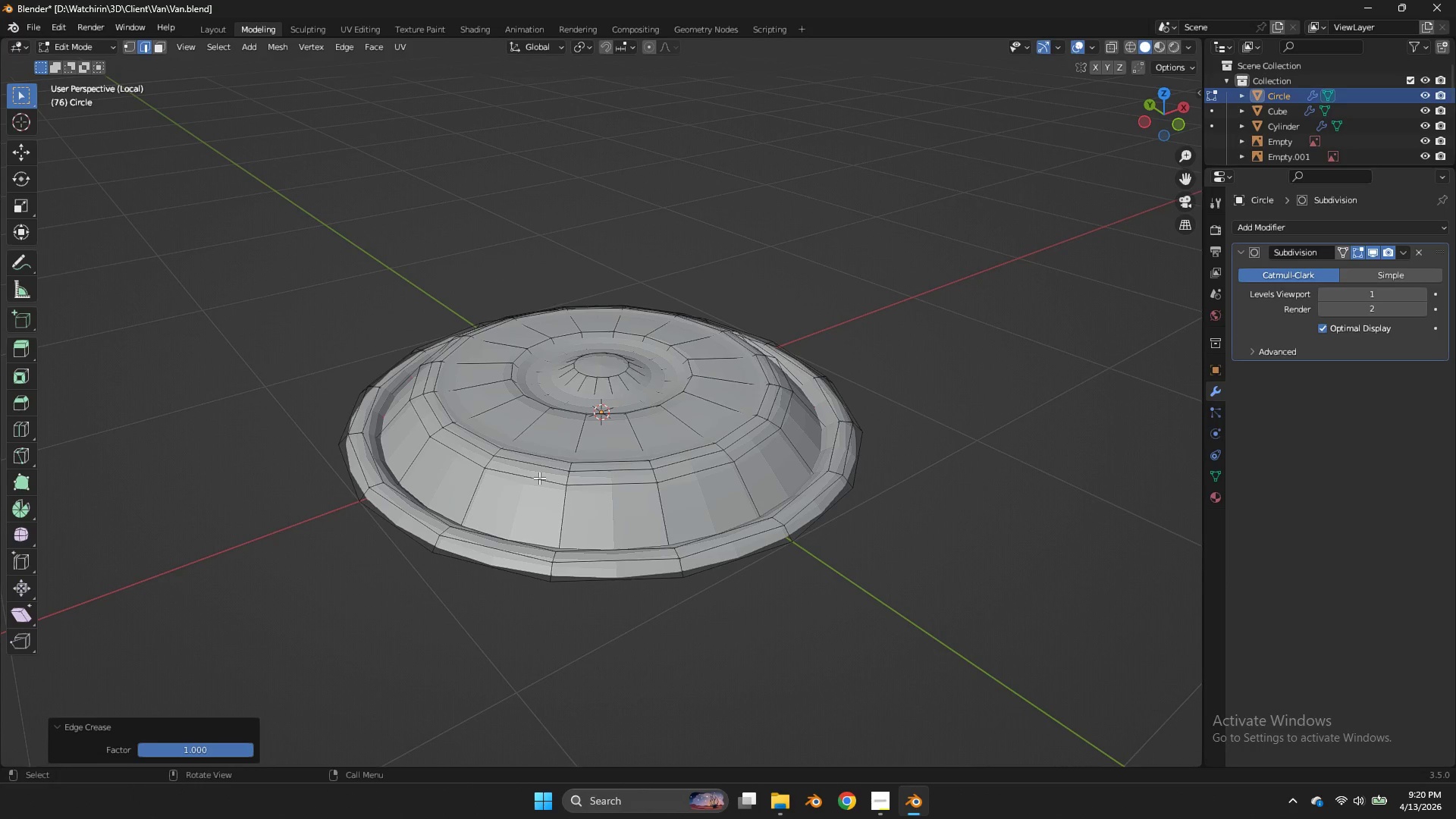 
key(Alt+AltLeft)
 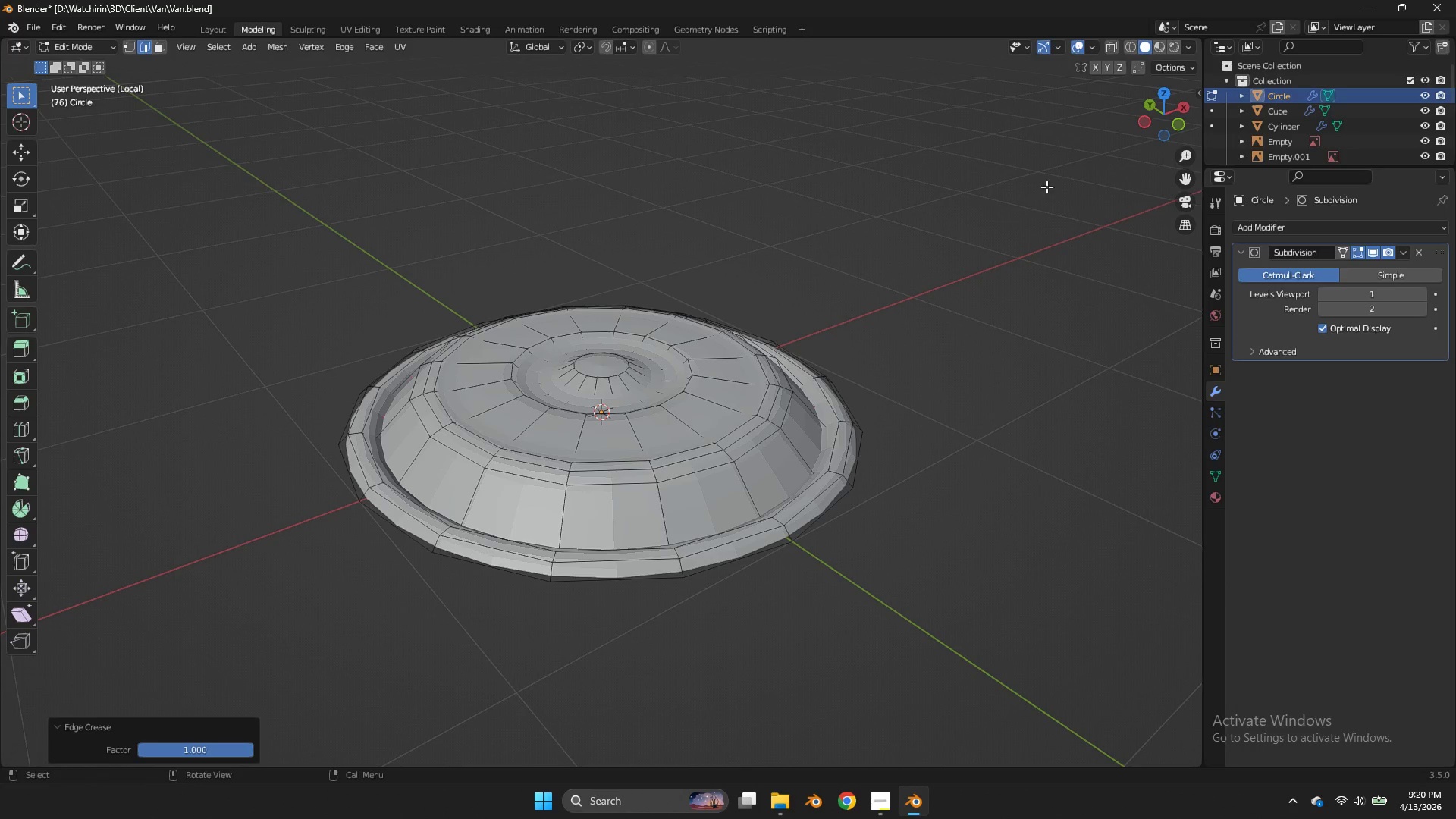 
left_click_drag(start_coordinate=[1138, 96], to_coordinate=[1116, 109])
 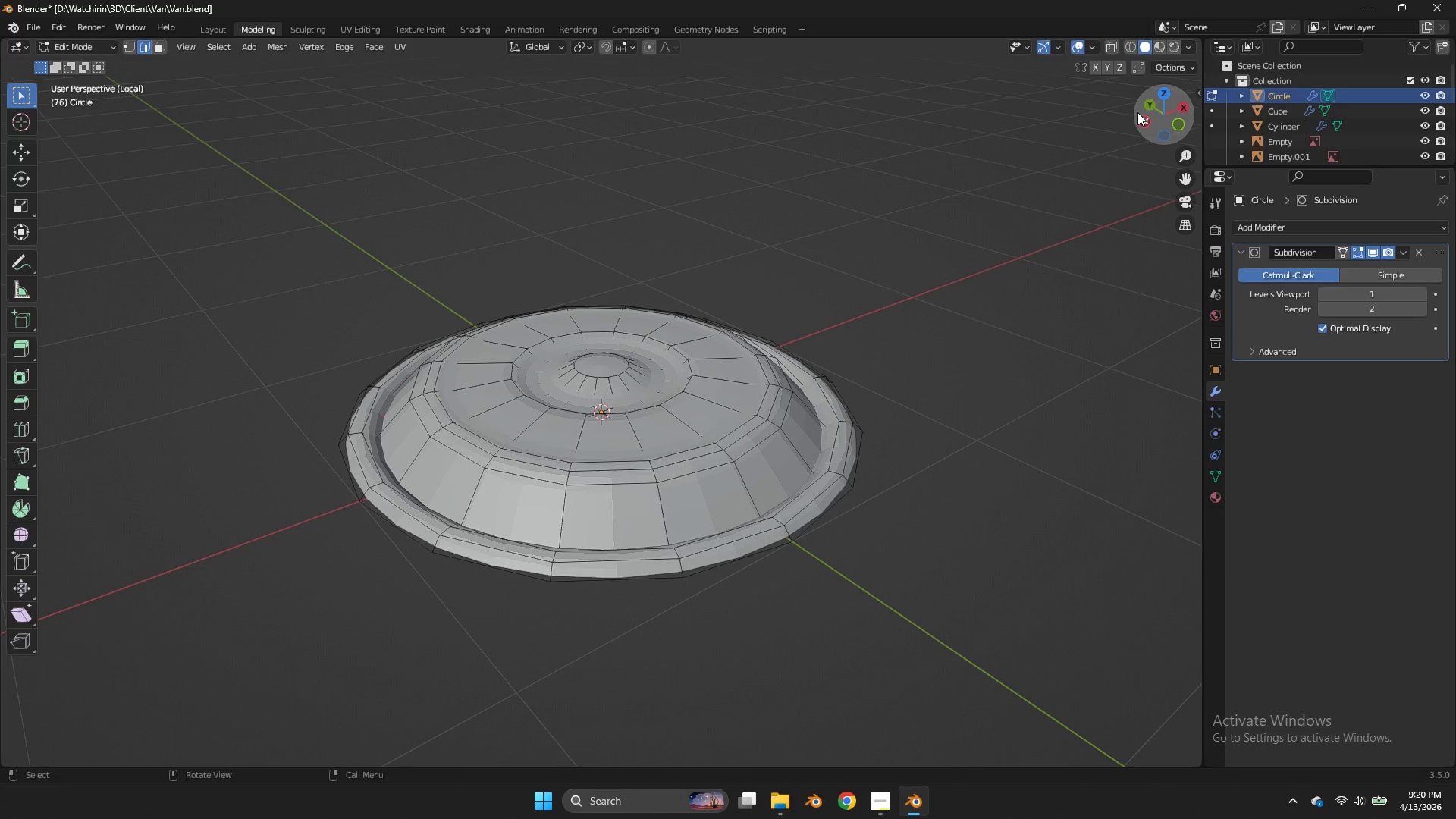 
left_click_drag(start_coordinate=[1138, 110], to_coordinate=[1103, 135])
 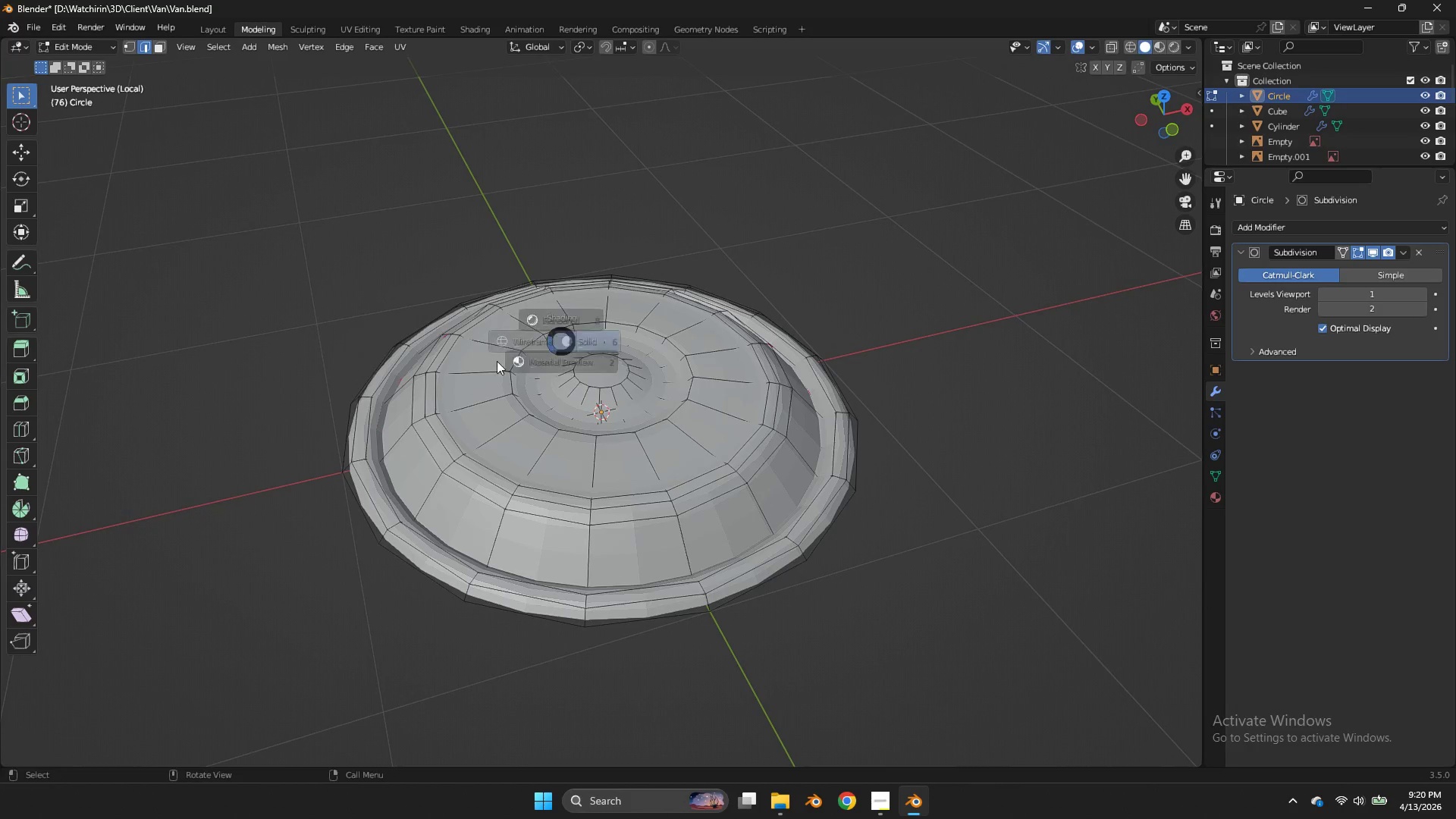 
key(Z)
 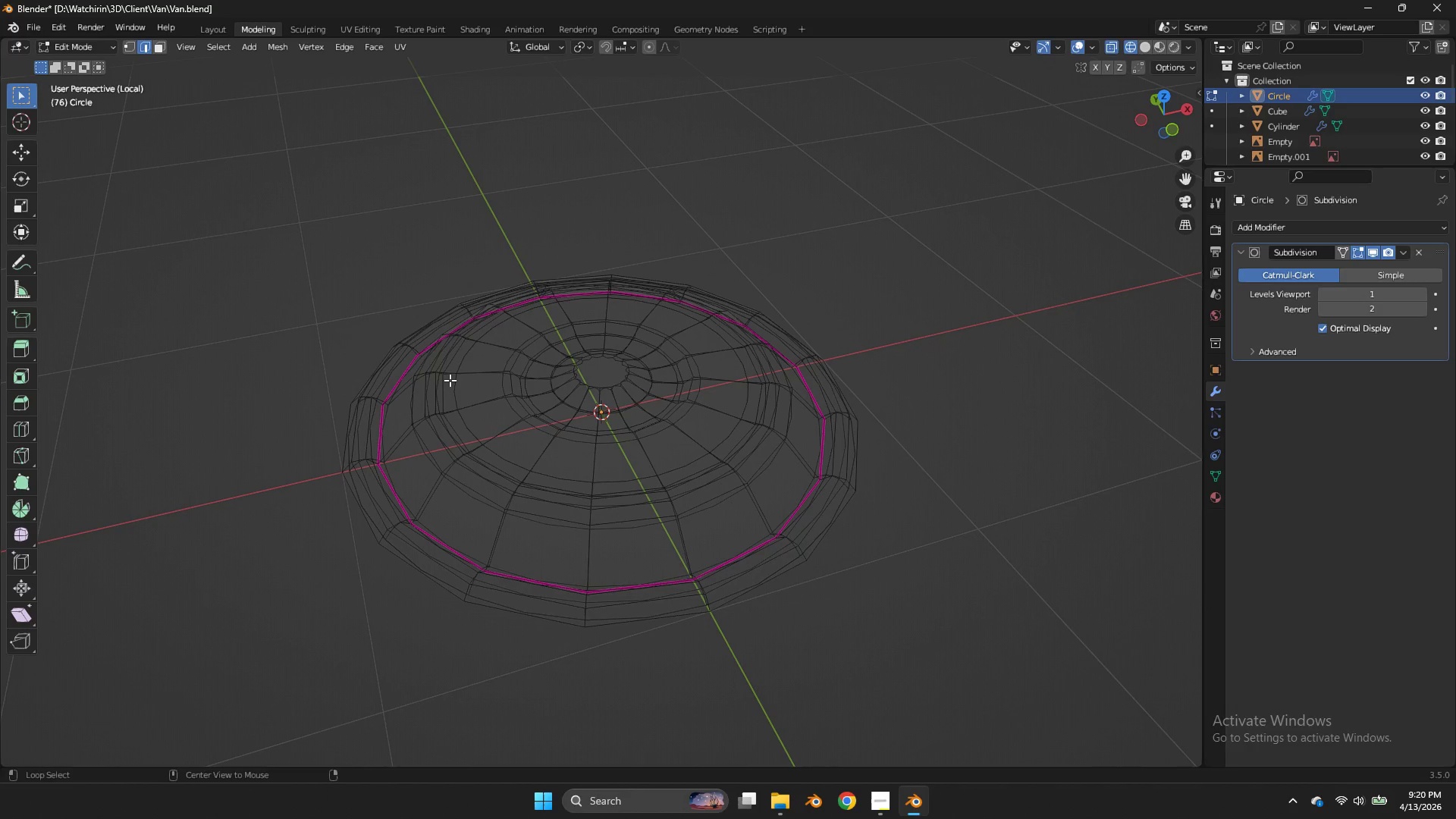 
hold_key(key=AltLeft, duration=0.56)
left_click([445, 384])
 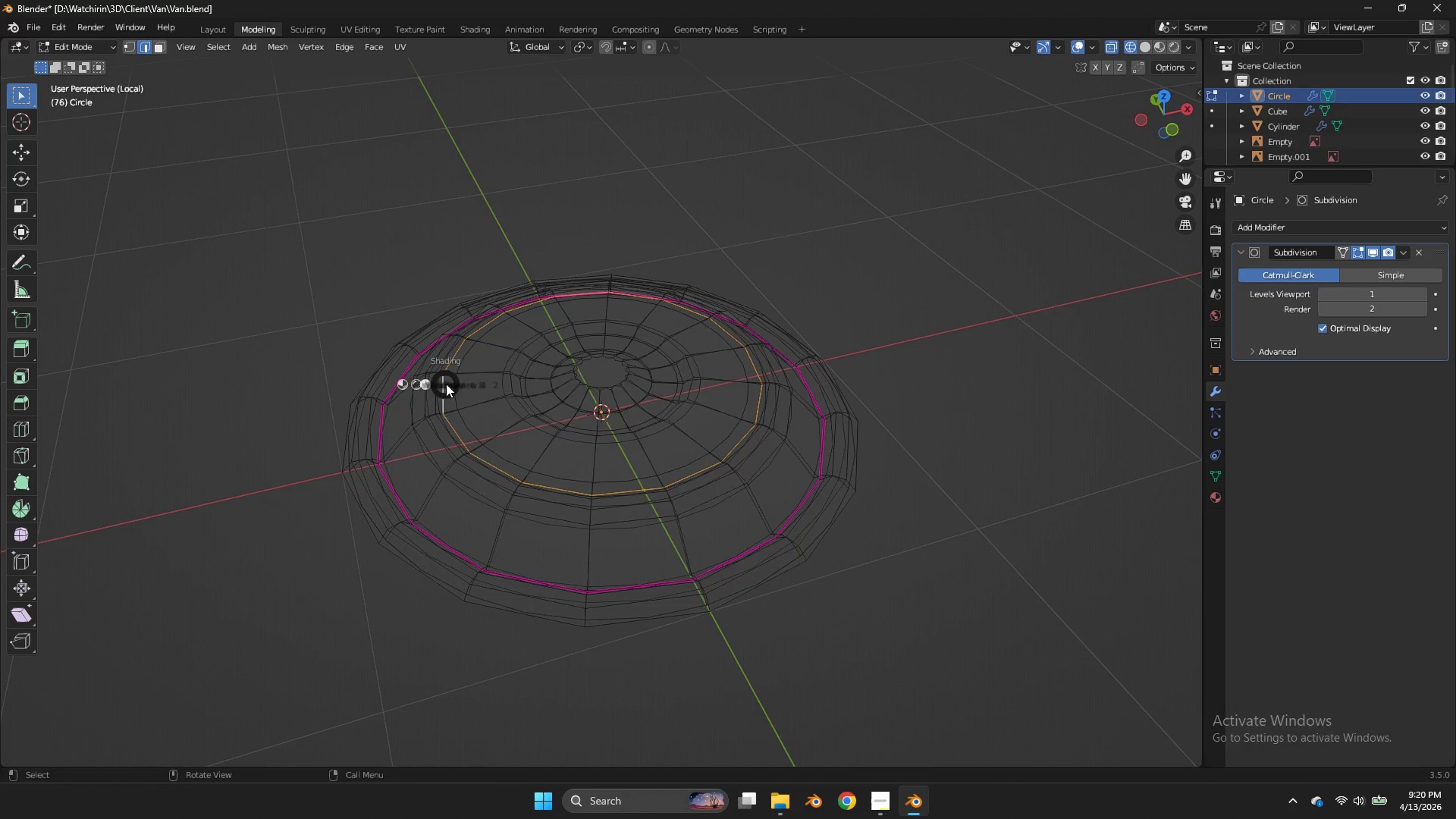 
key(Z)
 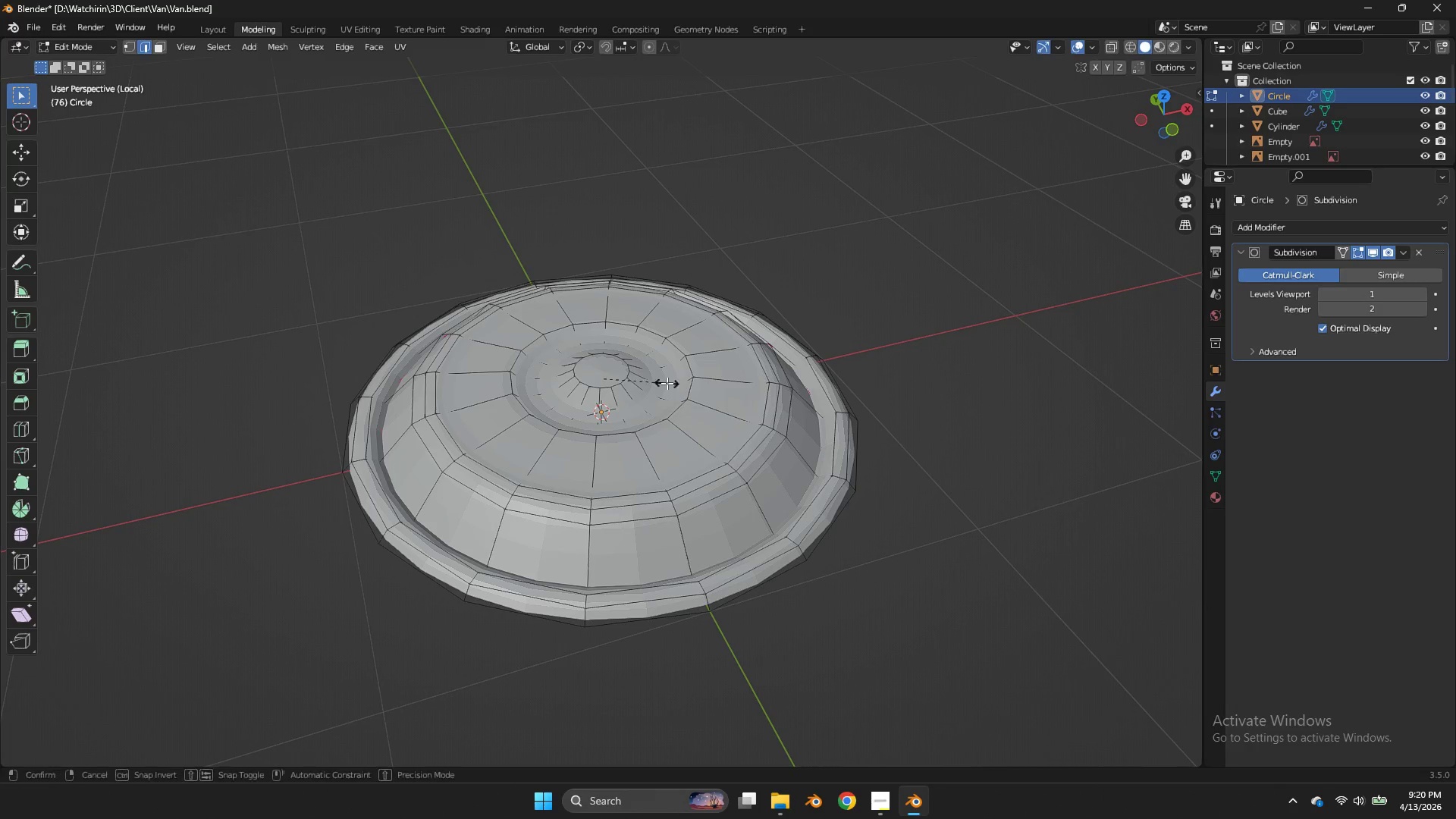 
key(Shift+E)
 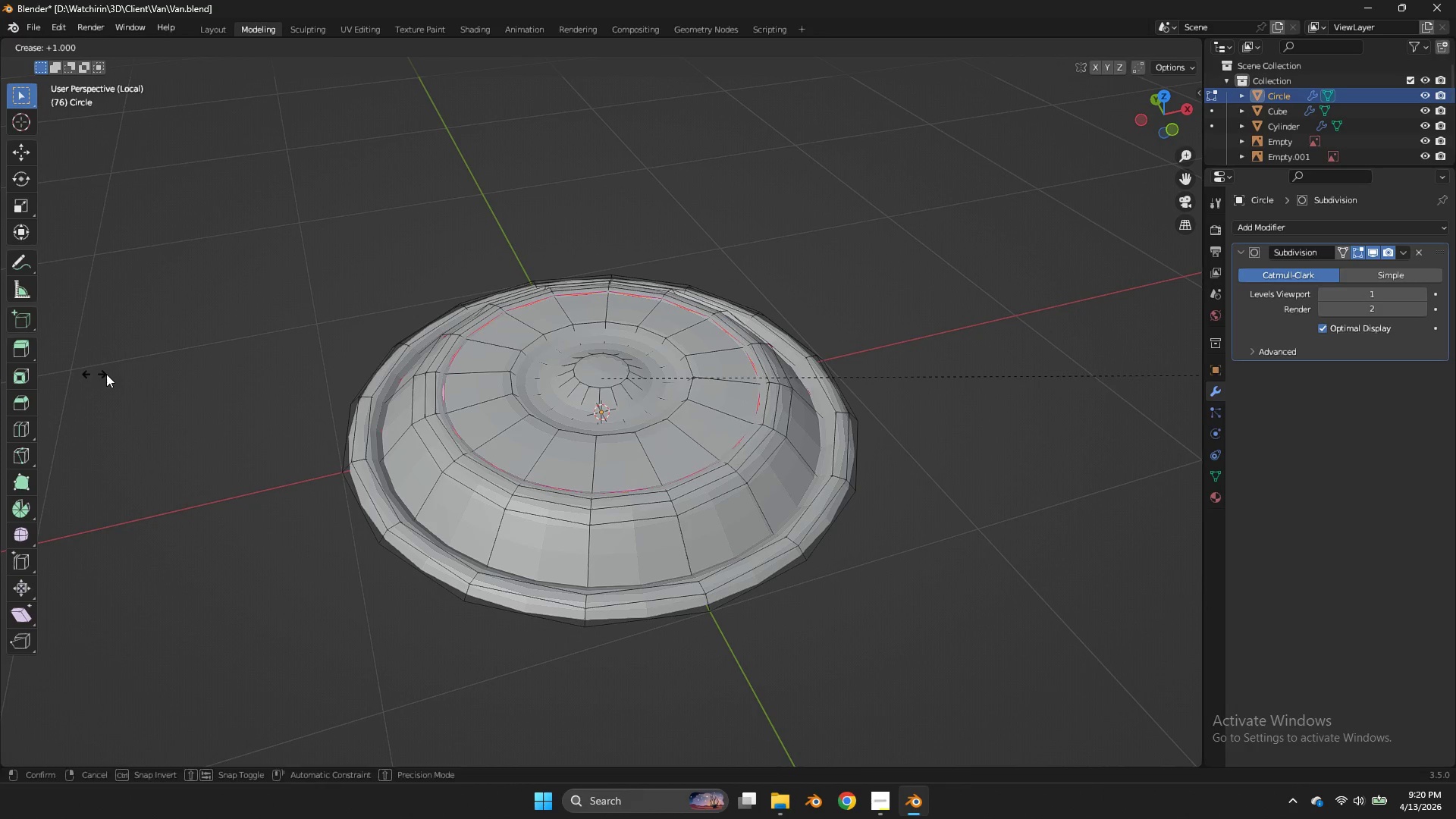 
double_click([109, 374])
 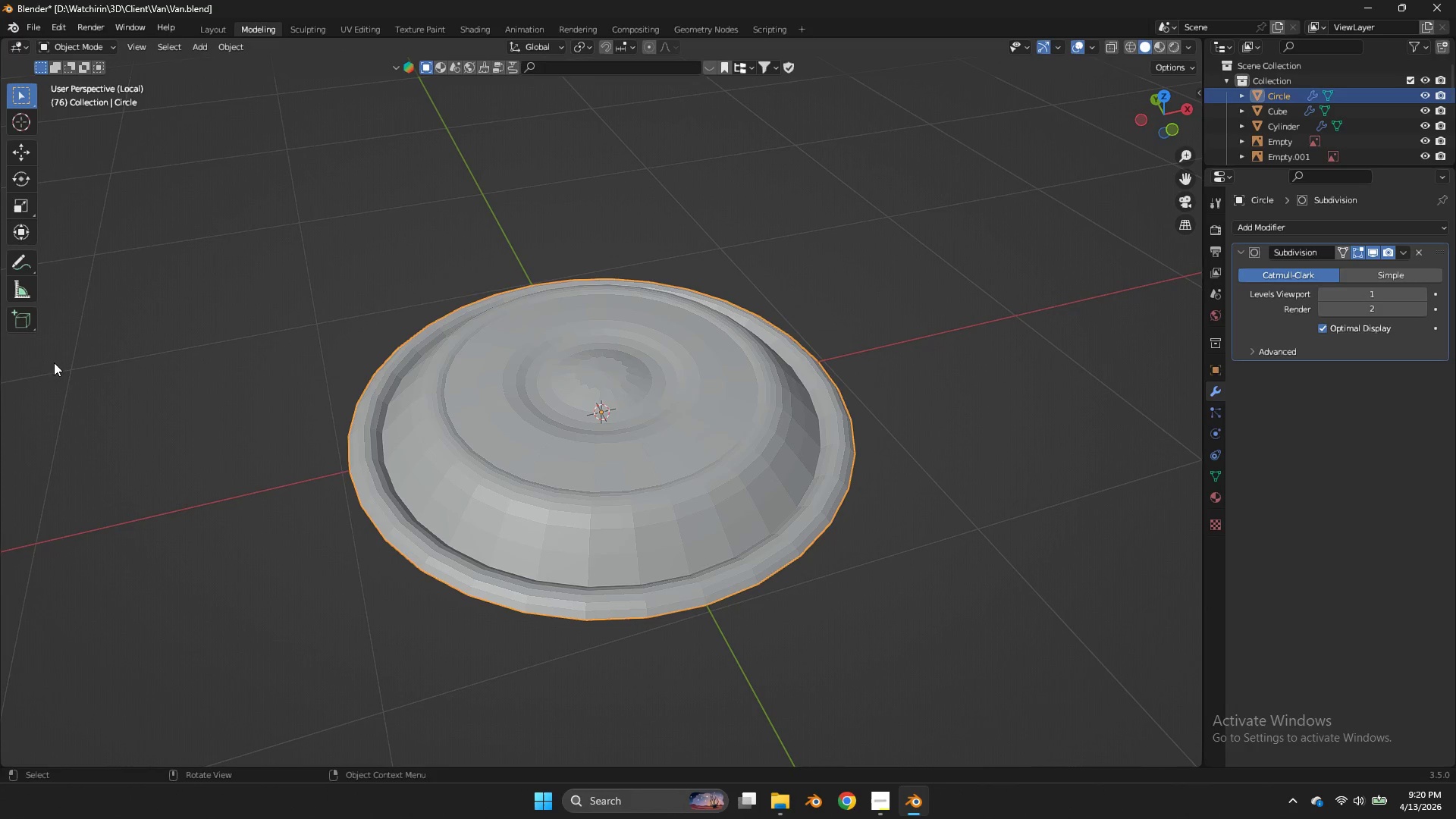 
key(Tab)
 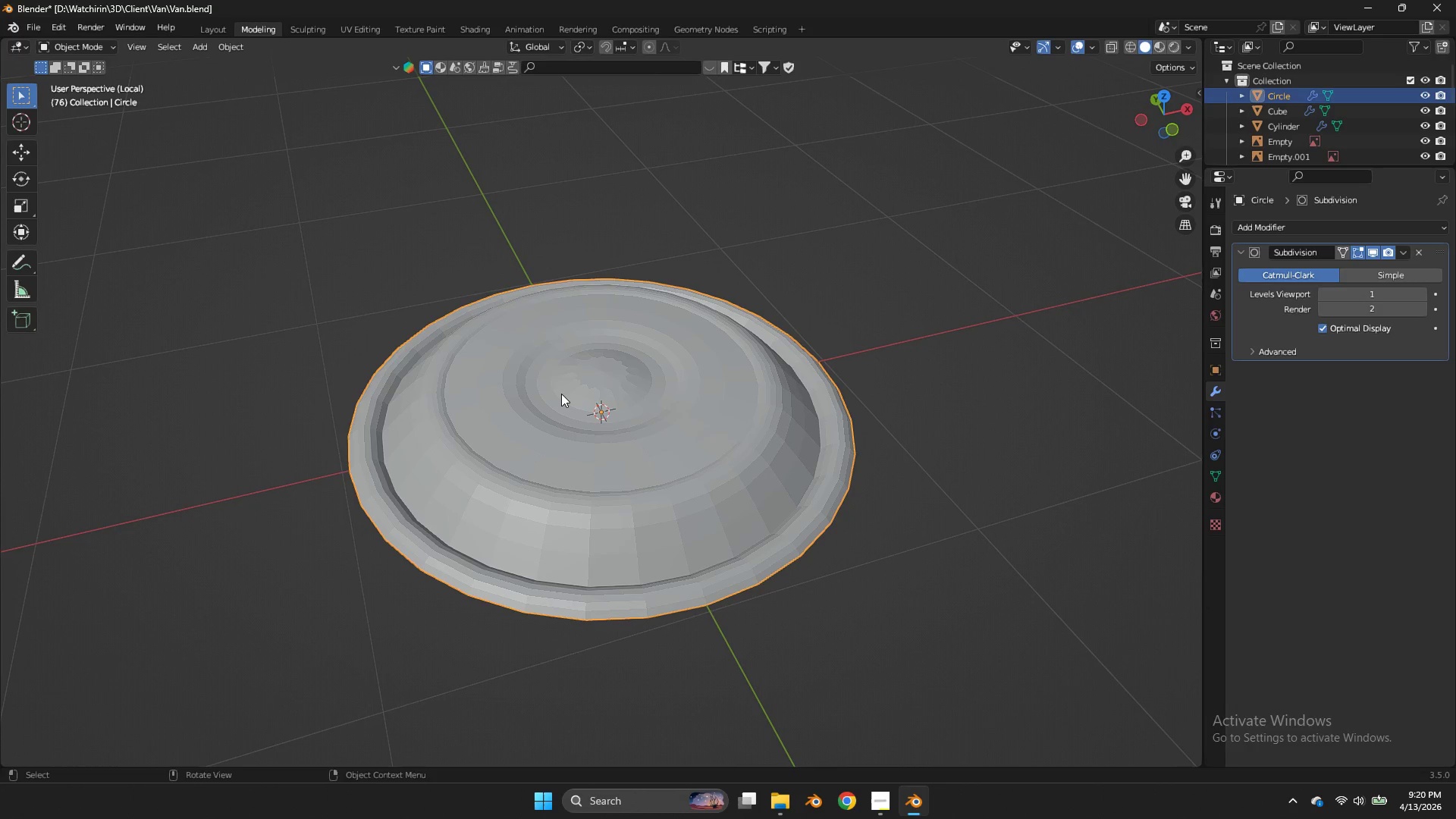 
key(Tab)
 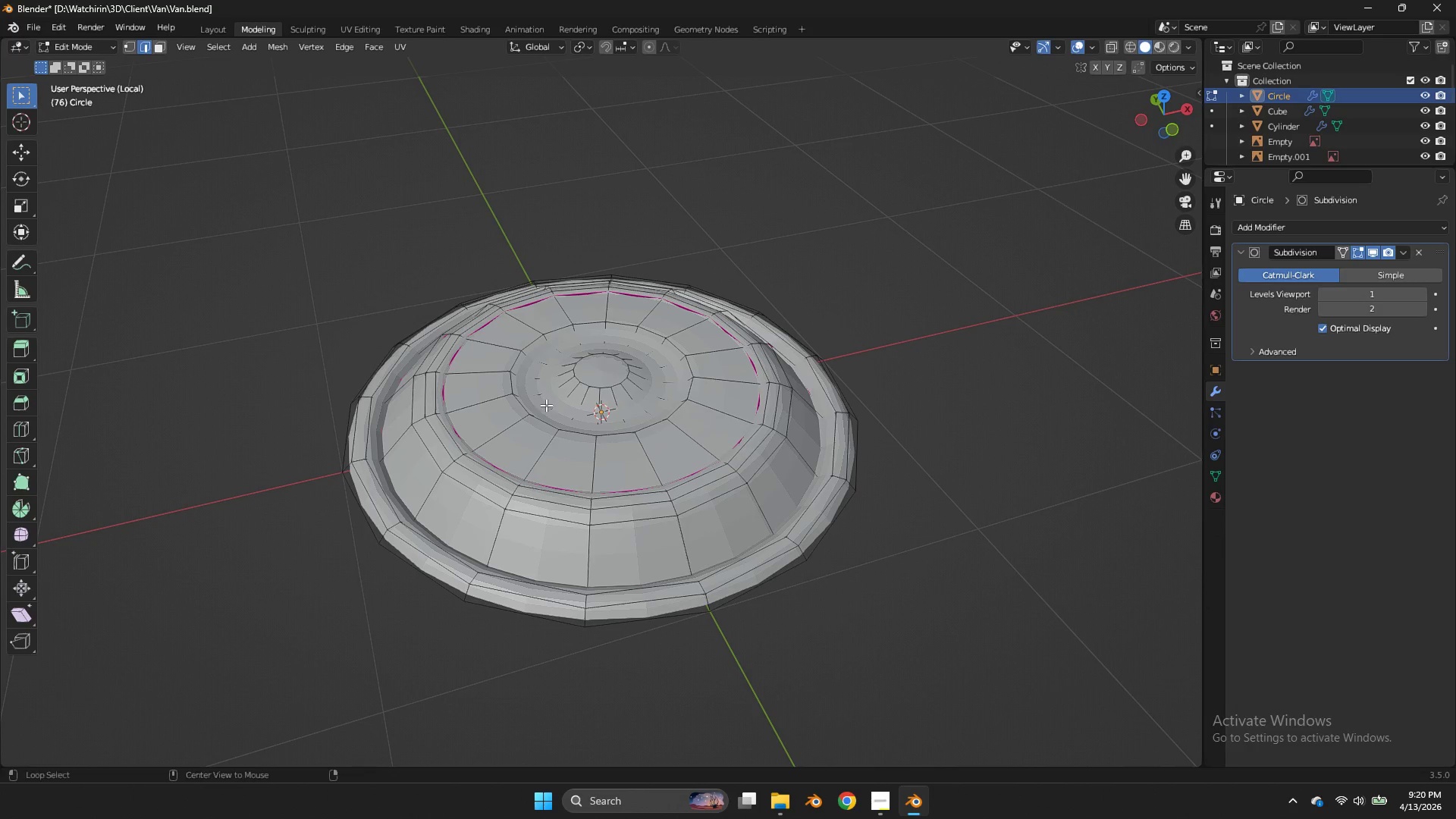 
hold_key(key=AltLeft, duration=0.53)
double_click([536, 407])
 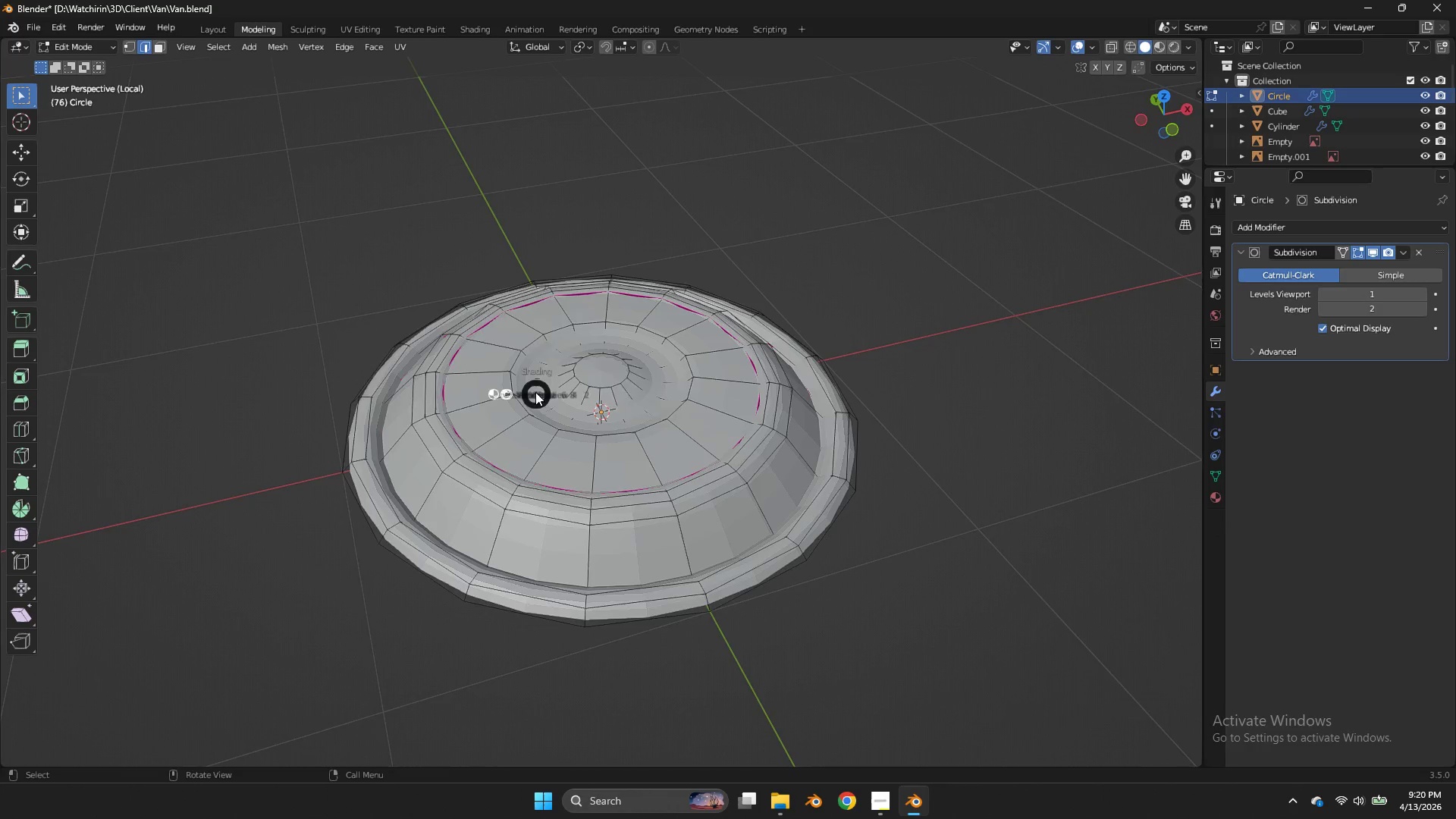 
key(Z)
 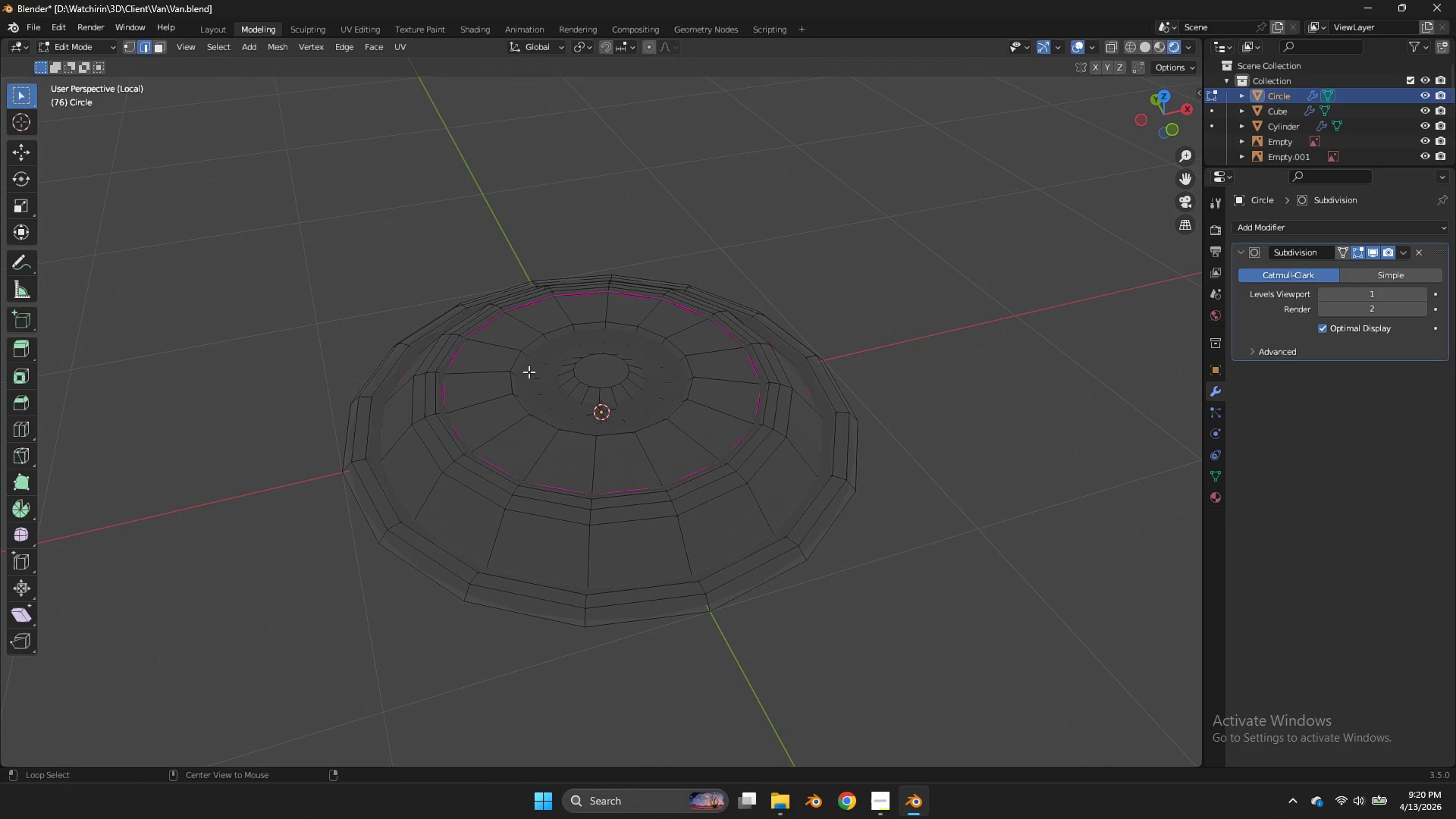 
hold_key(key=AltLeft, duration=0.61)
double_click([529, 371])
 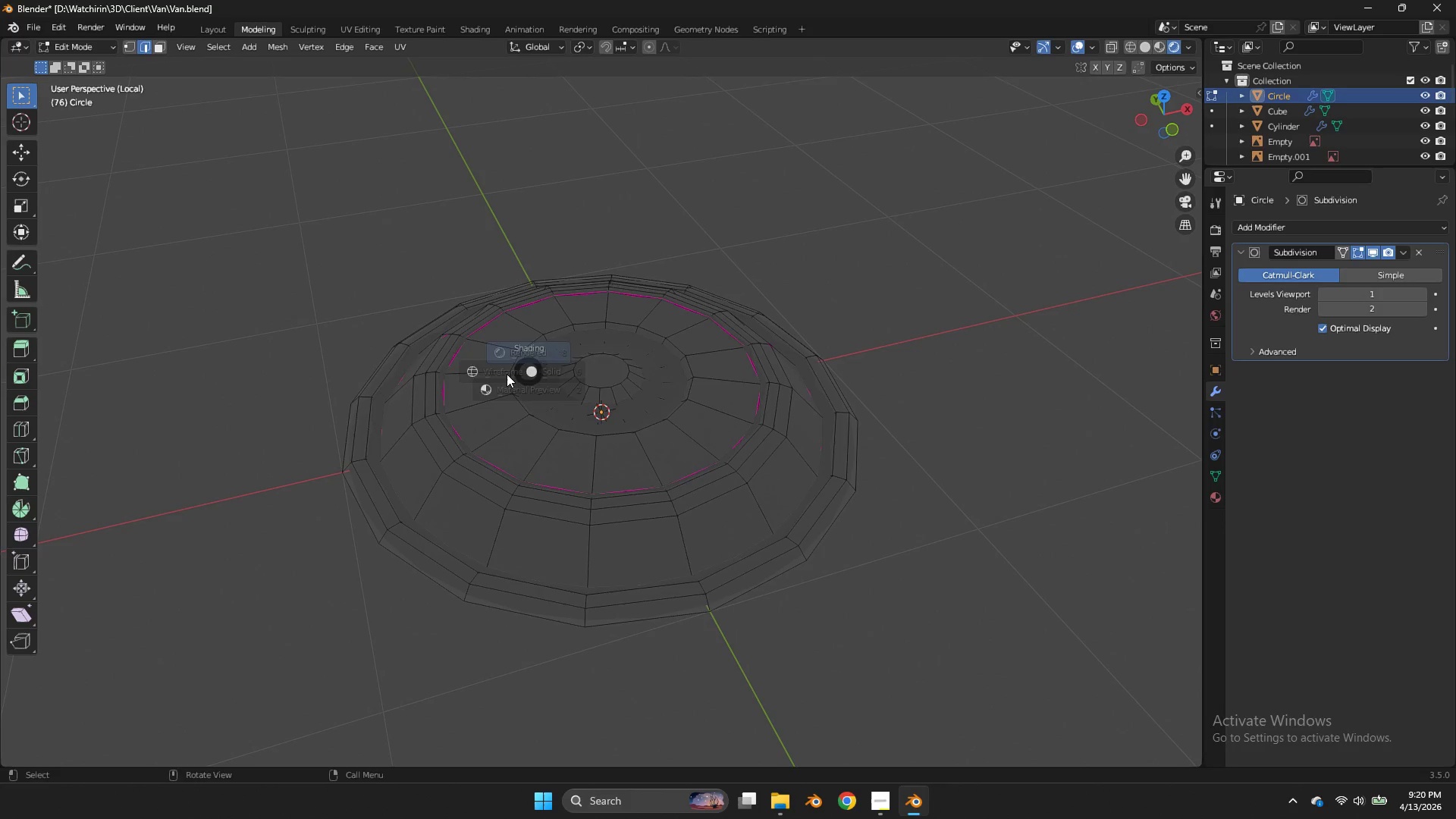 
key(Z)
 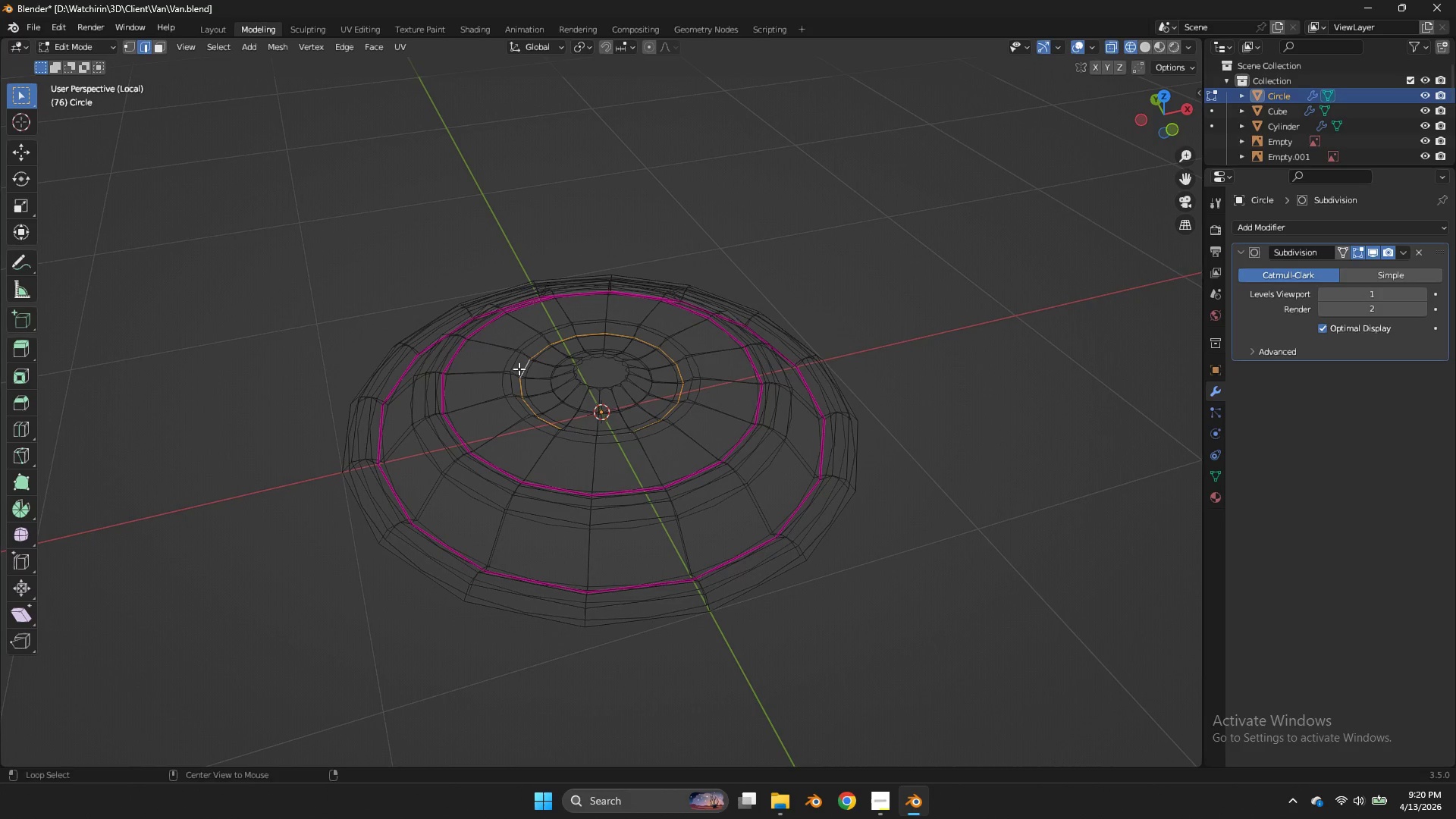 
hold_key(key=AltLeft, duration=0.84)
double_click([521, 369])
 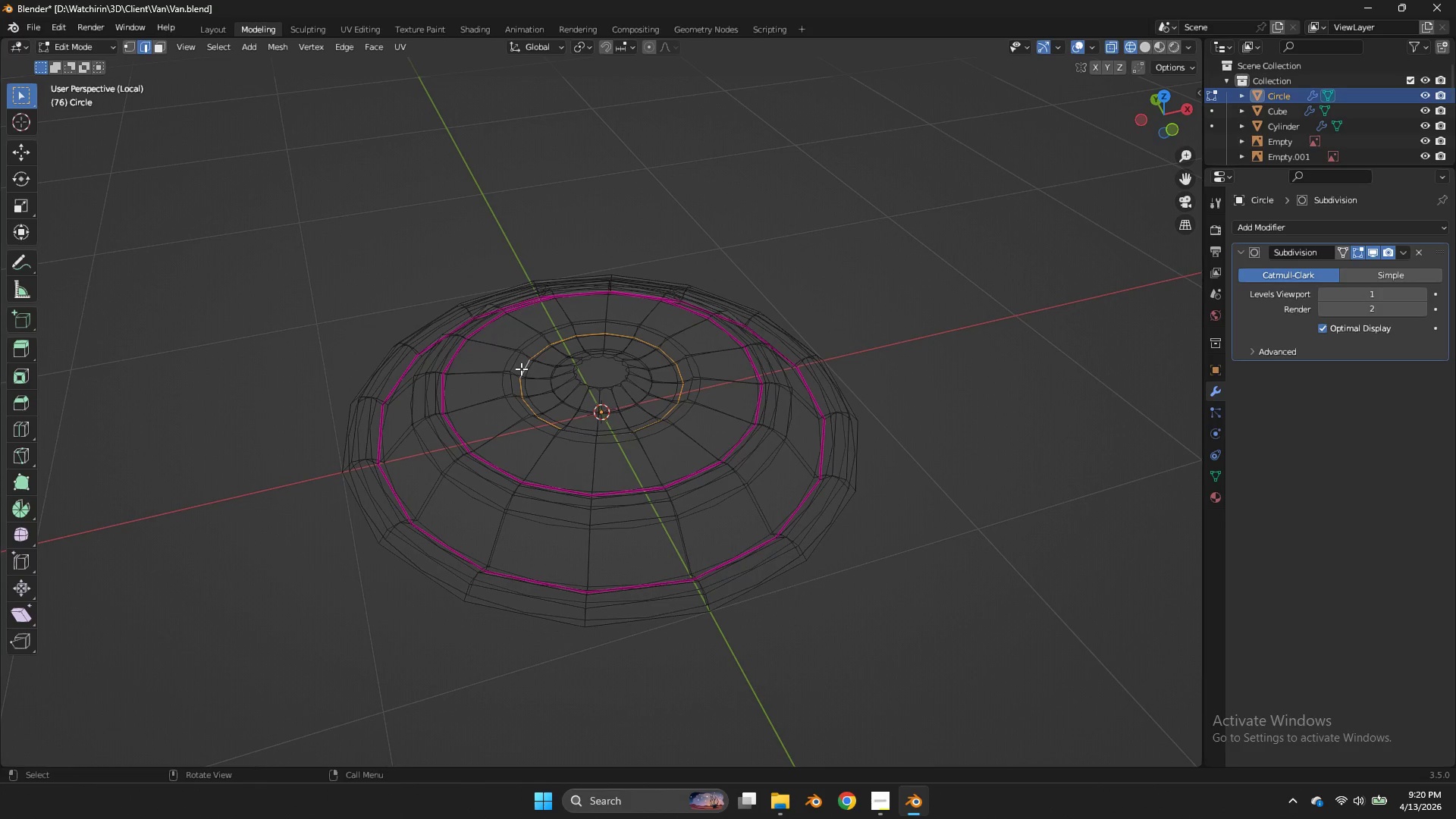 
key(Shift+E)
 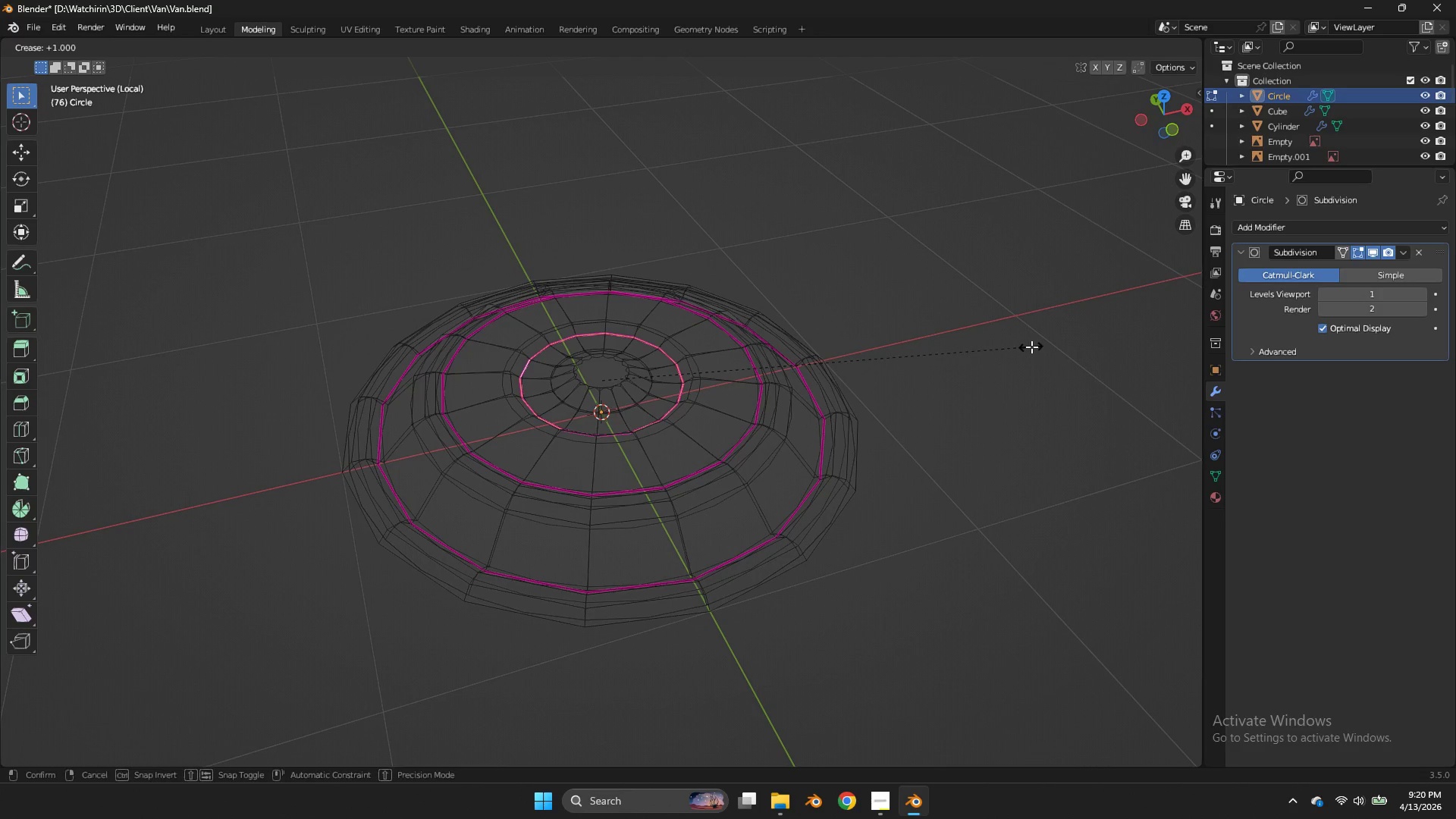 
left_click([1031, 347])
 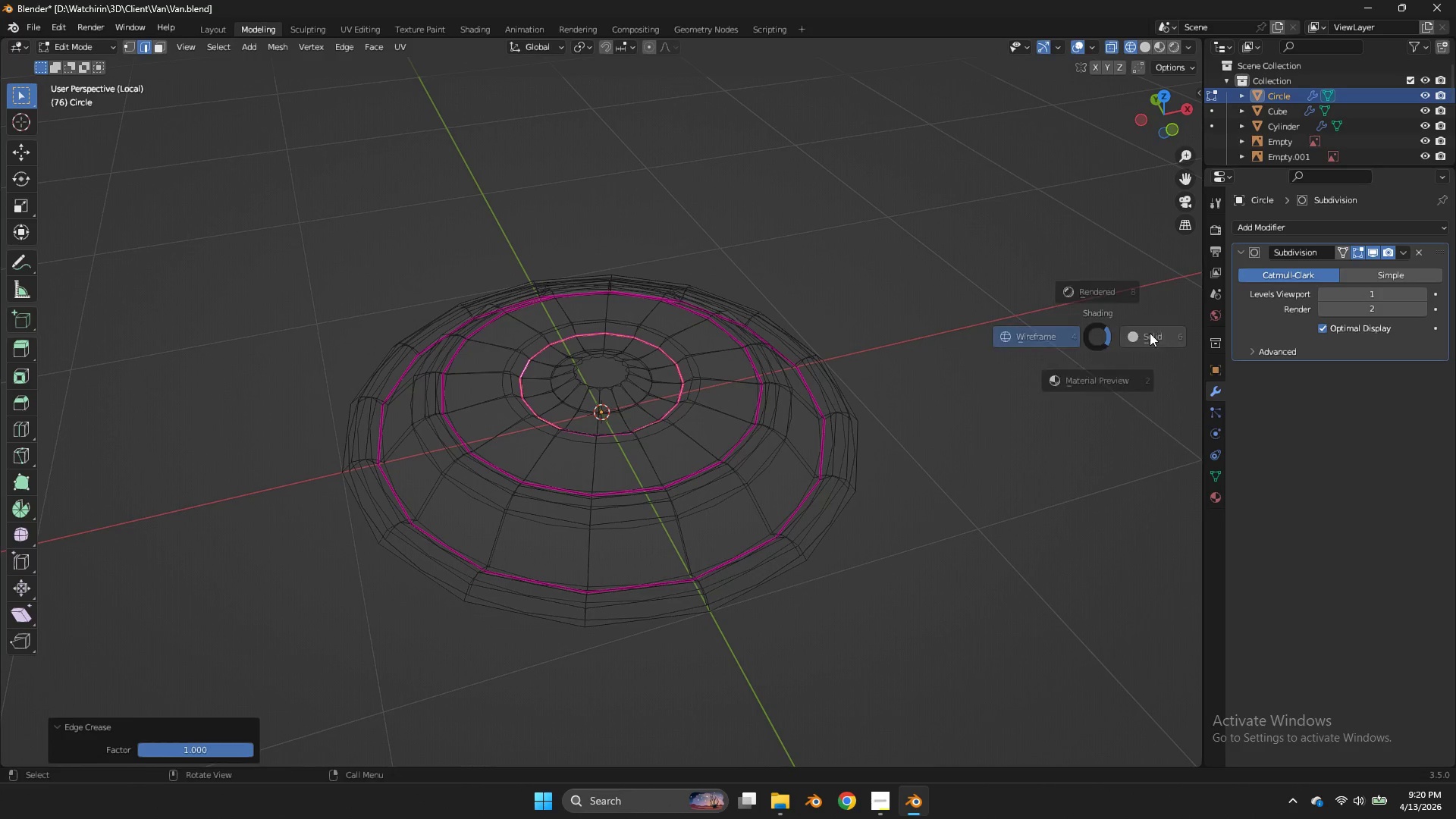 
key(Z)
 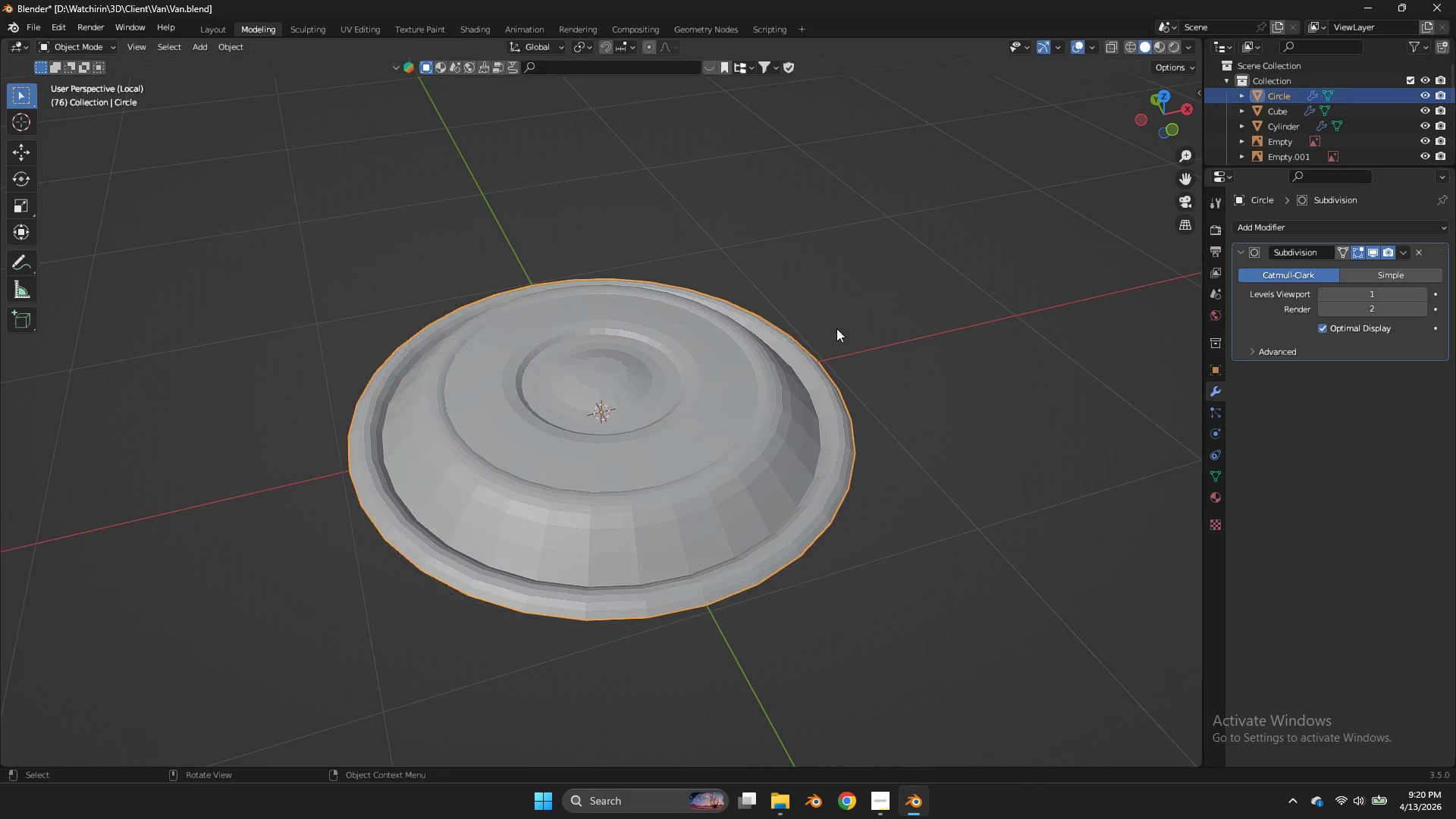 
key(Tab)
 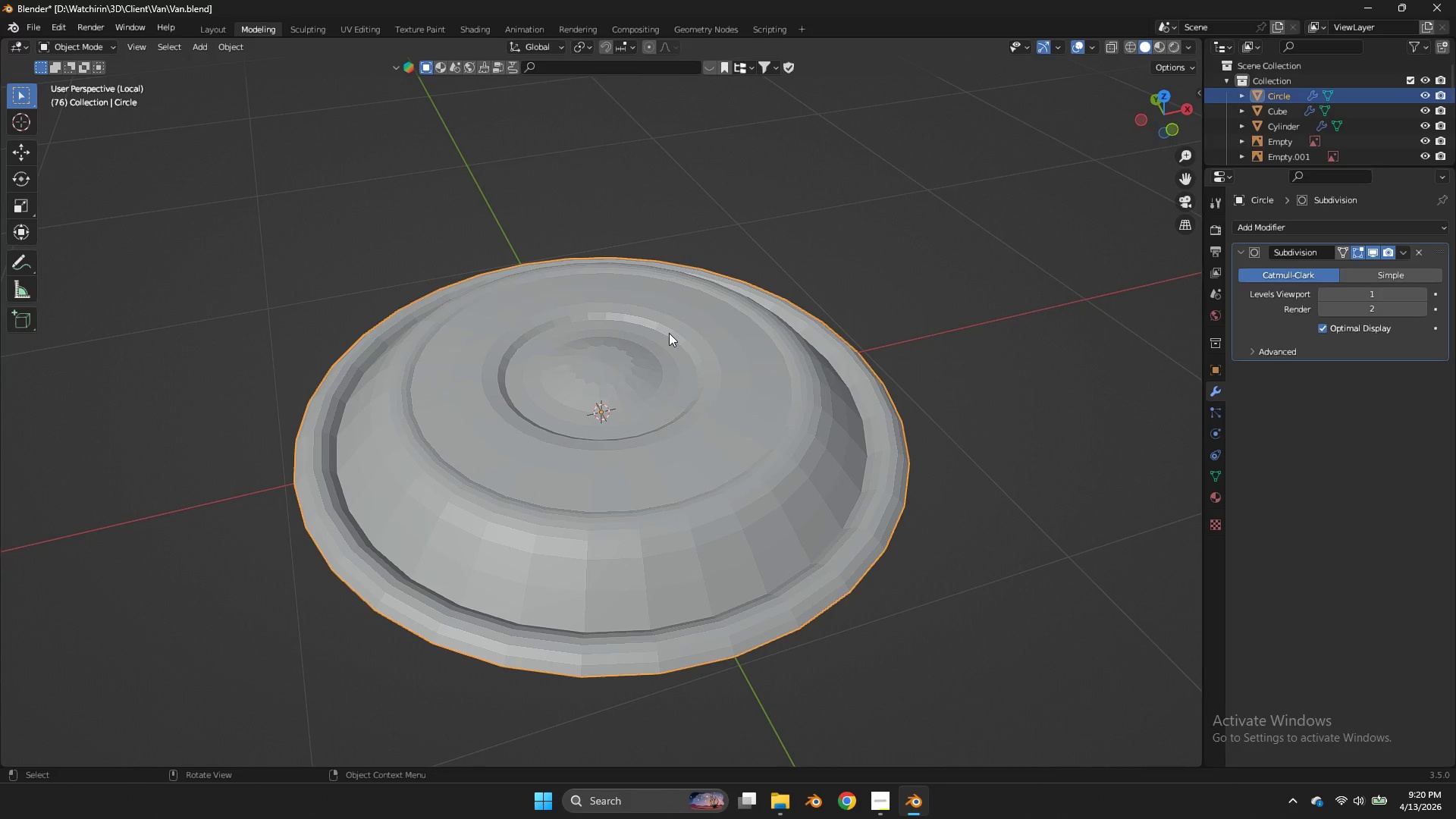 
scroll: coordinate [669, 333], scroll_direction: up, amount: 1.0
 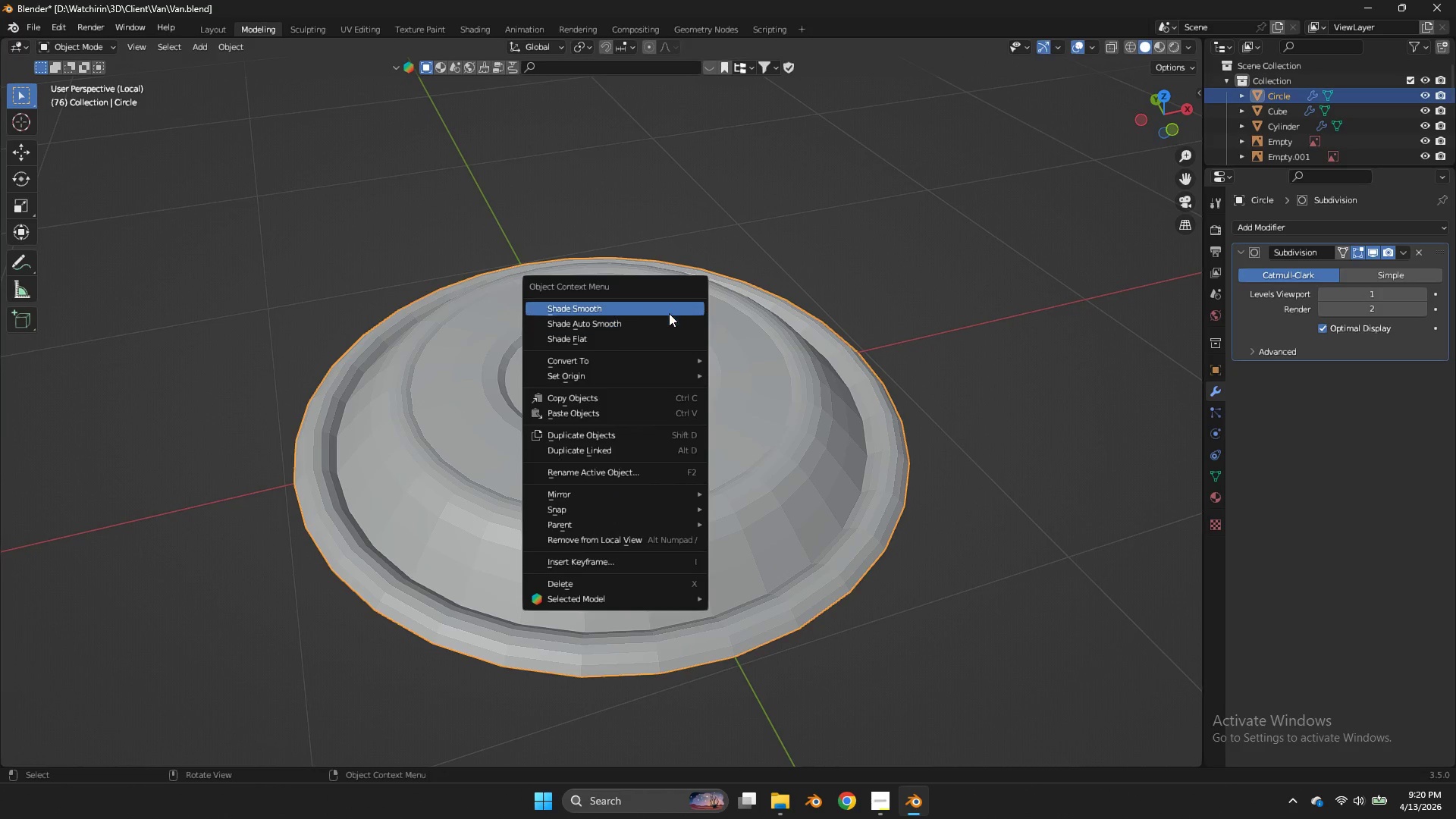 
left_click([669, 313])
 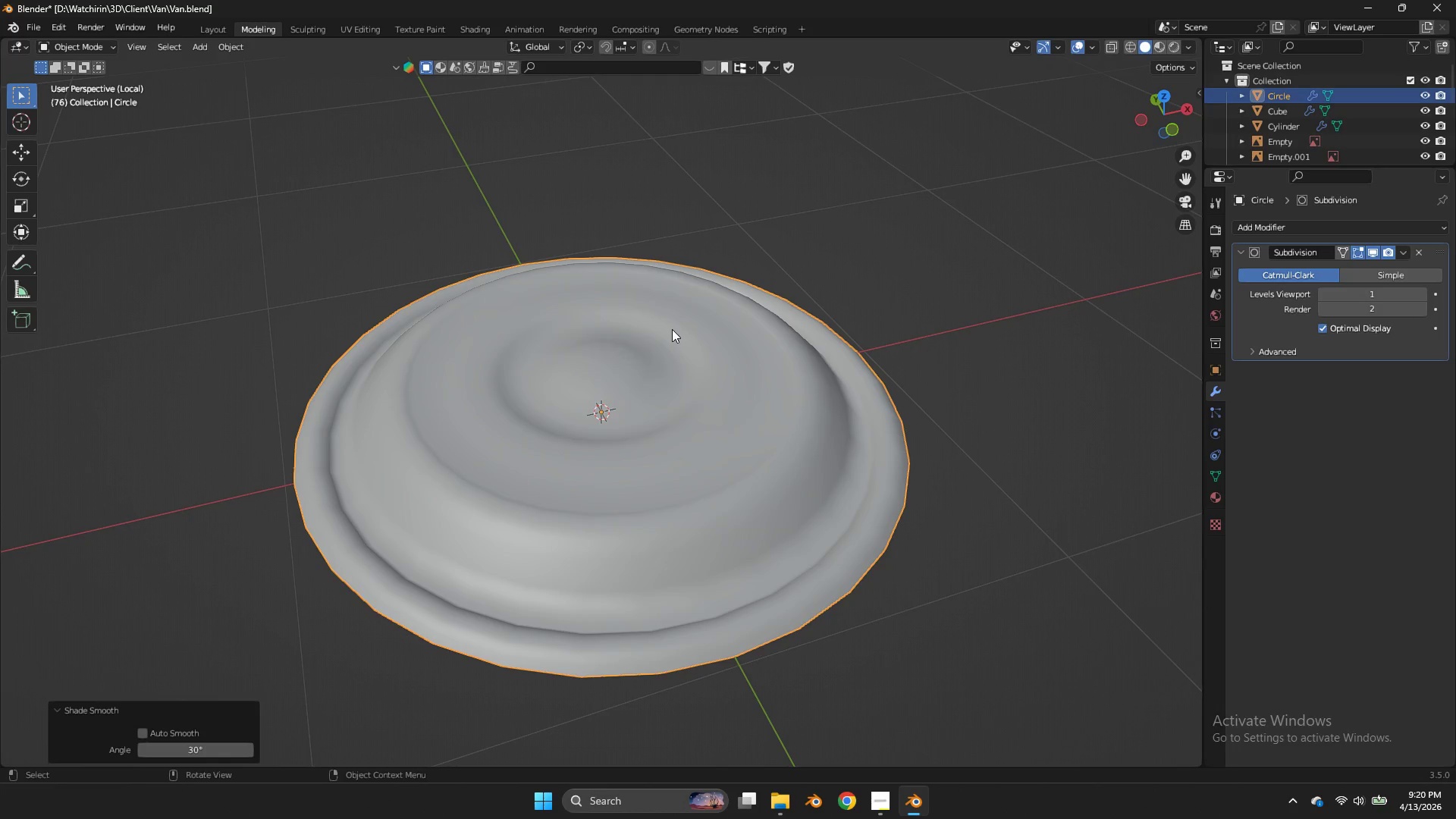 
key(Tab)
 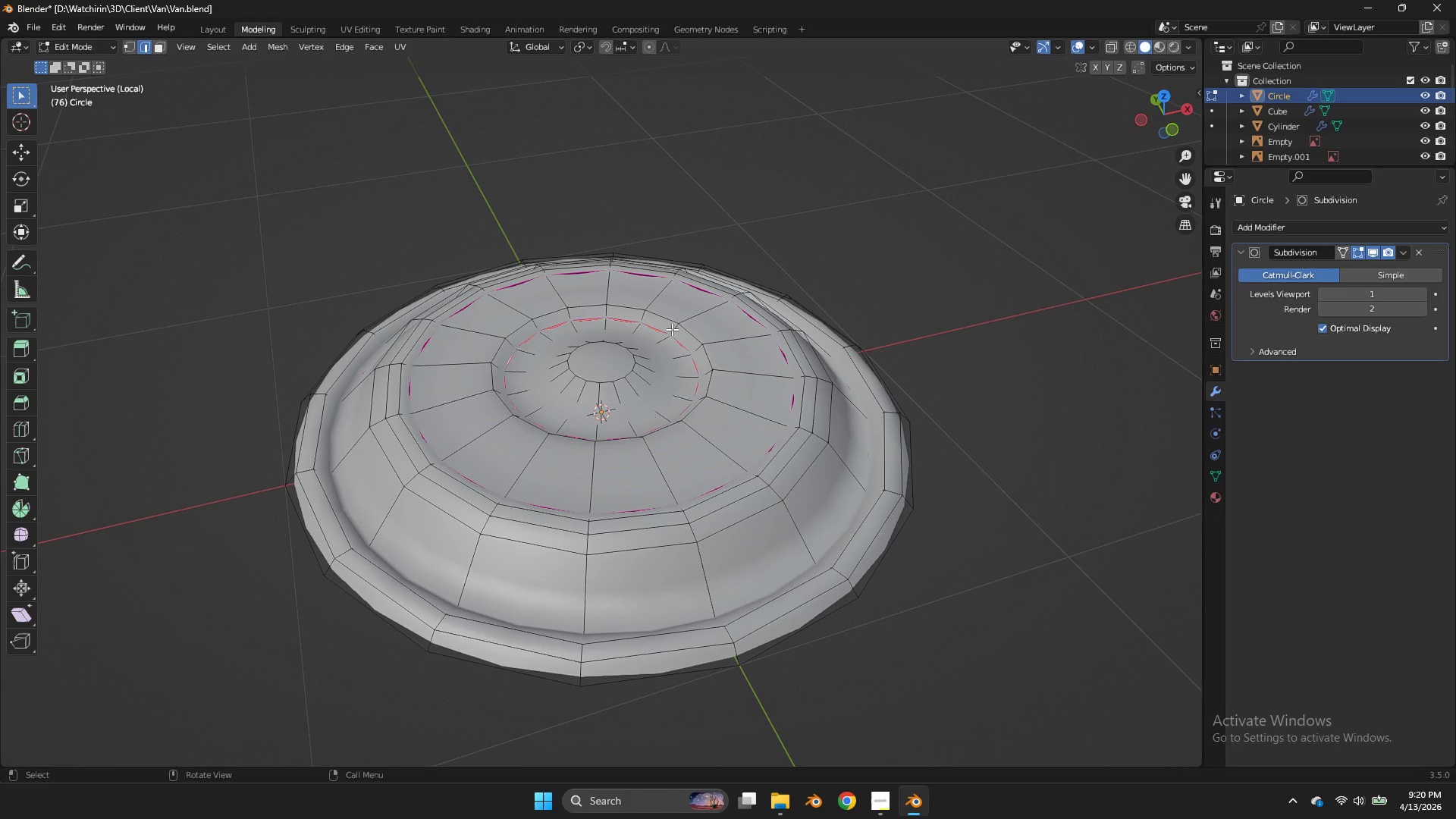 
key(Tab)
 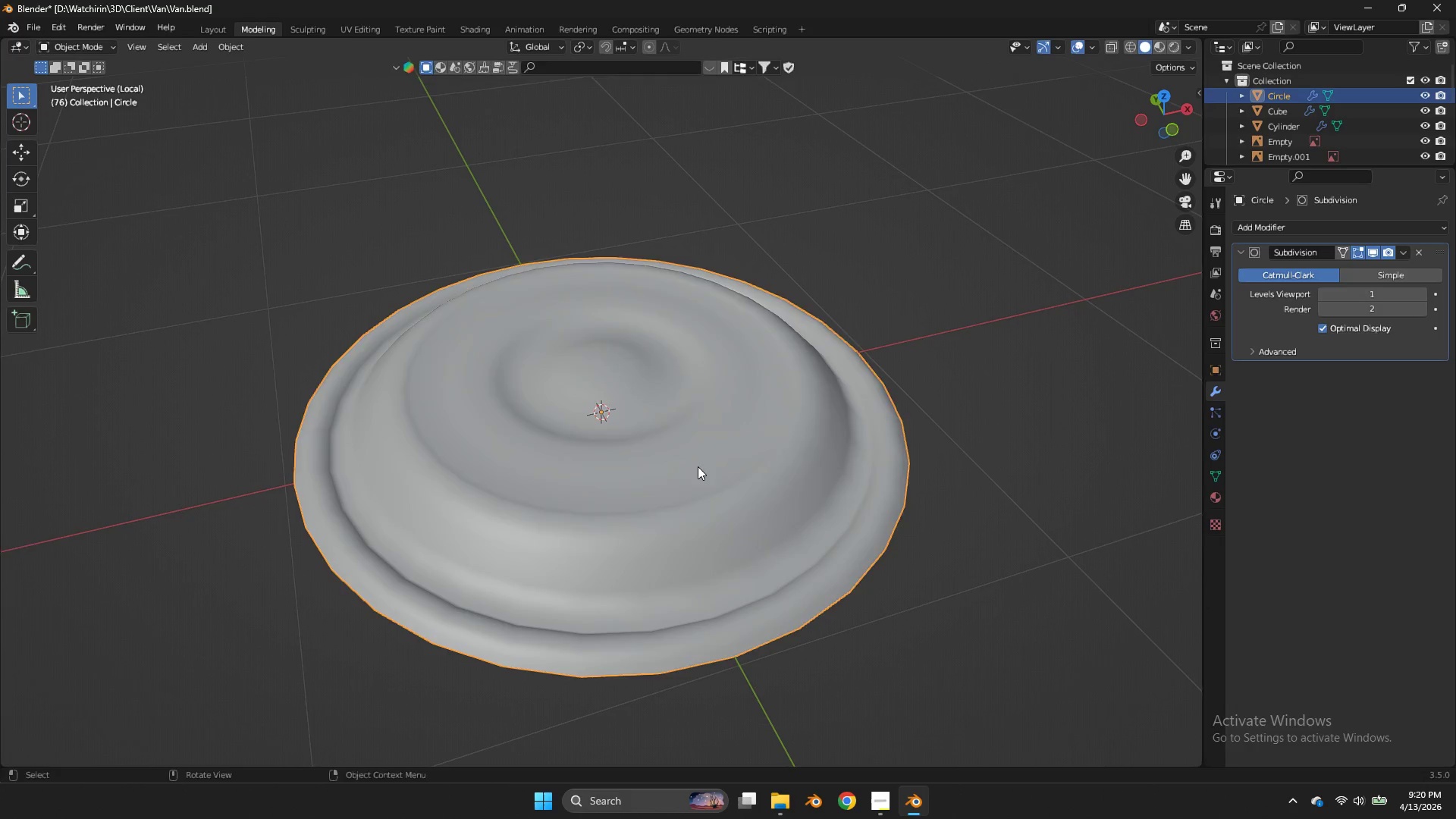 
key(Tab)
 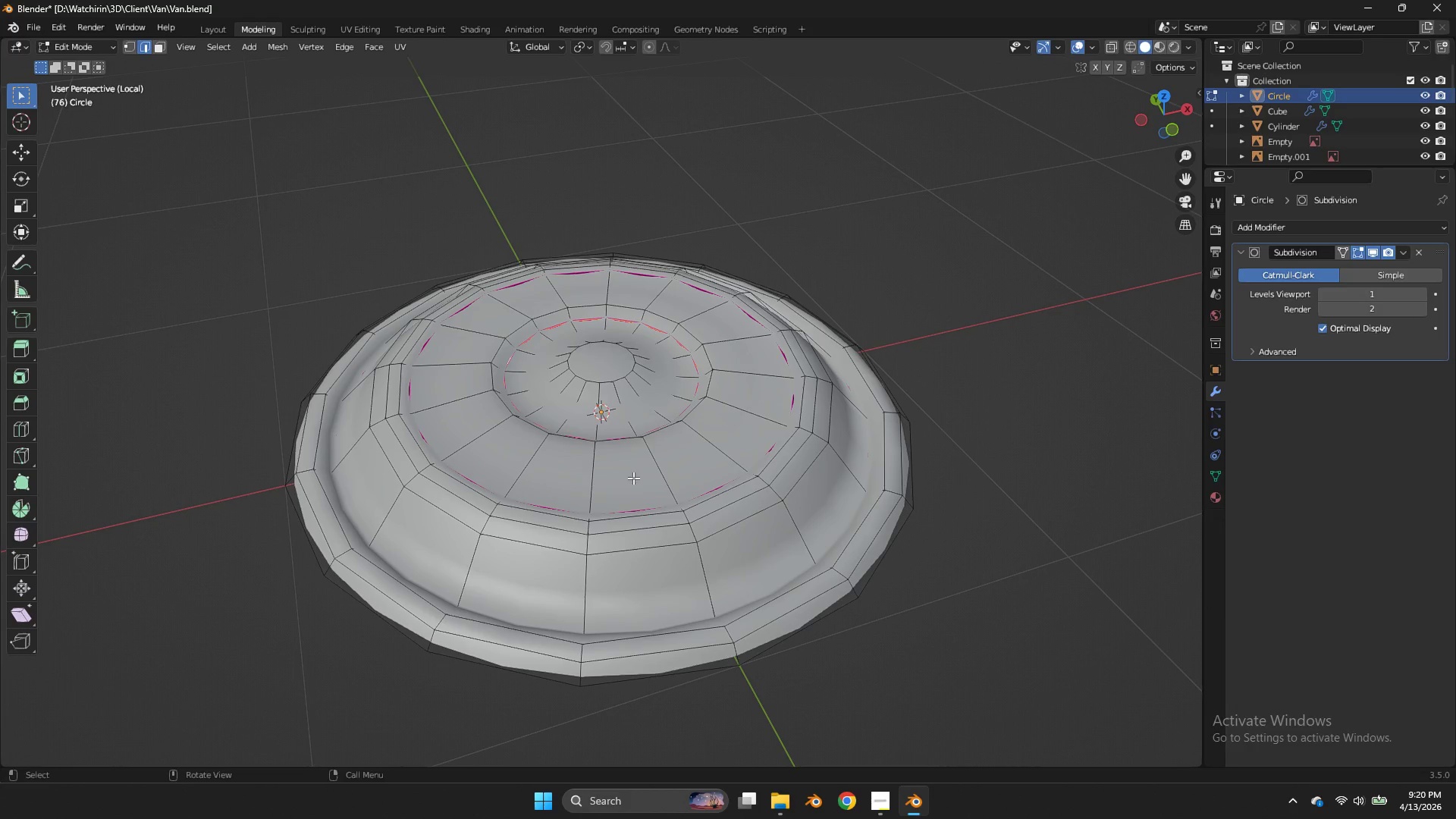 
key(Control+R)
 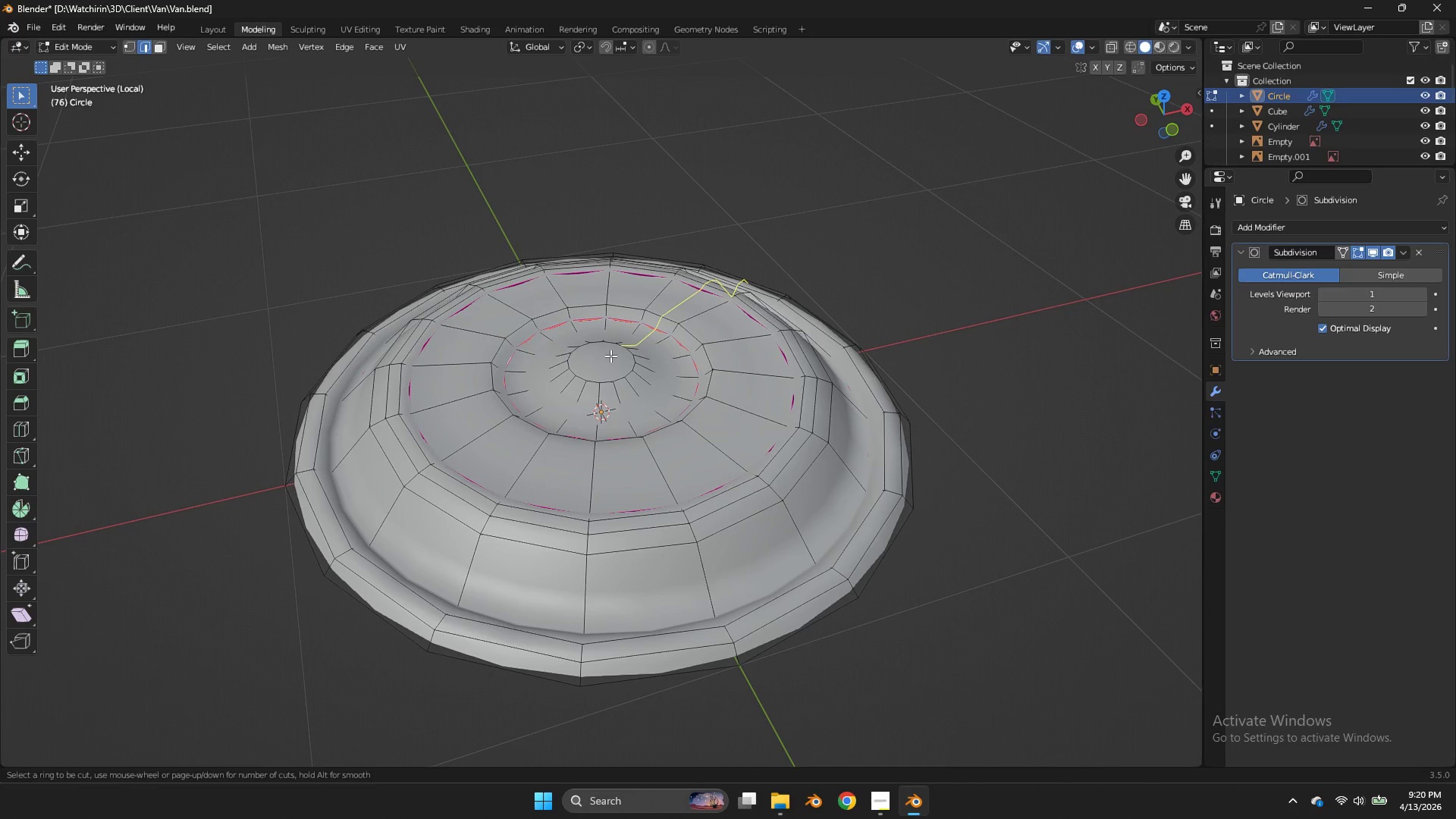 
right_click([610, 356])
 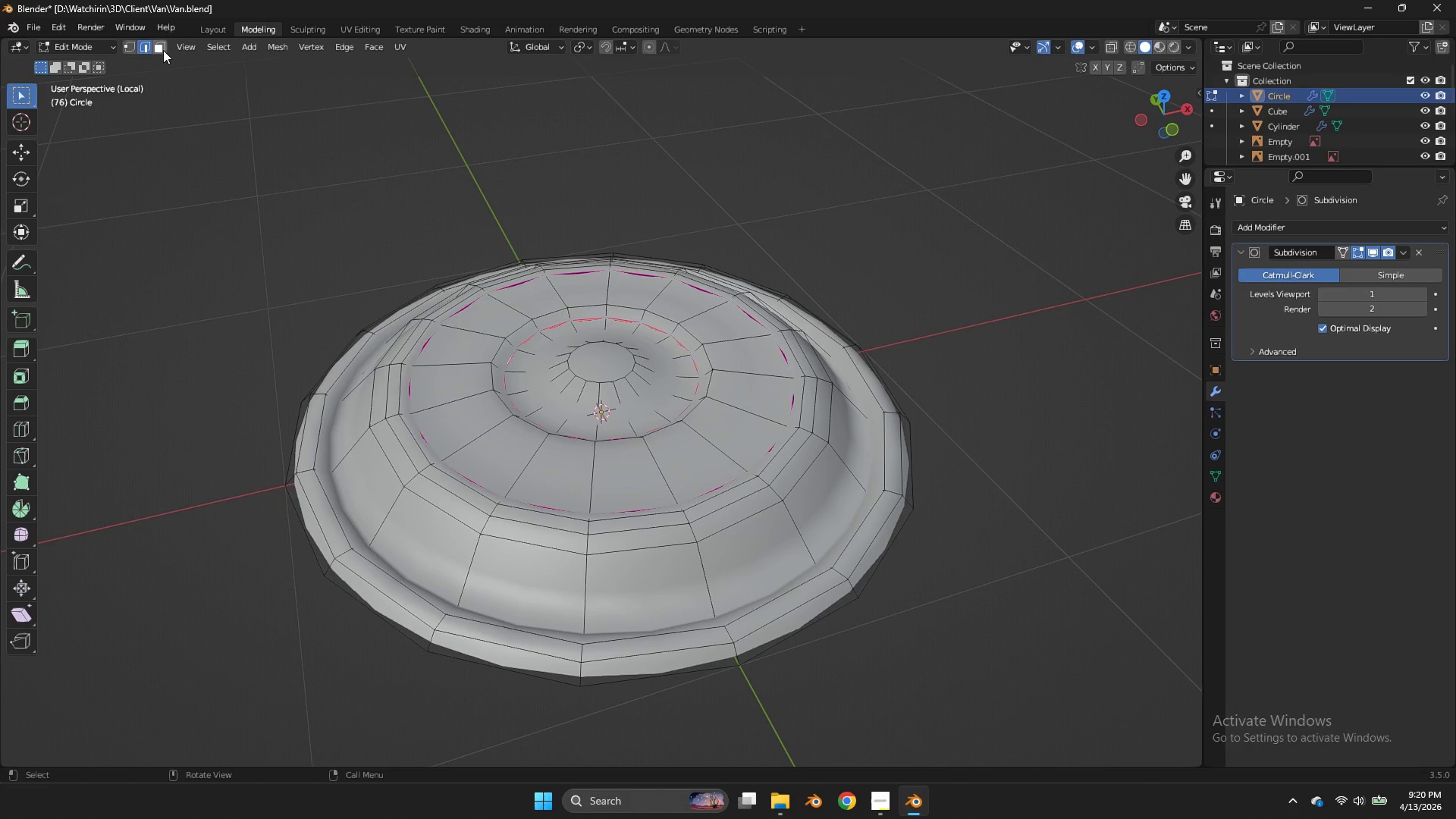 
double_click([159, 45])
 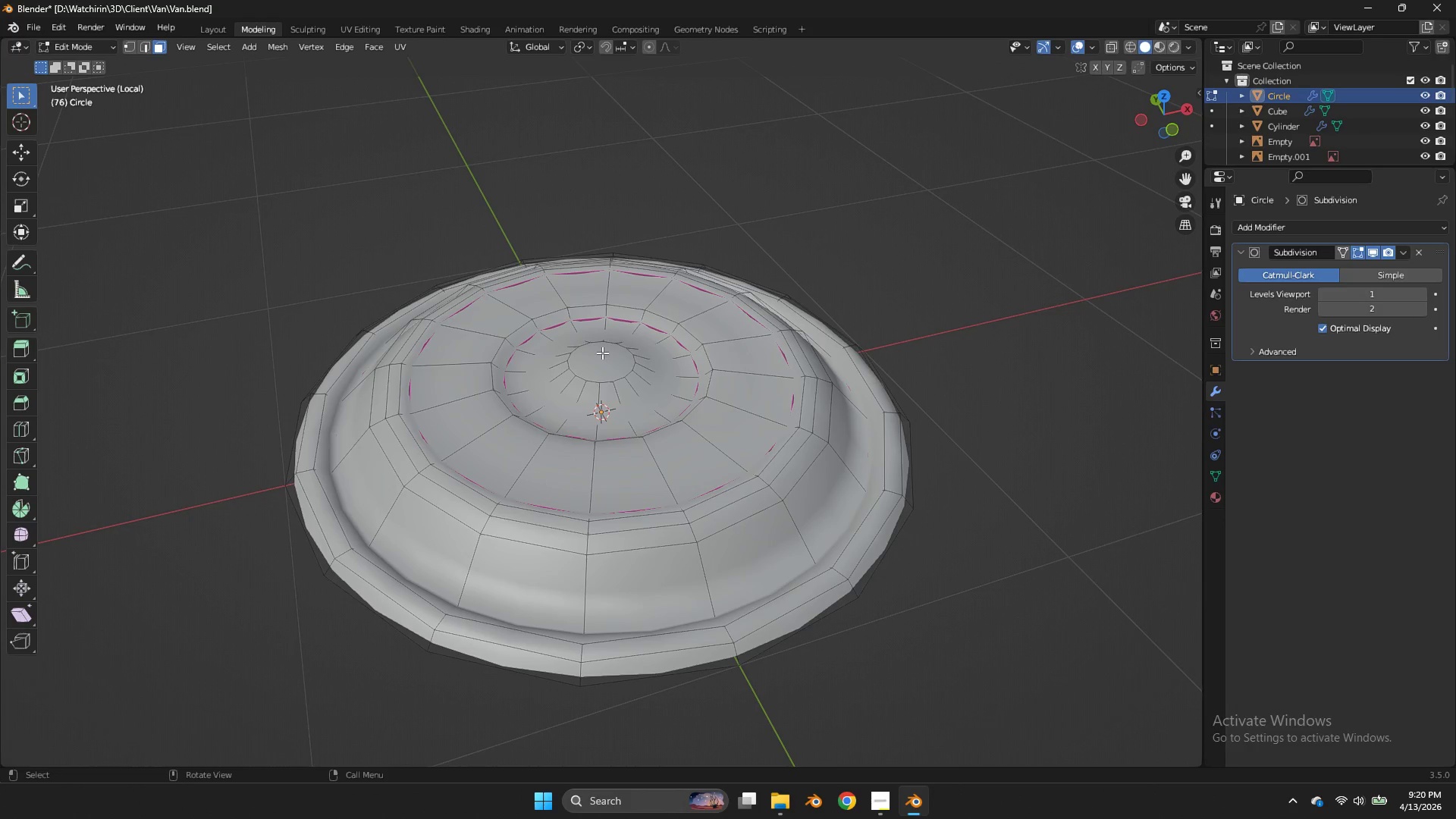 
left_click([602, 353])
 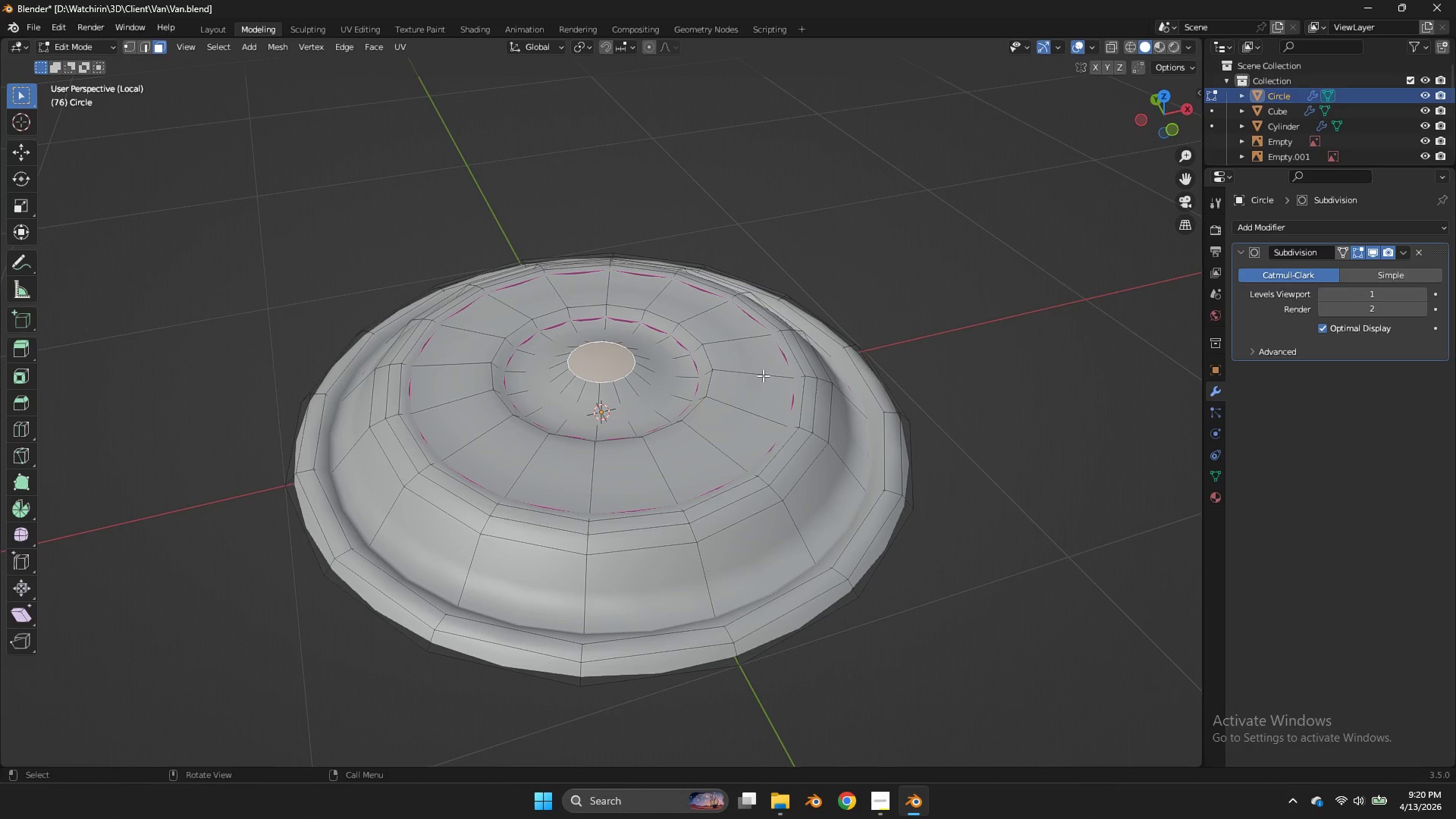 
key(M)
 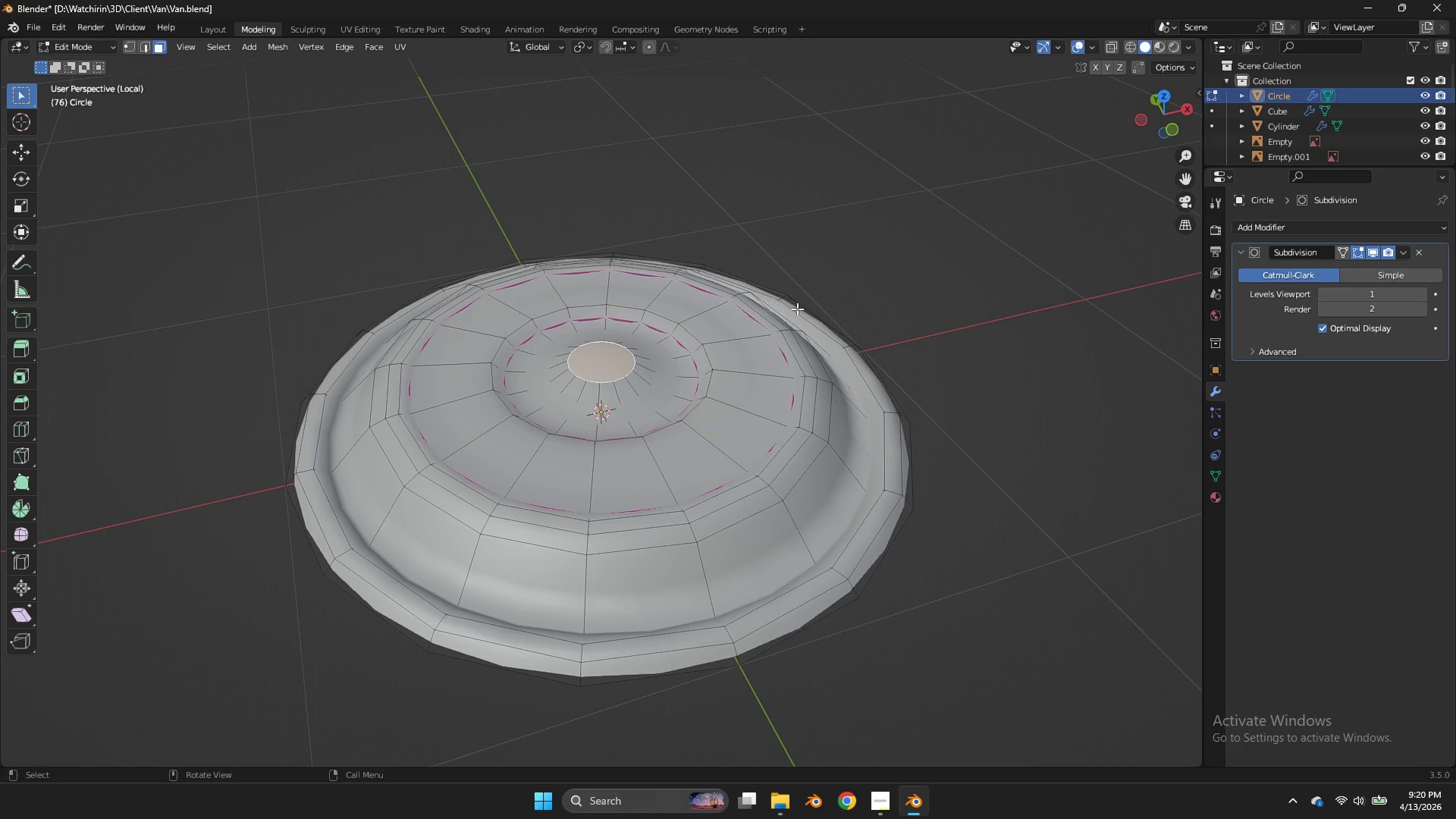 
key(E)
 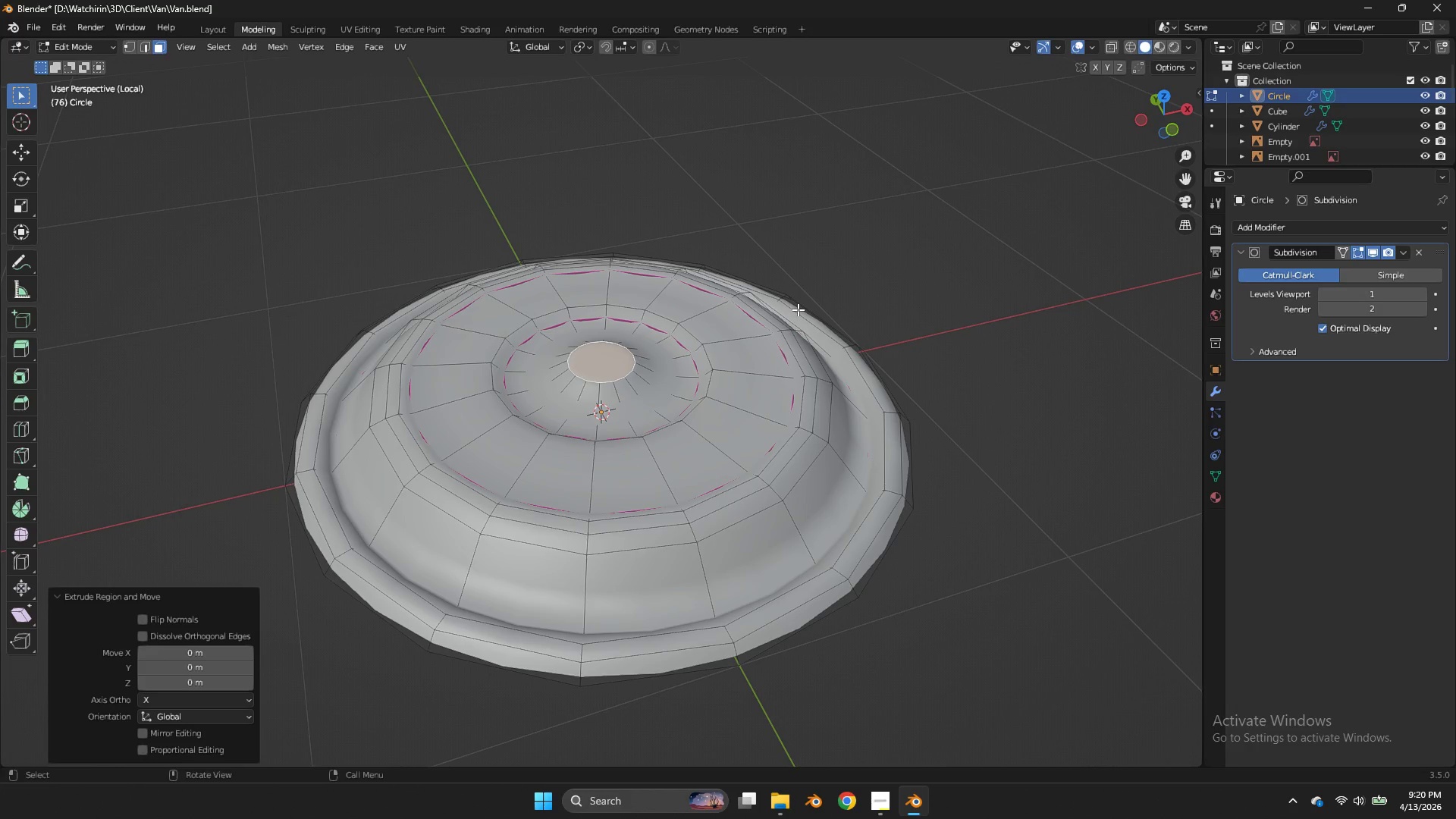 
key(Comma)
 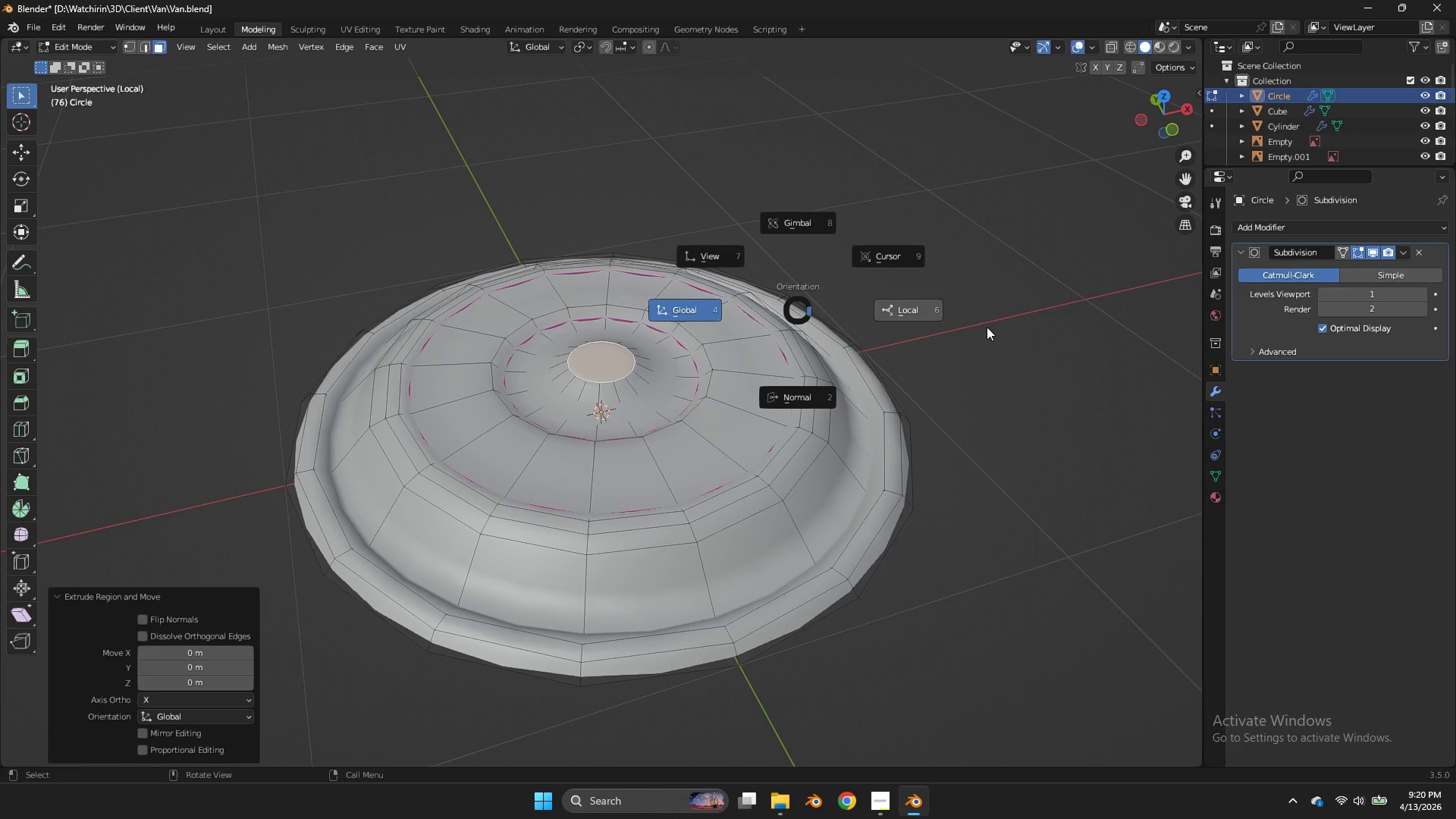 
double_click([987, 327])
 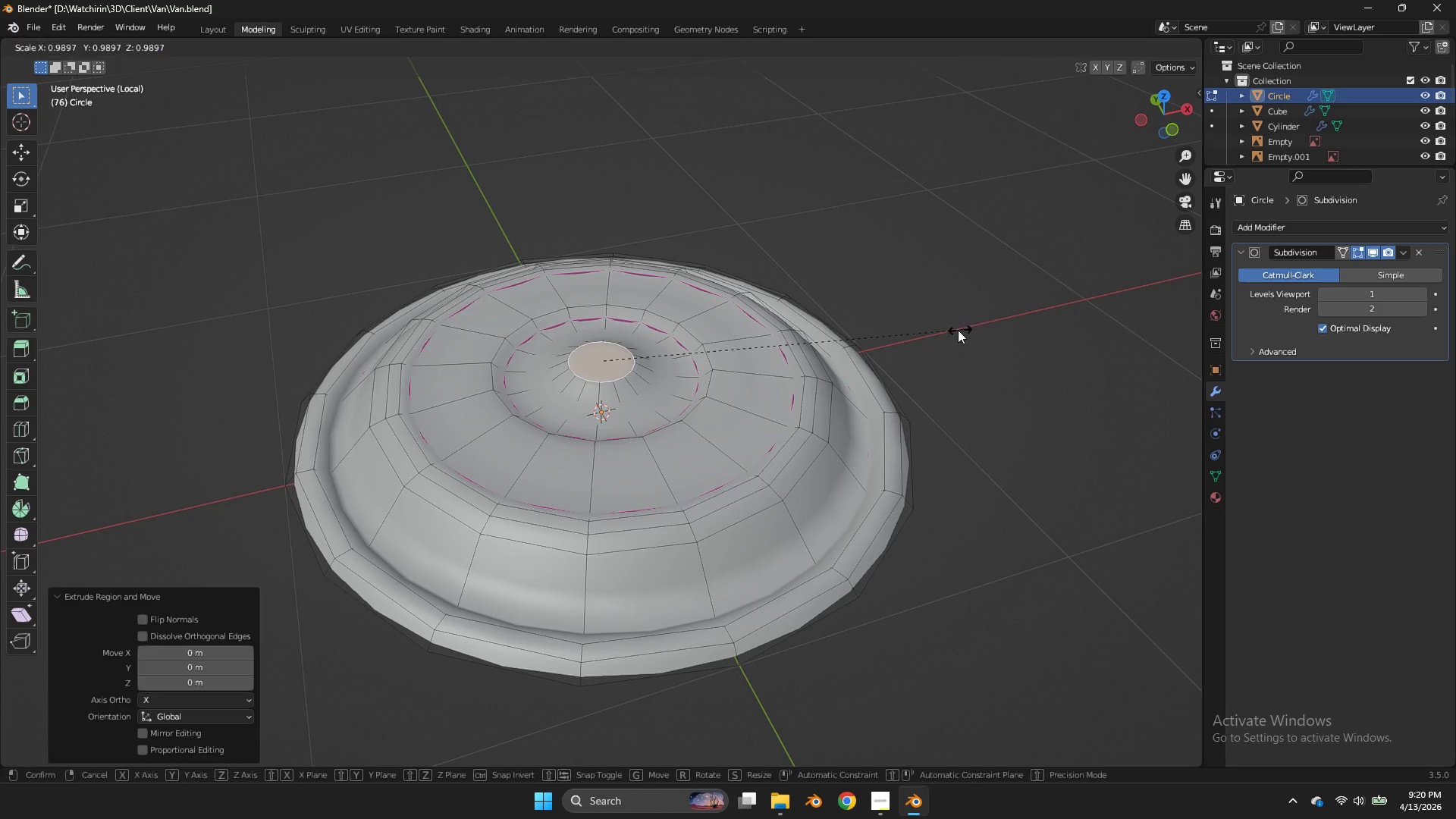 
key(S)
 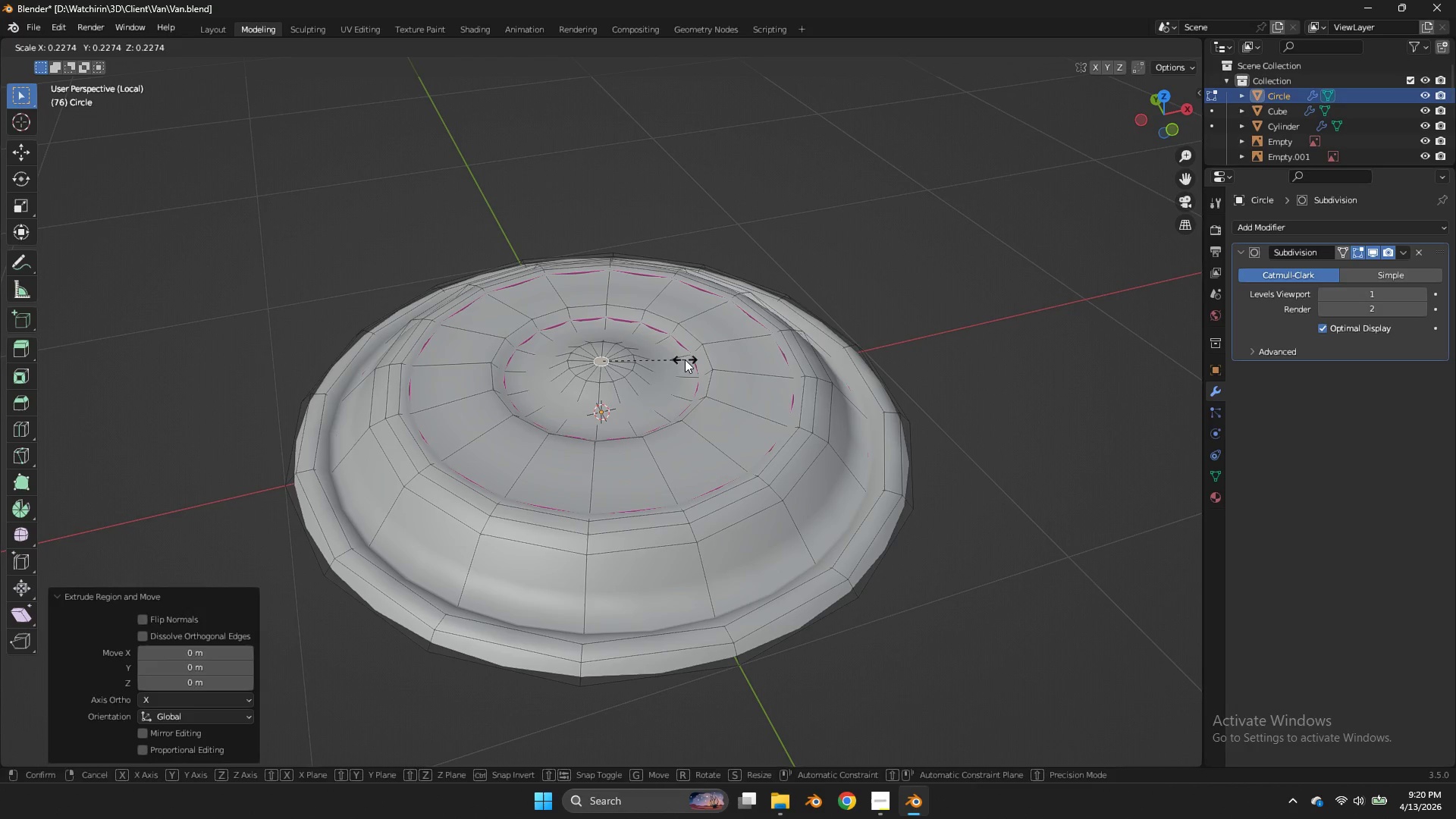 
left_click([685, 359])
 